 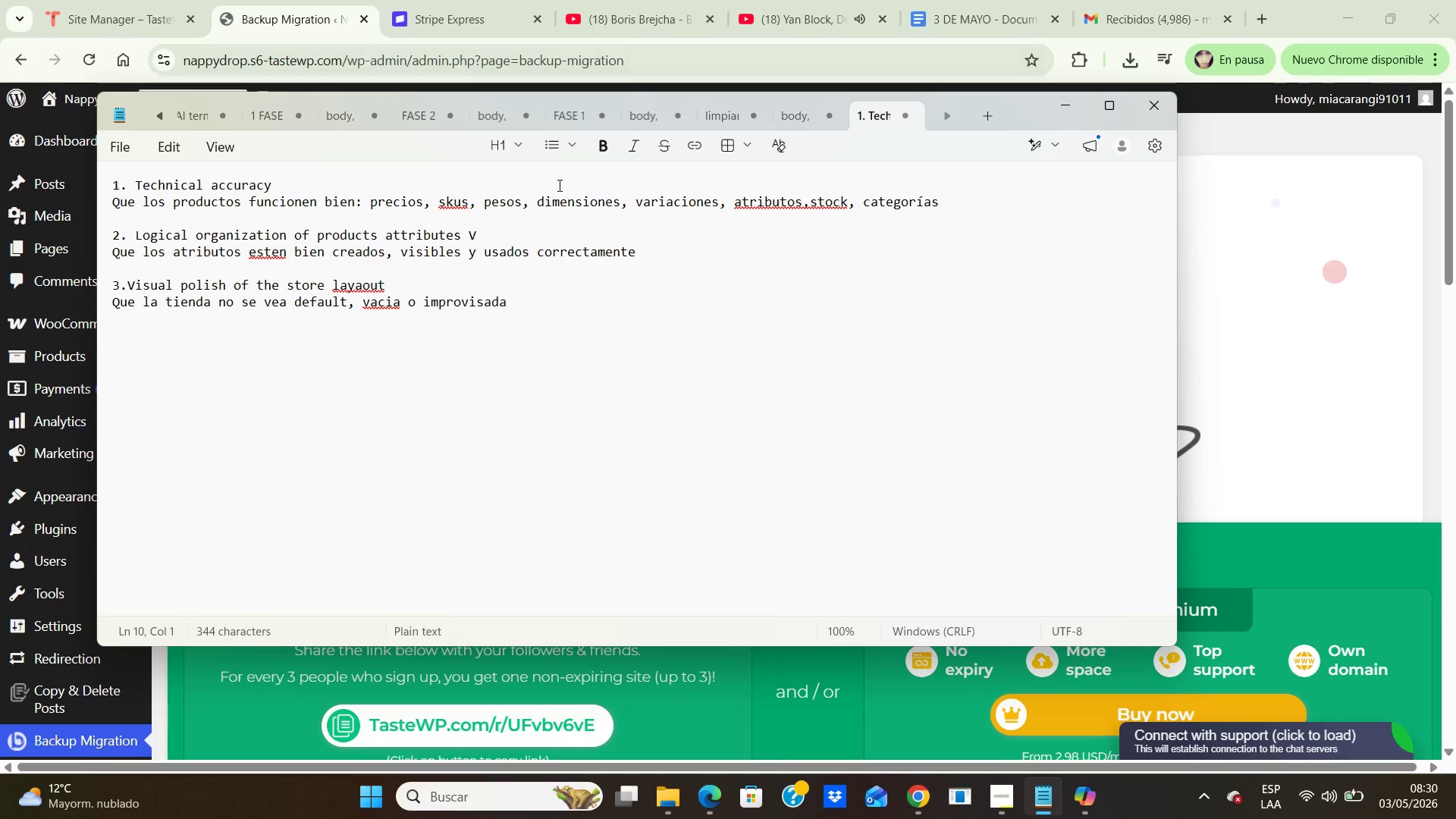 
left_click([115, 181])
 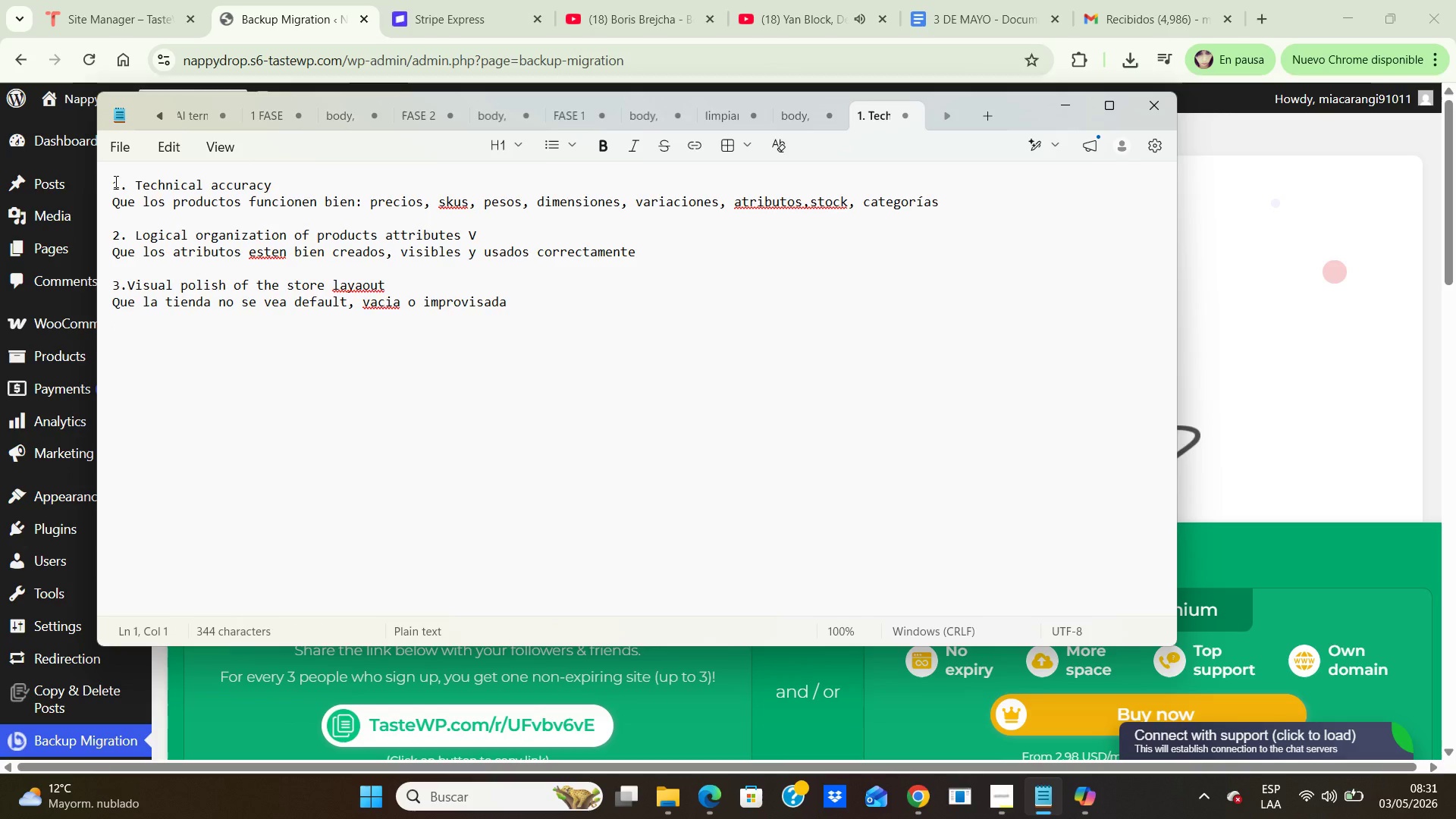 
key(Enter)
 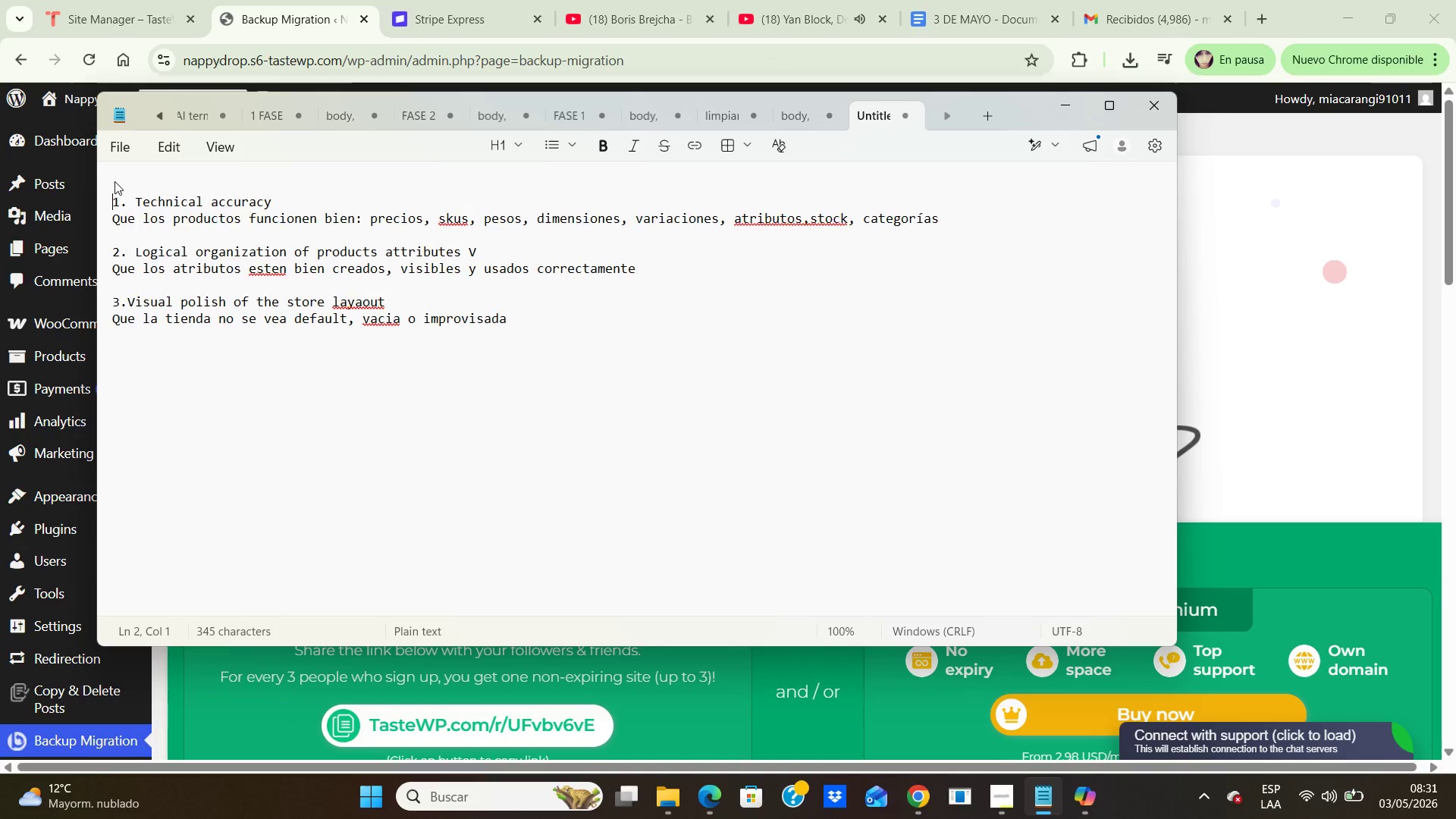 
key(Enter)
 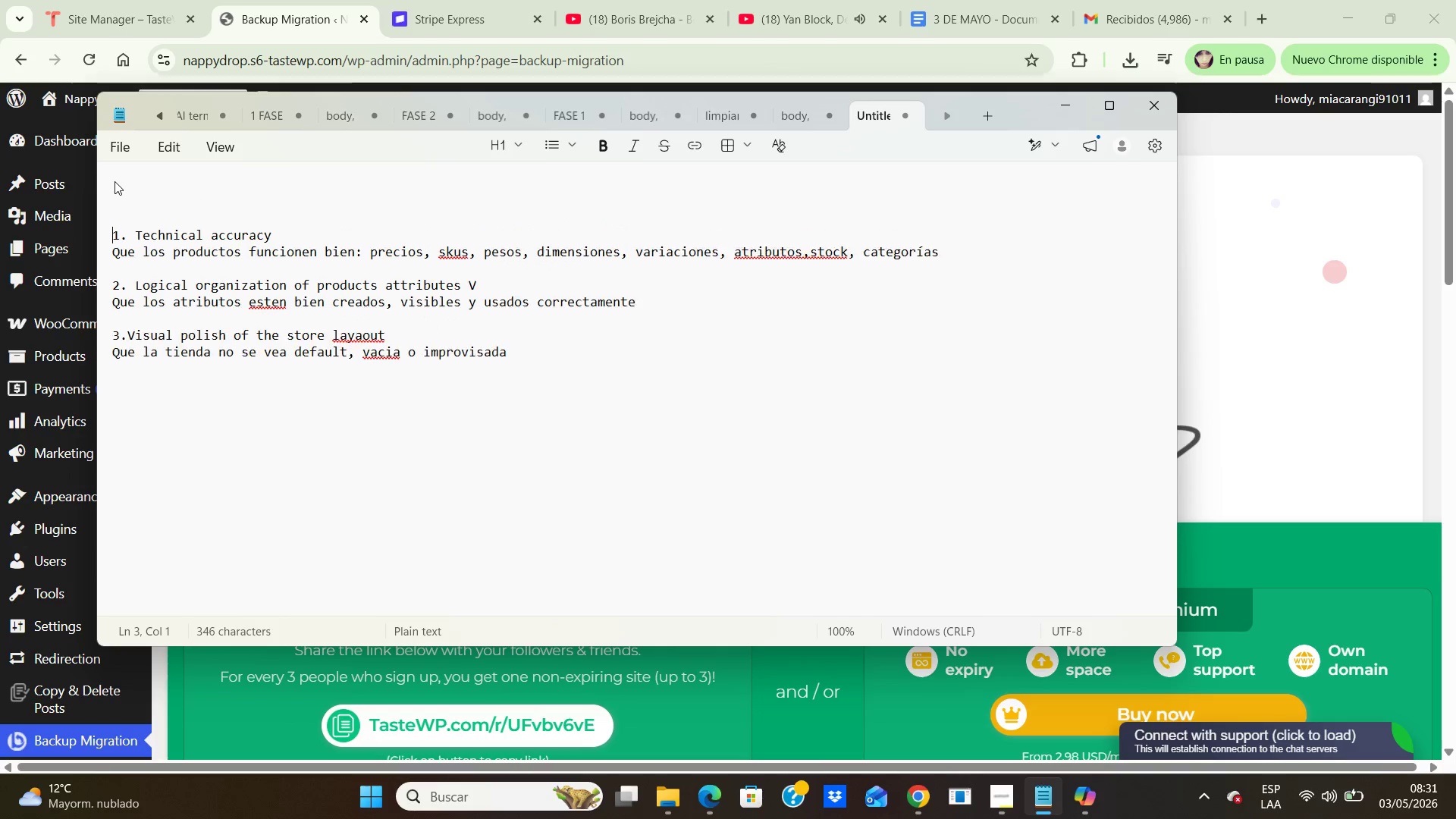 
key(Enter)
 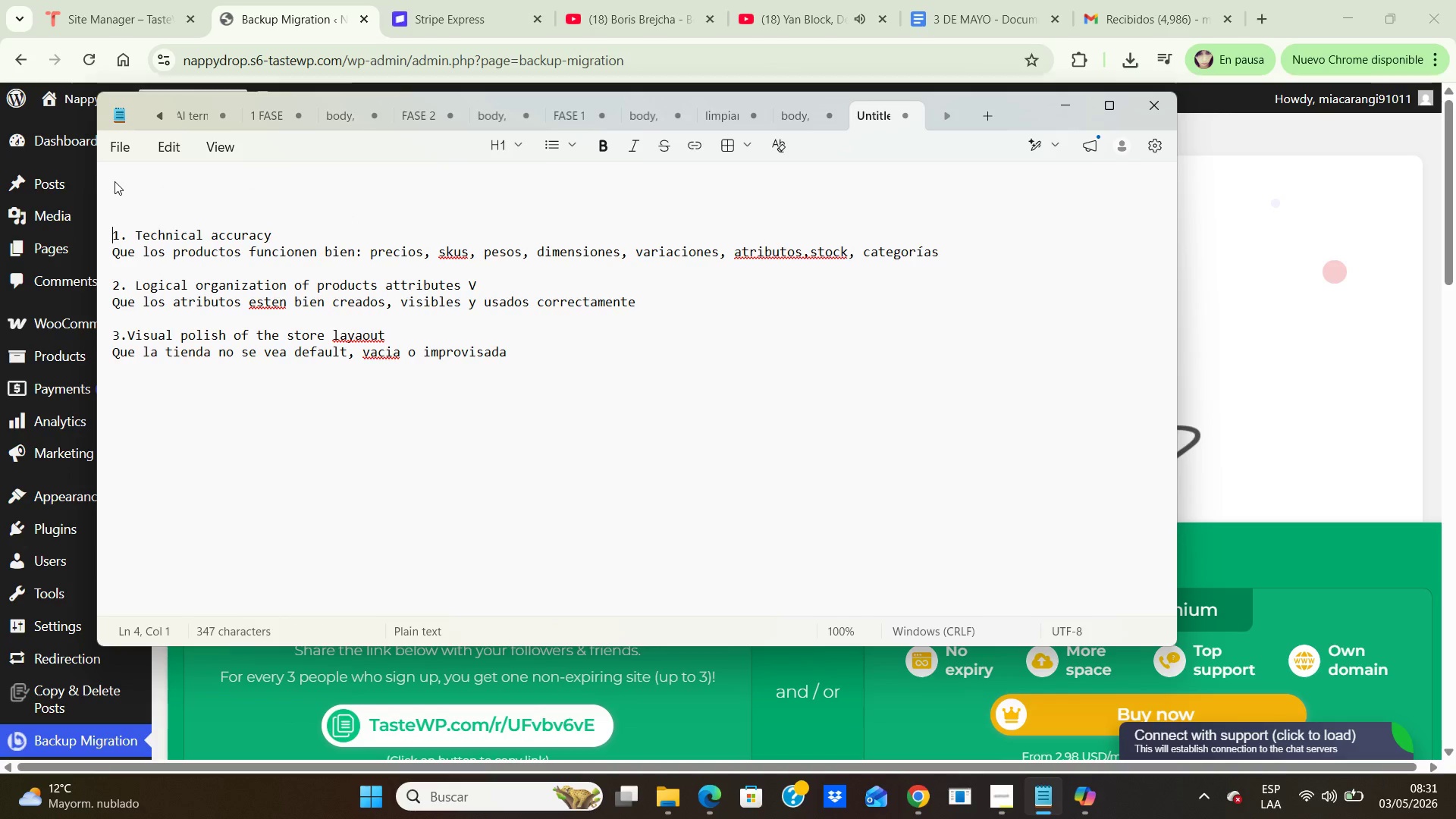 
key(ArrowUp)
 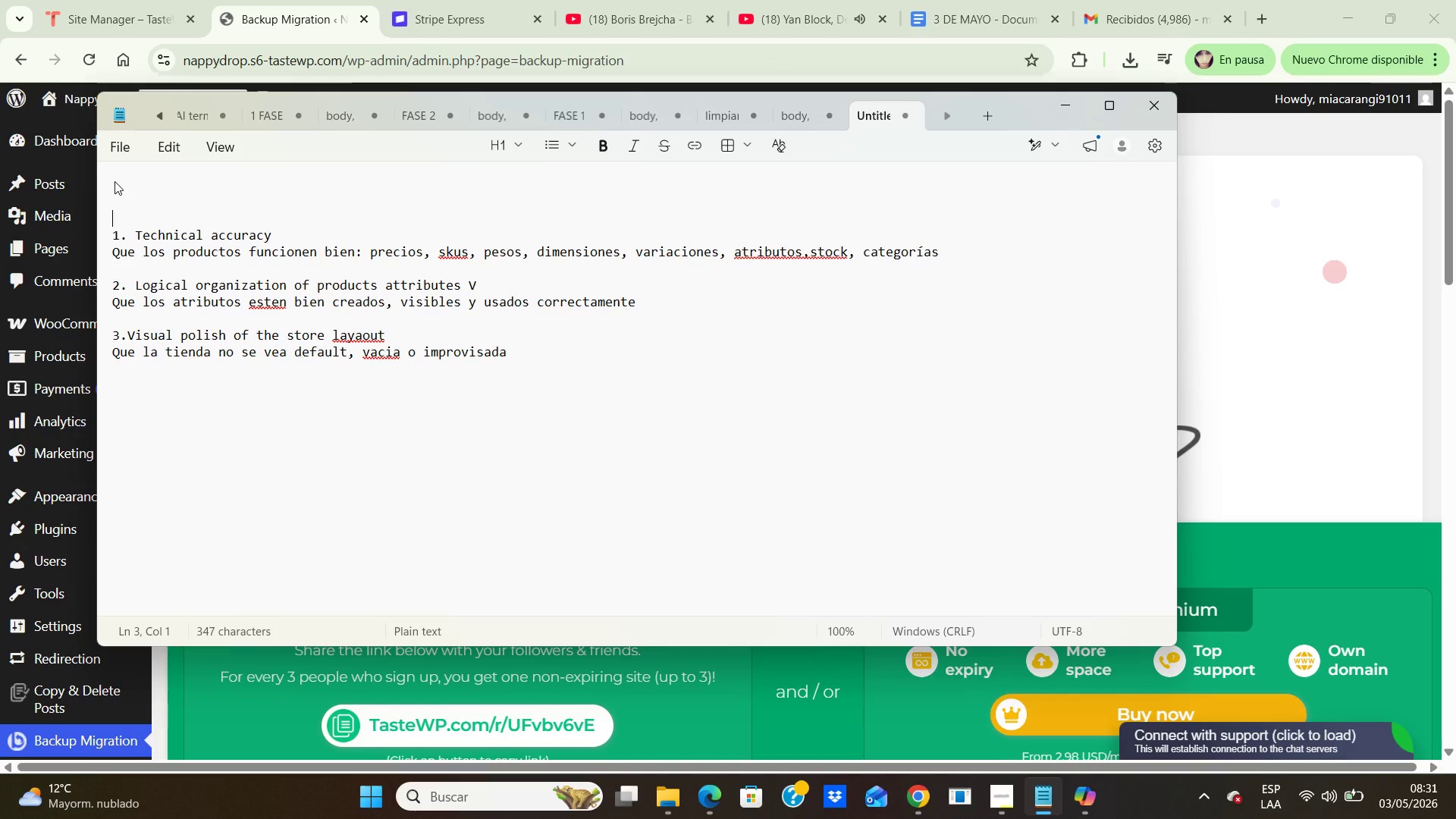 
key(ArrowUp)
 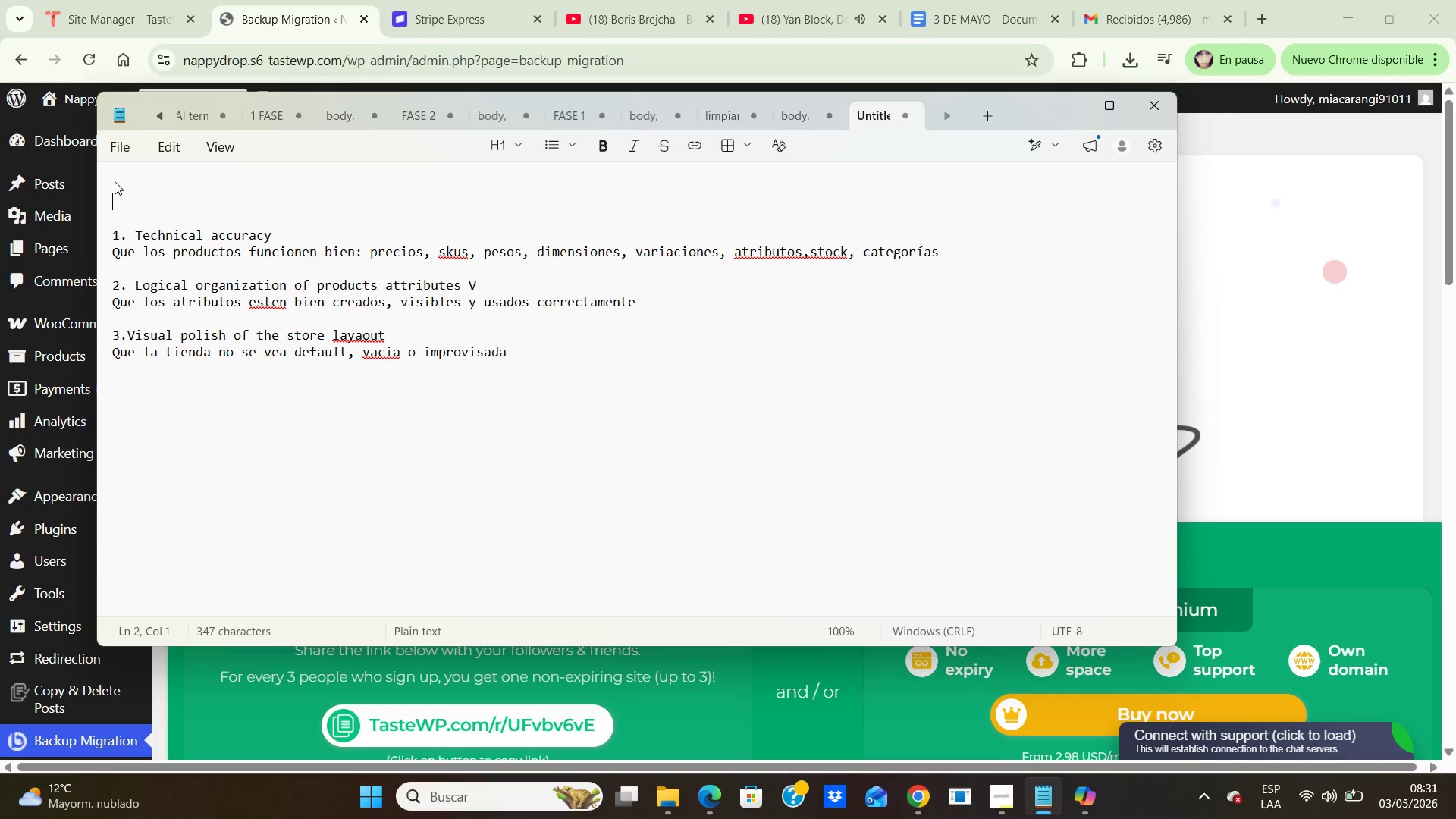 
key(ArrowUp)
 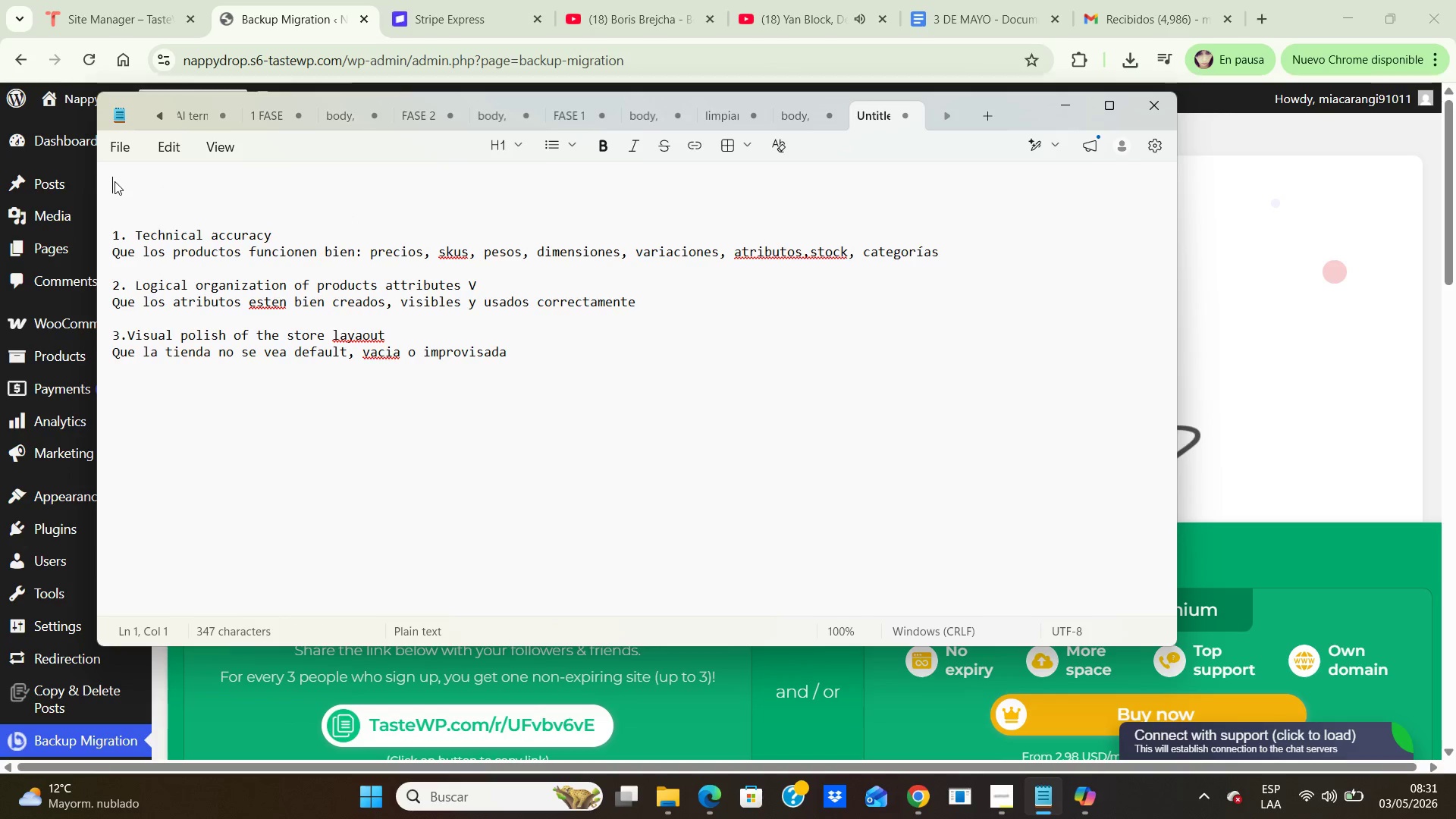 
key(ArrowUp)
 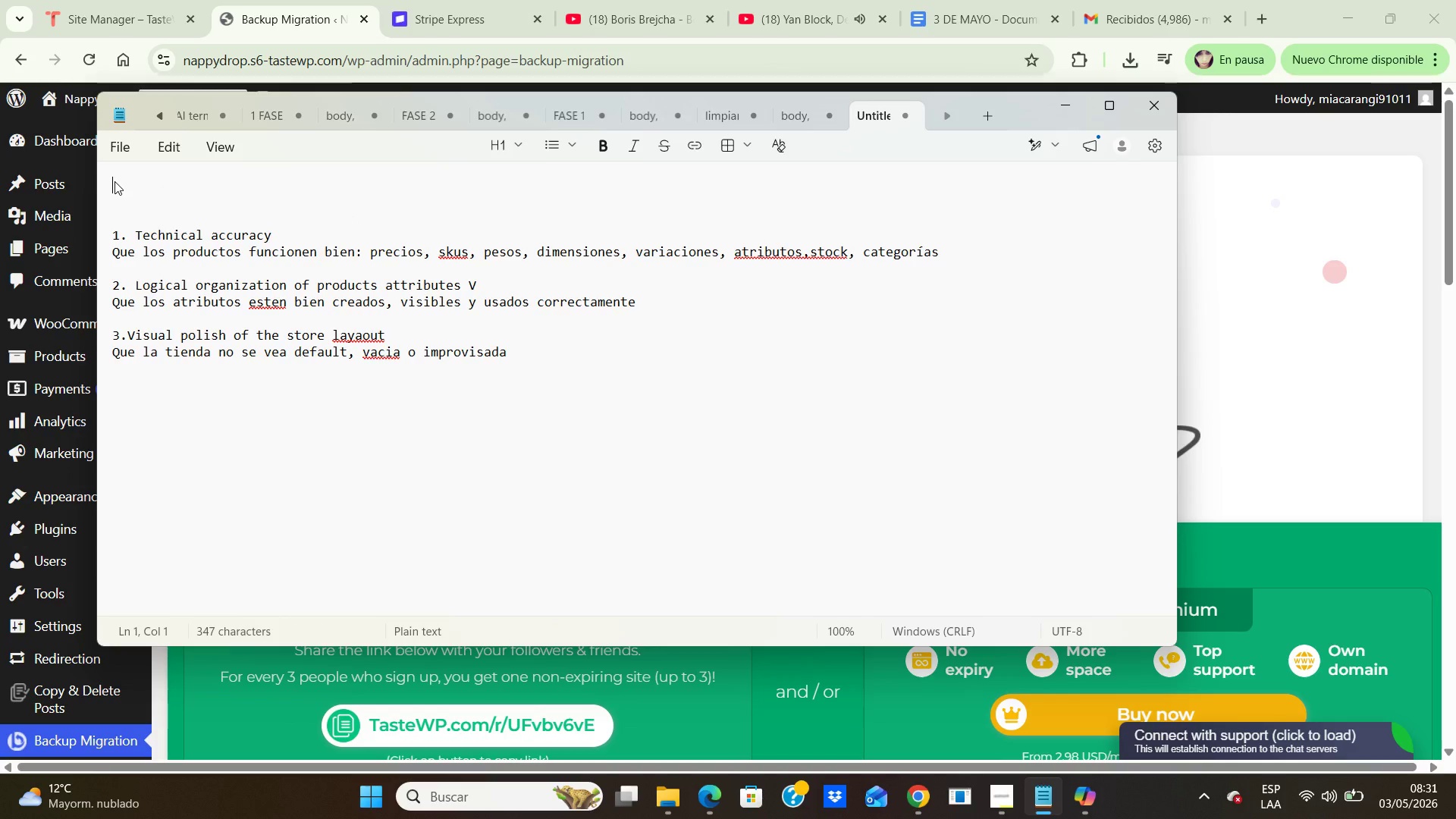 
key(Control+V)
 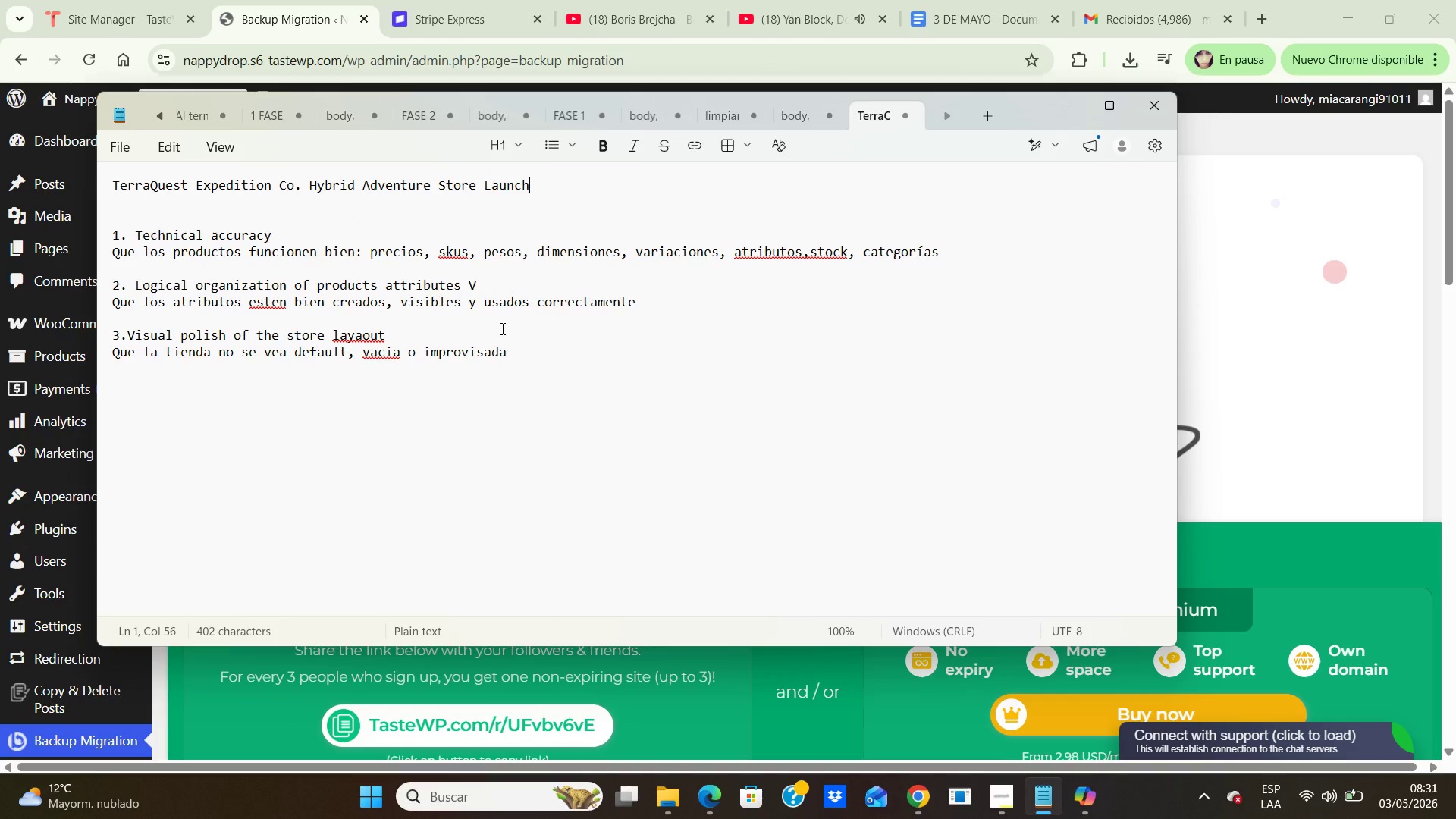 
left_click([543, 353])
 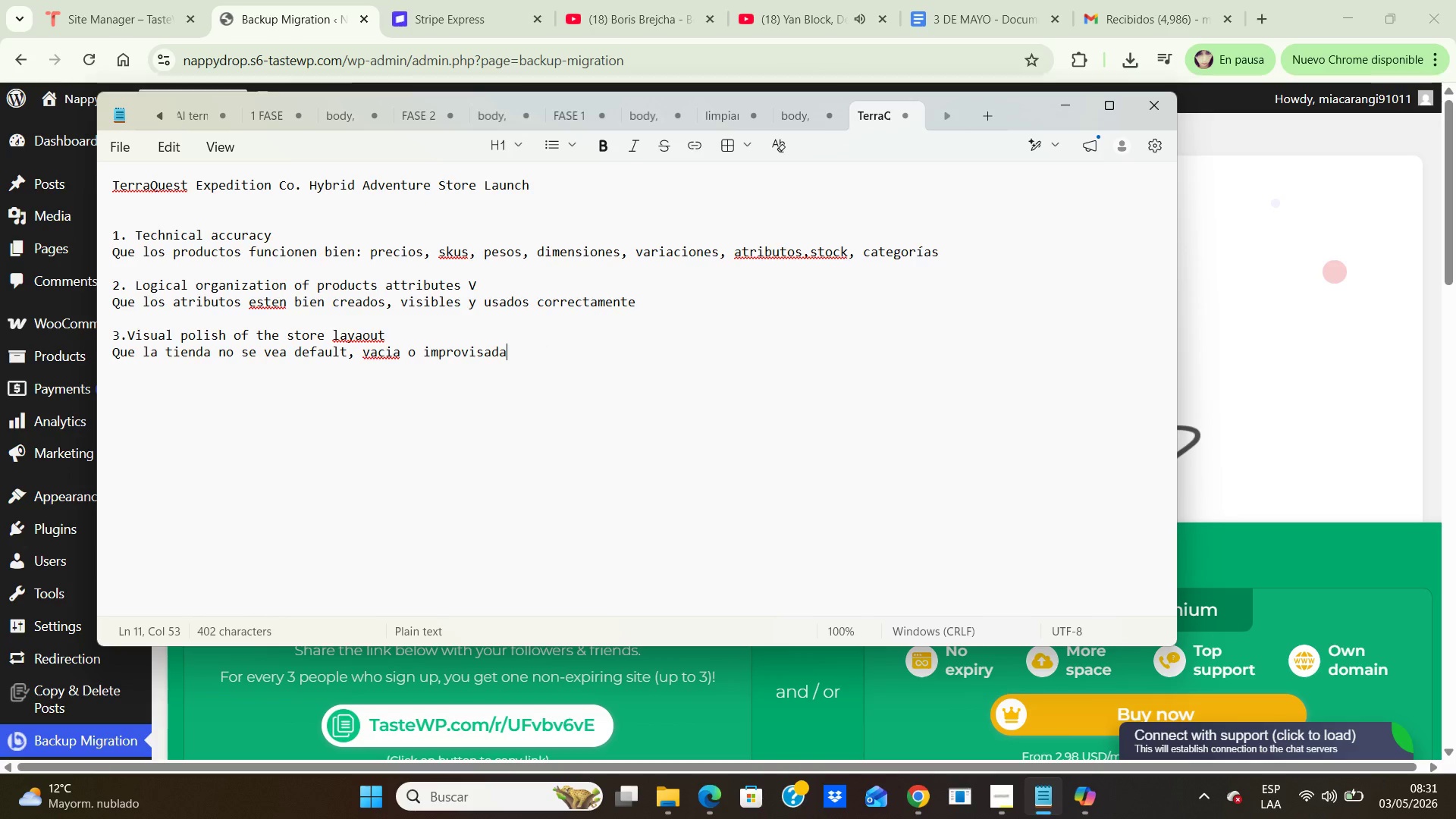 
key(Enter)
 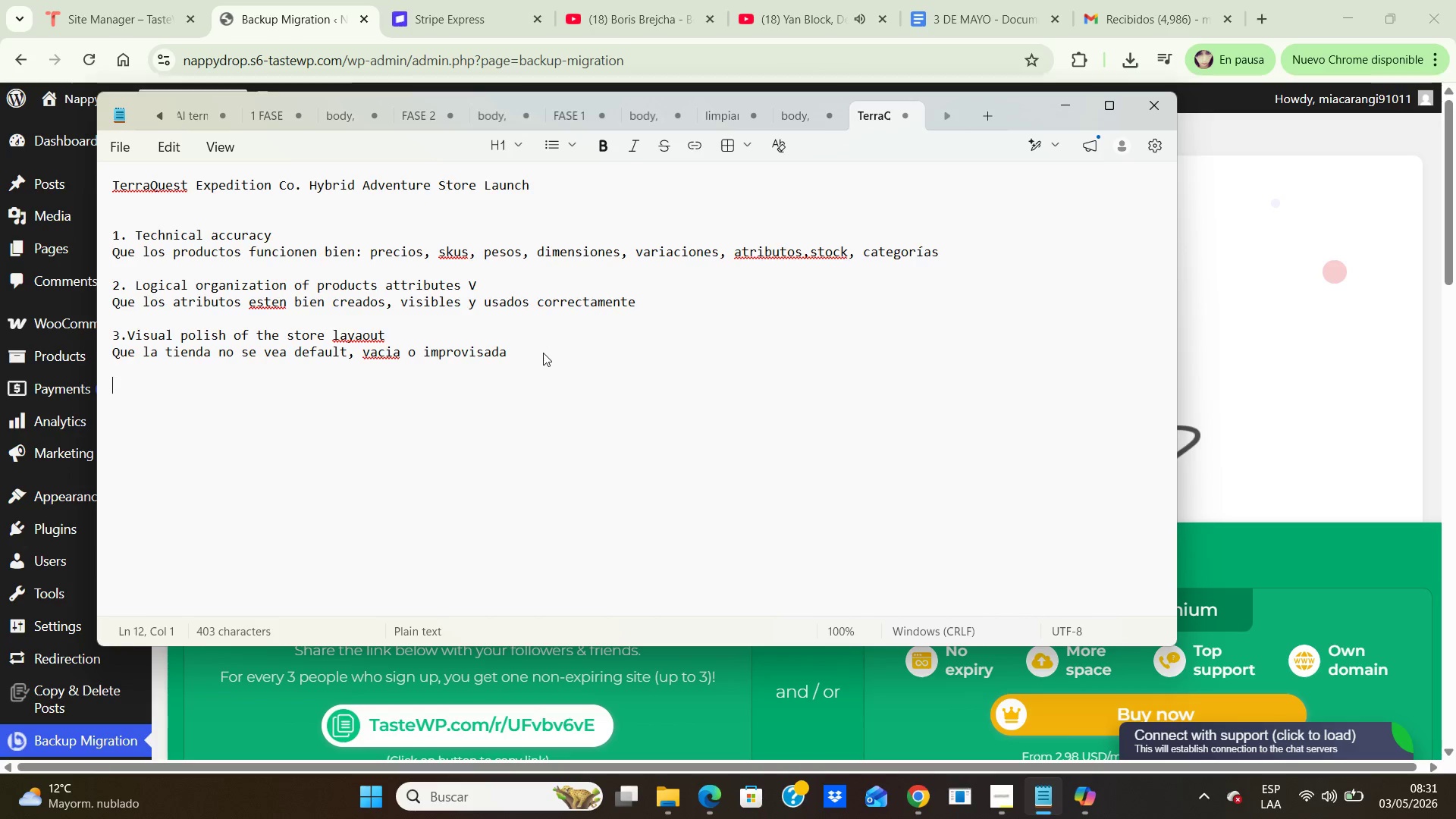 
key(Enter)
 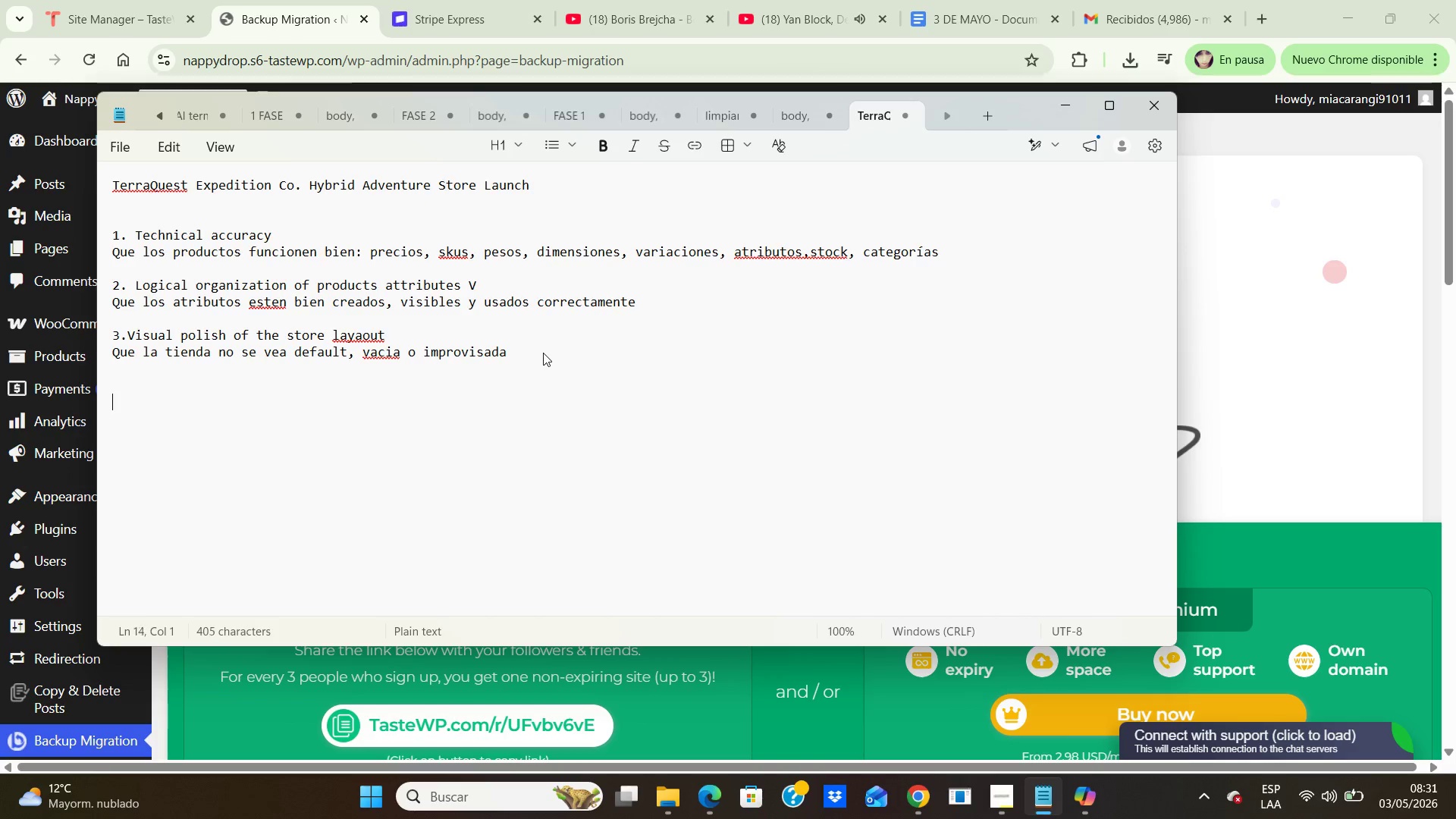 
key(Enter)
 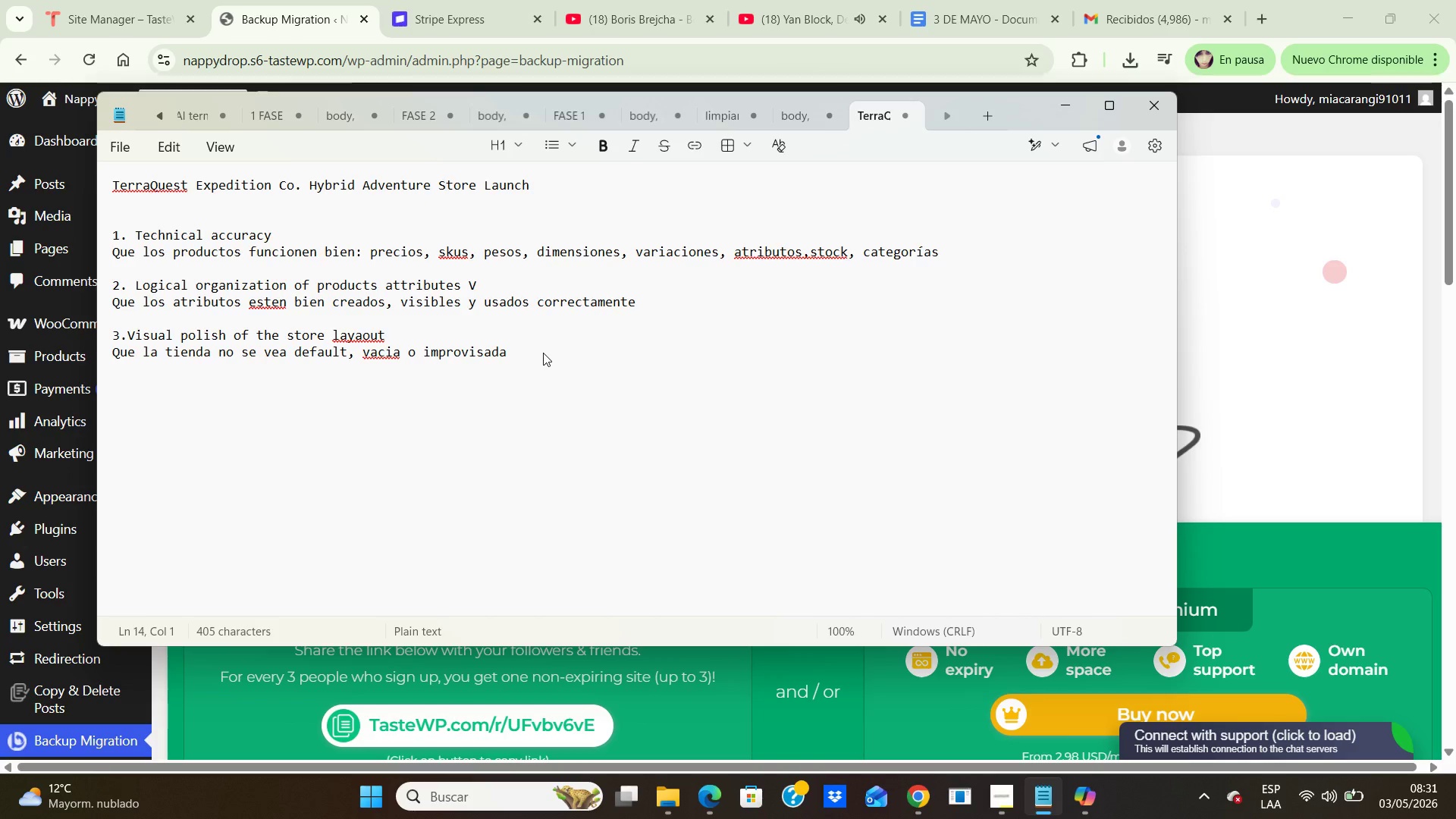 
type(FASE 1)
 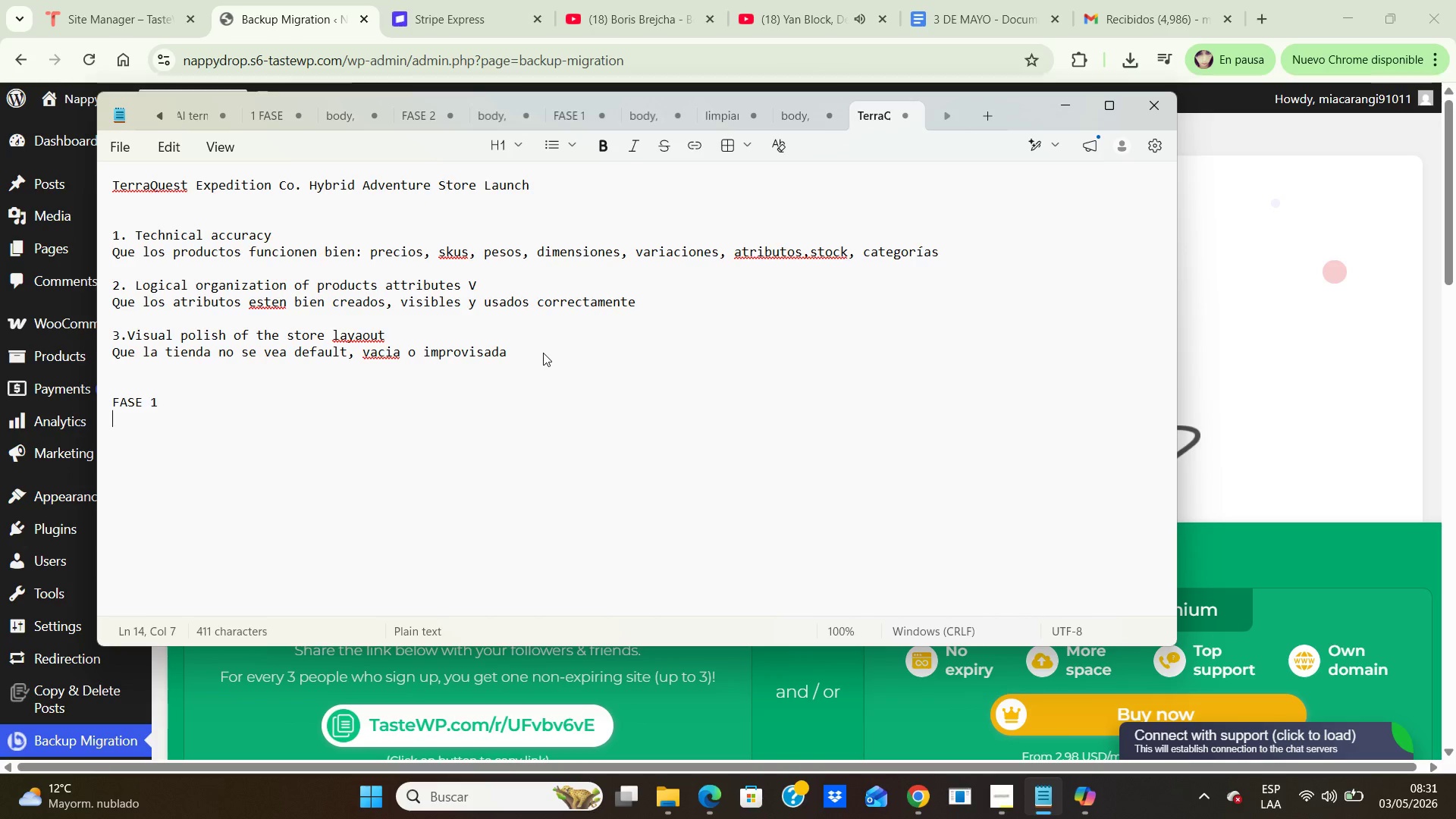 
key(Enter)
 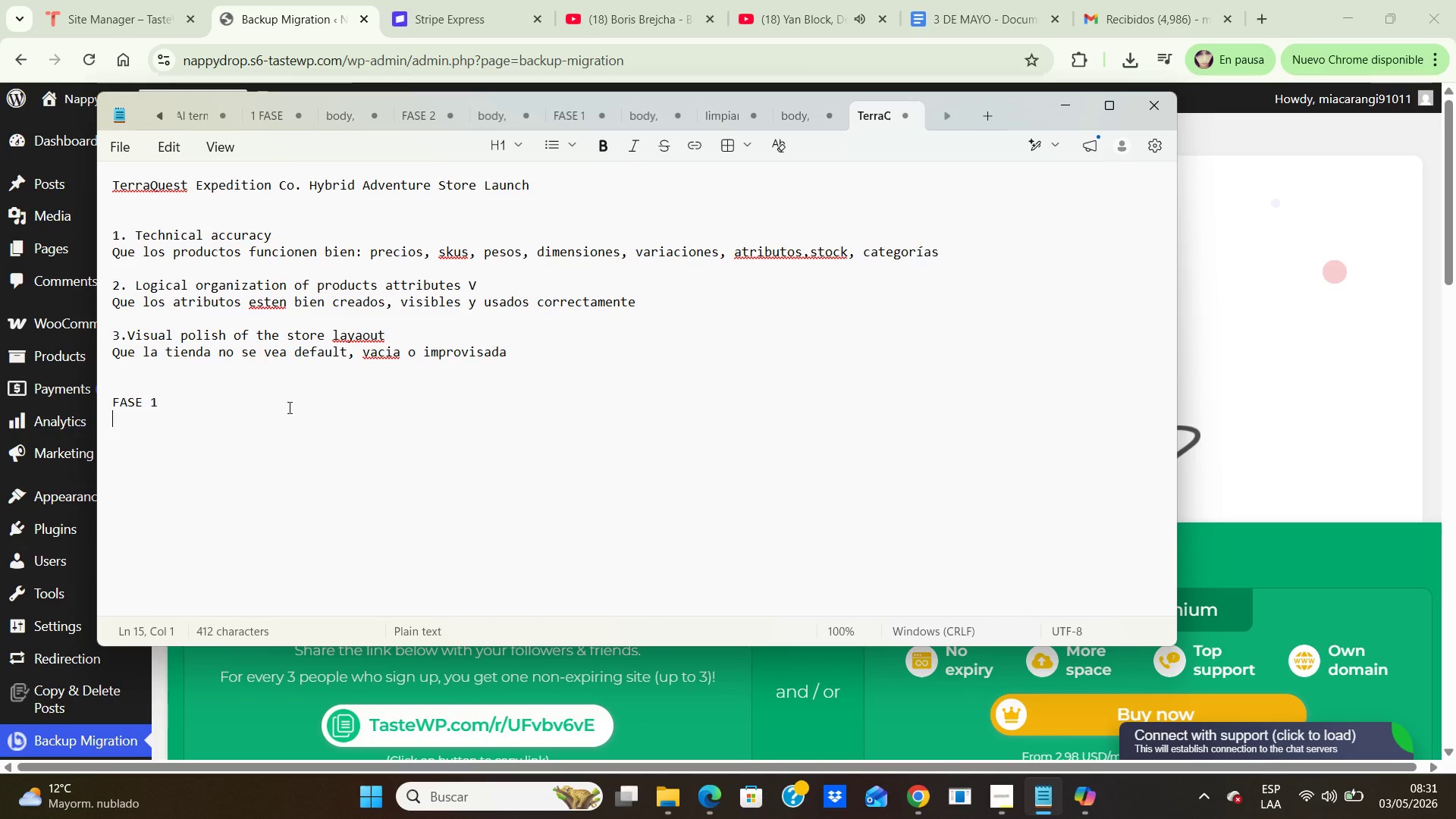 
wait(6.06)
 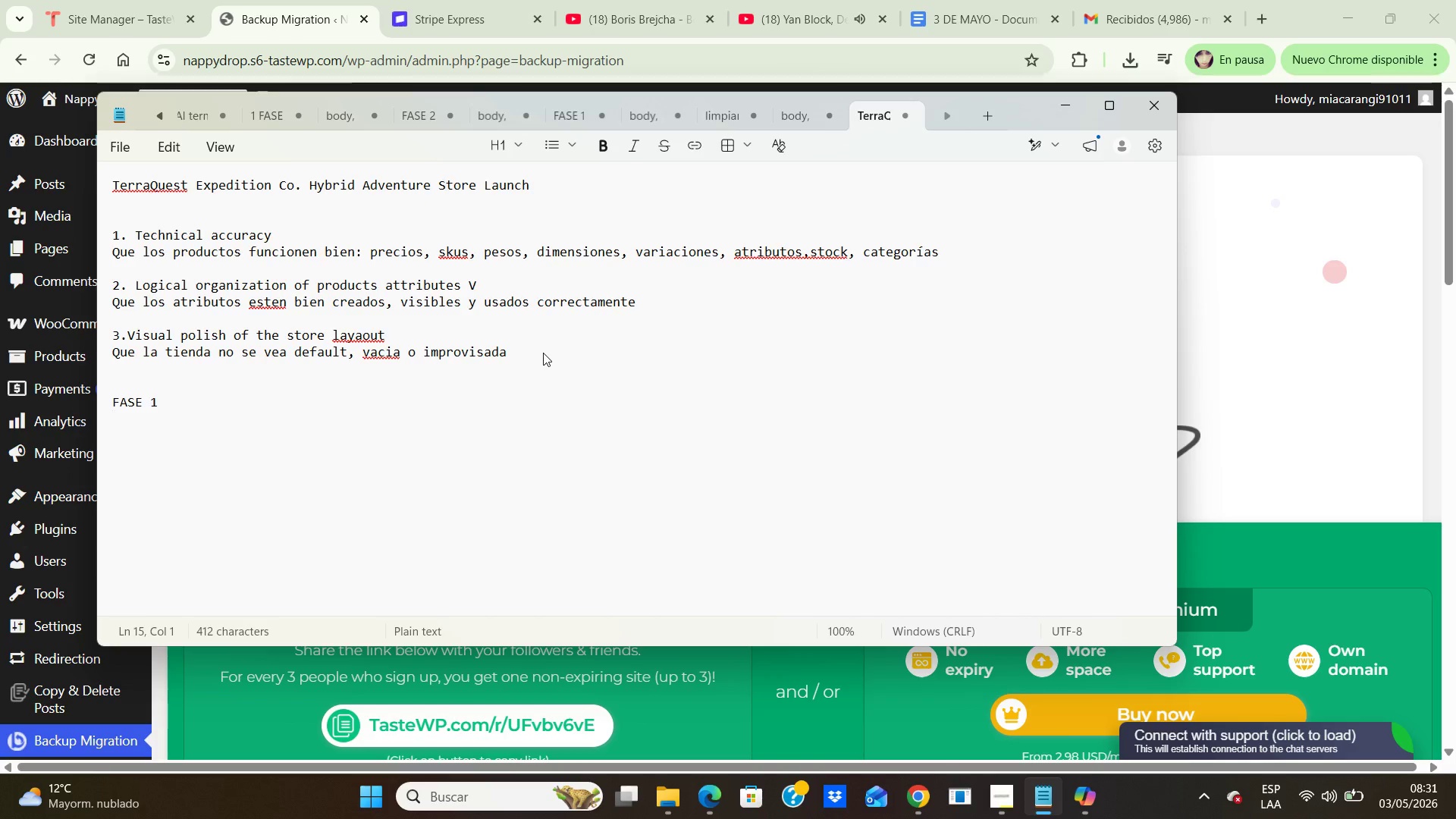 
left_click([186, 402])
 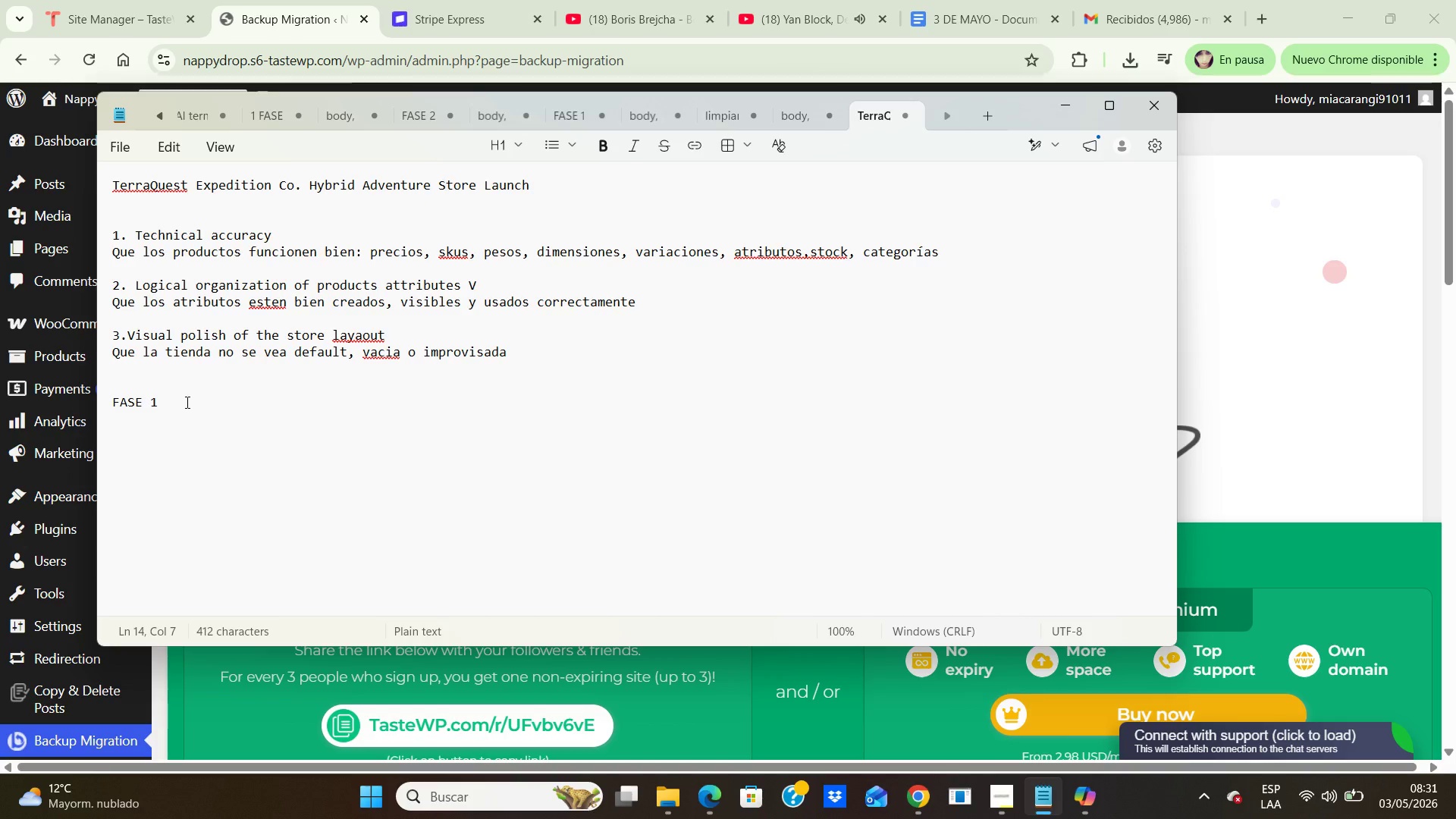 
type( Setup tecnico base)
 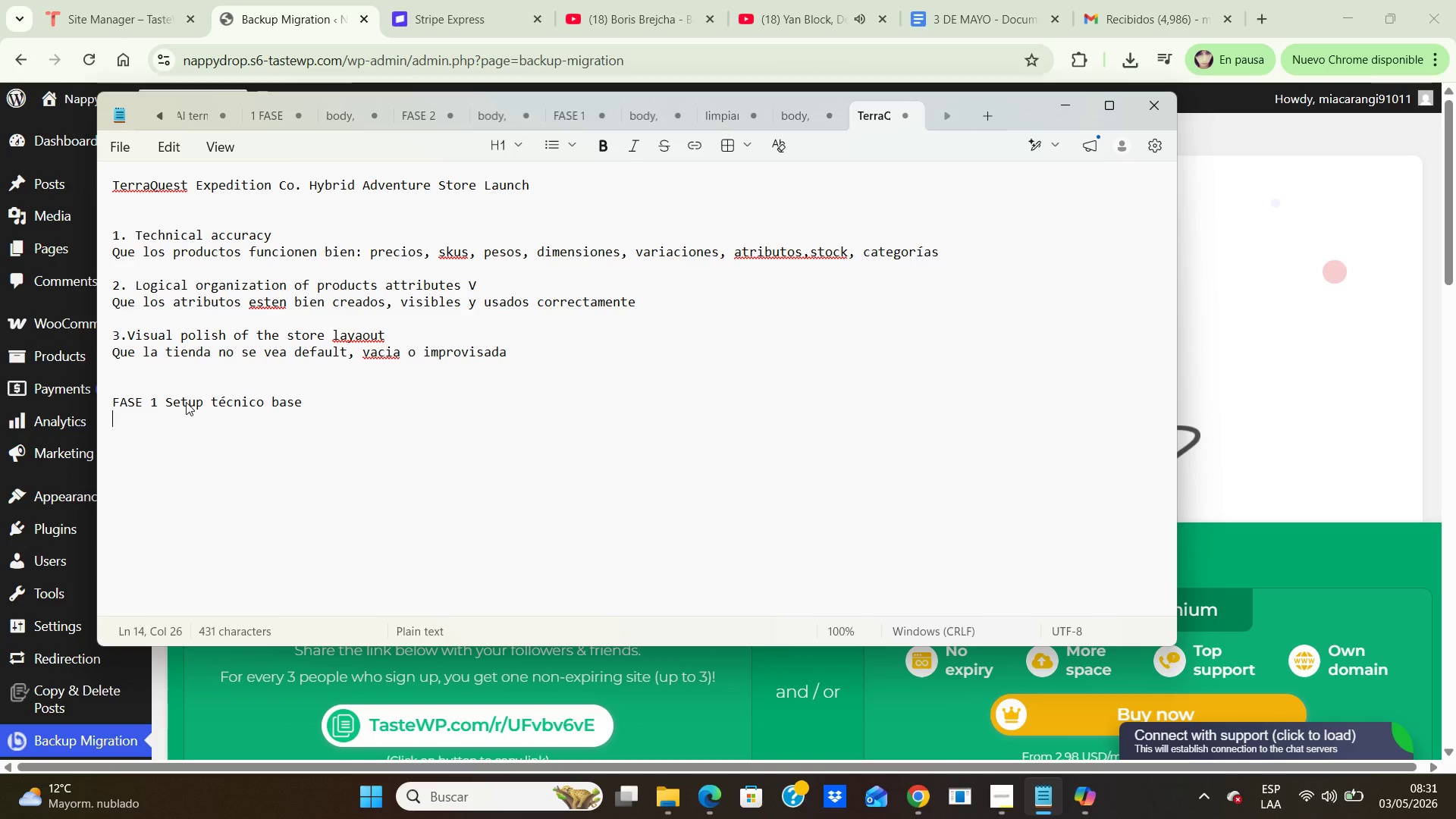 
key(Enter)
 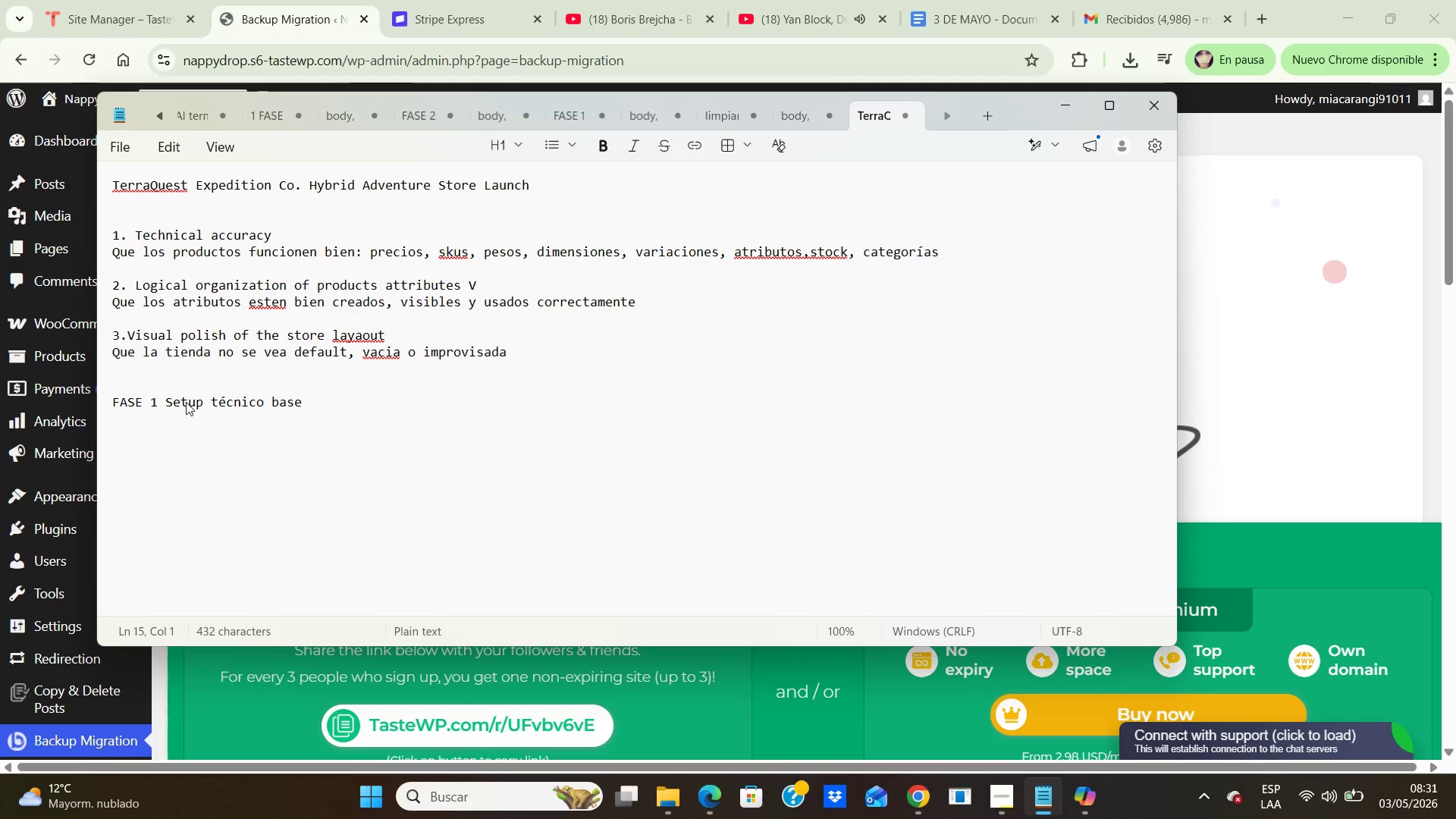 
key(Enter)
 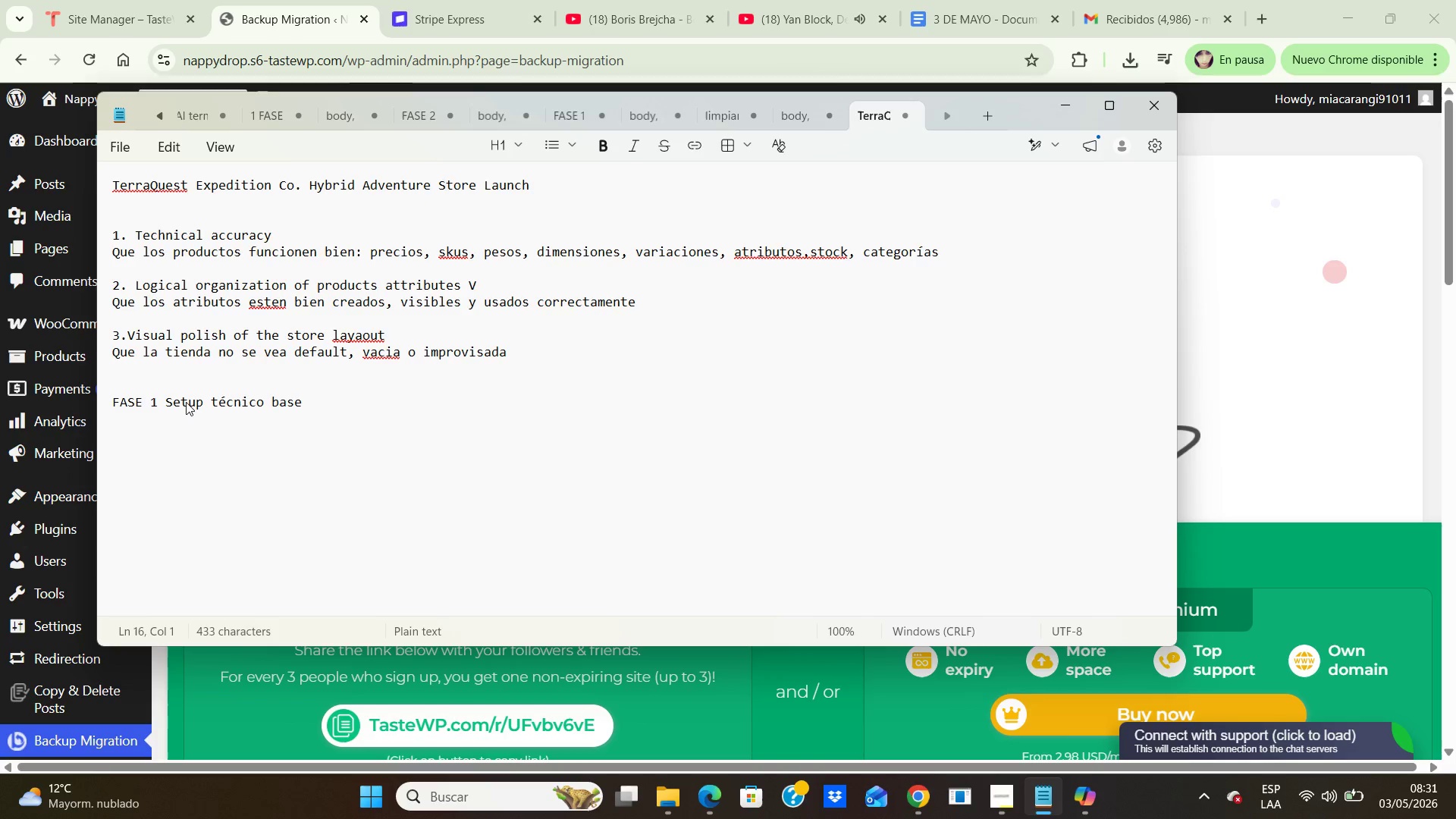 
type(incluye>)
 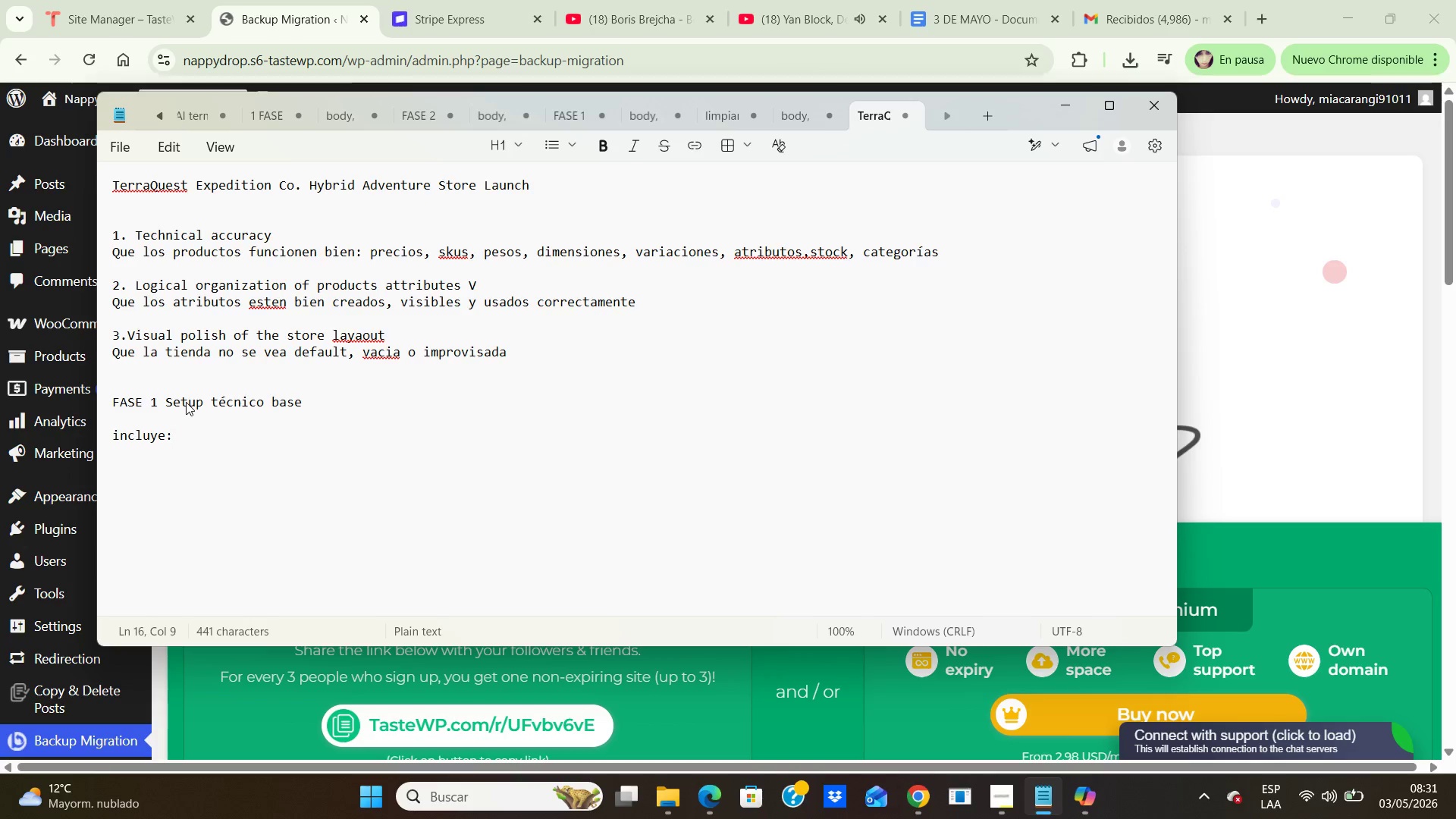 
key(Enter)
 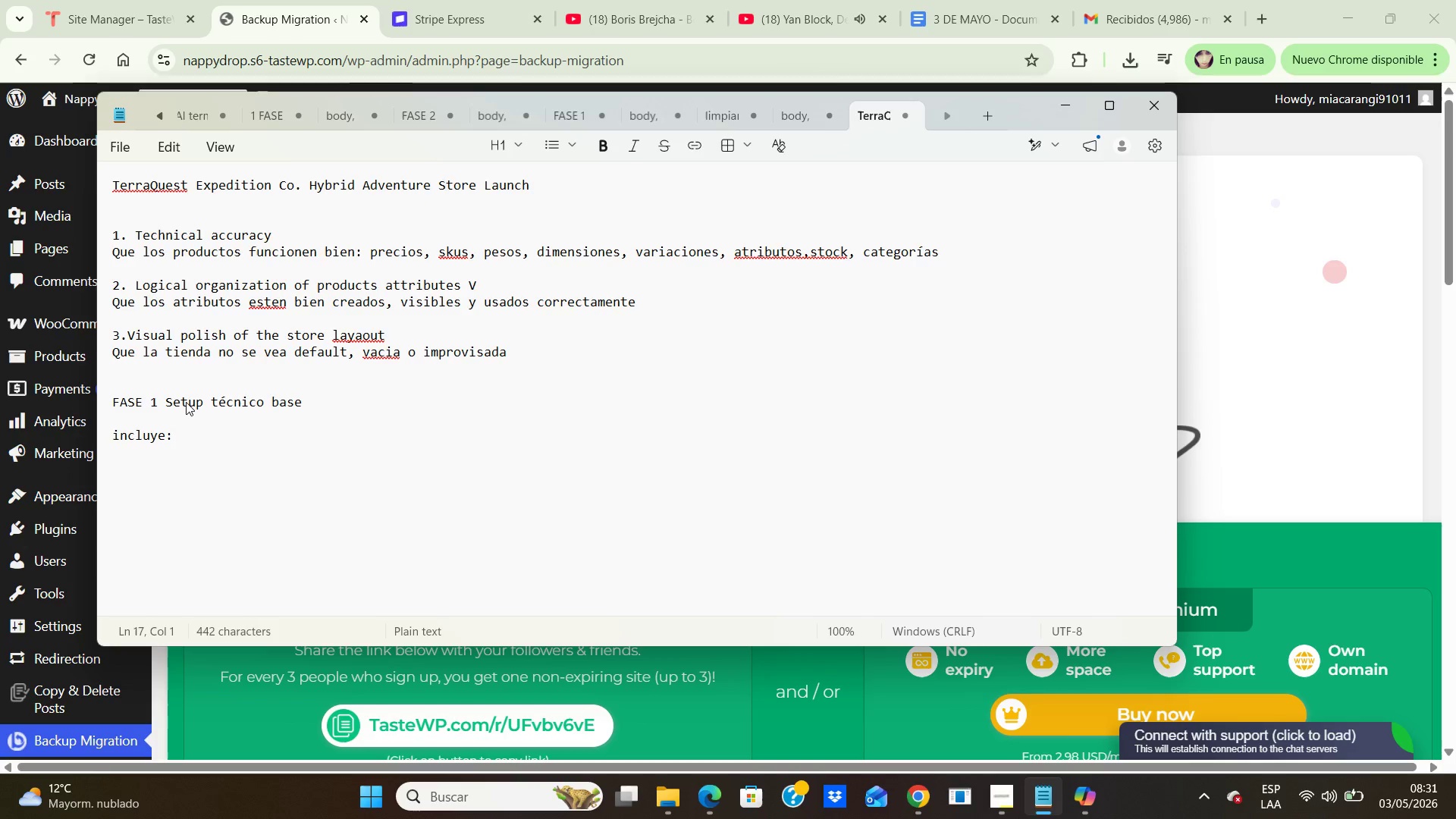 
type(instalar woocommerce)
 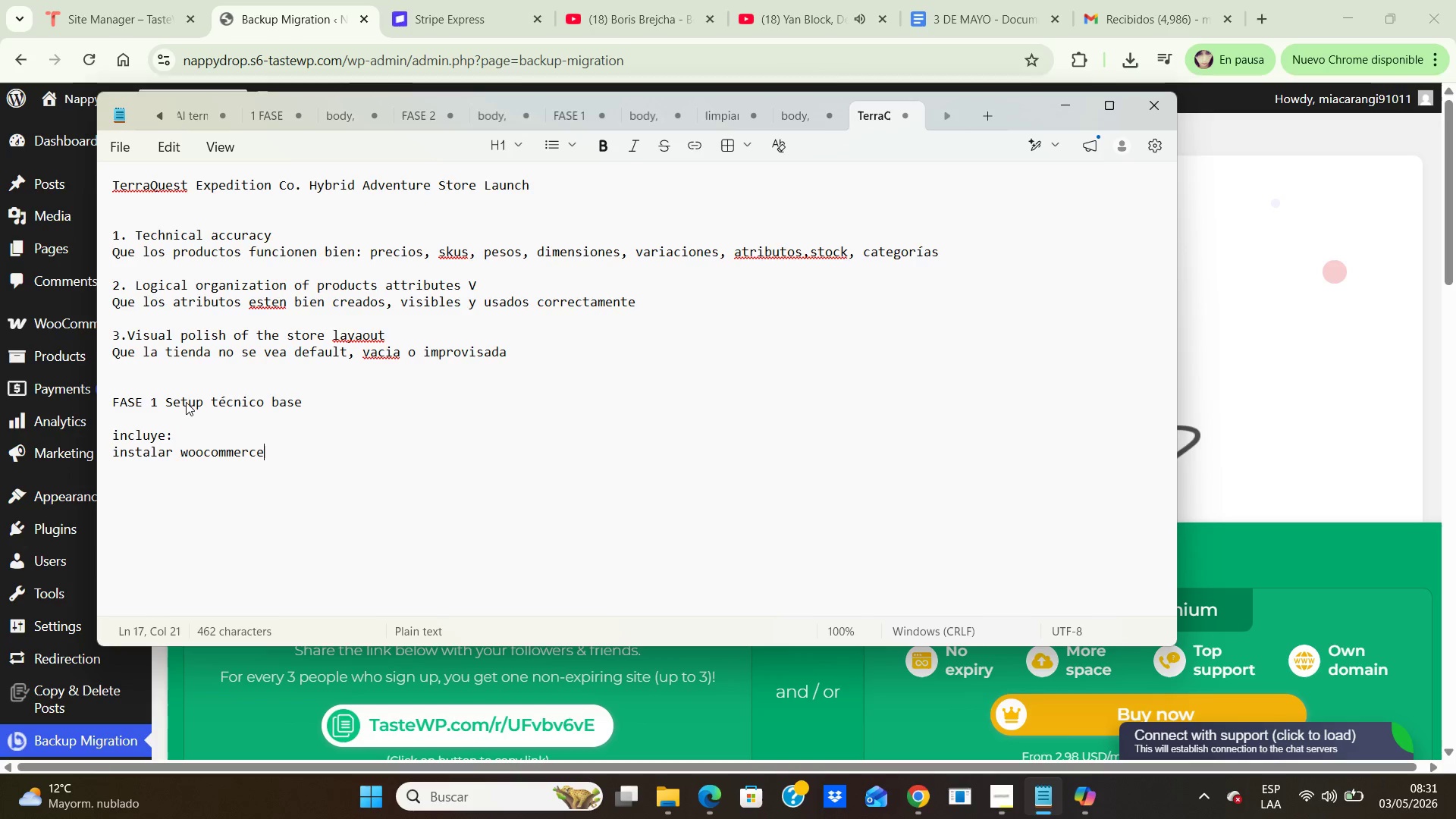 
key(Enter)
 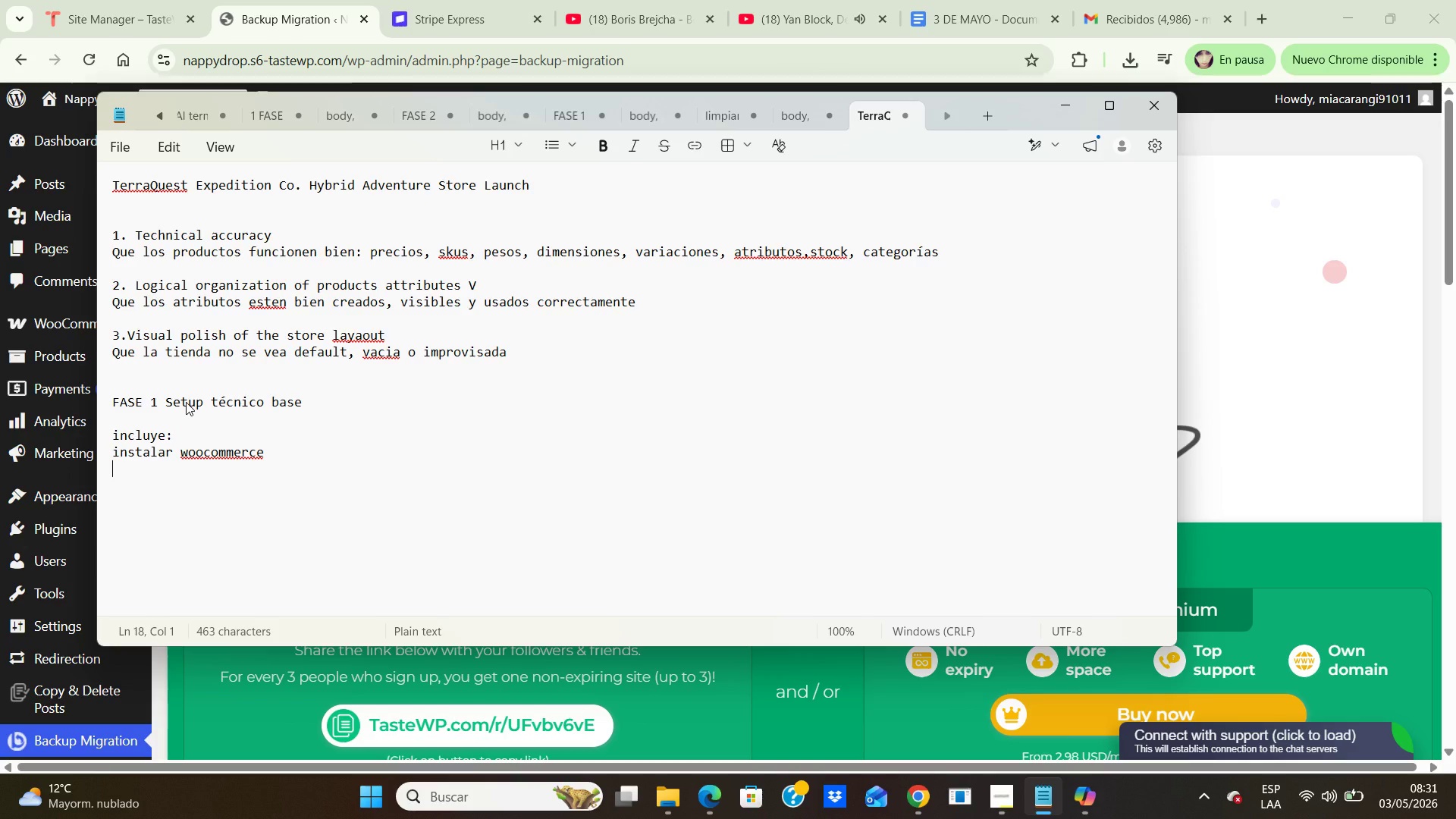 
type(instalar storeront )
 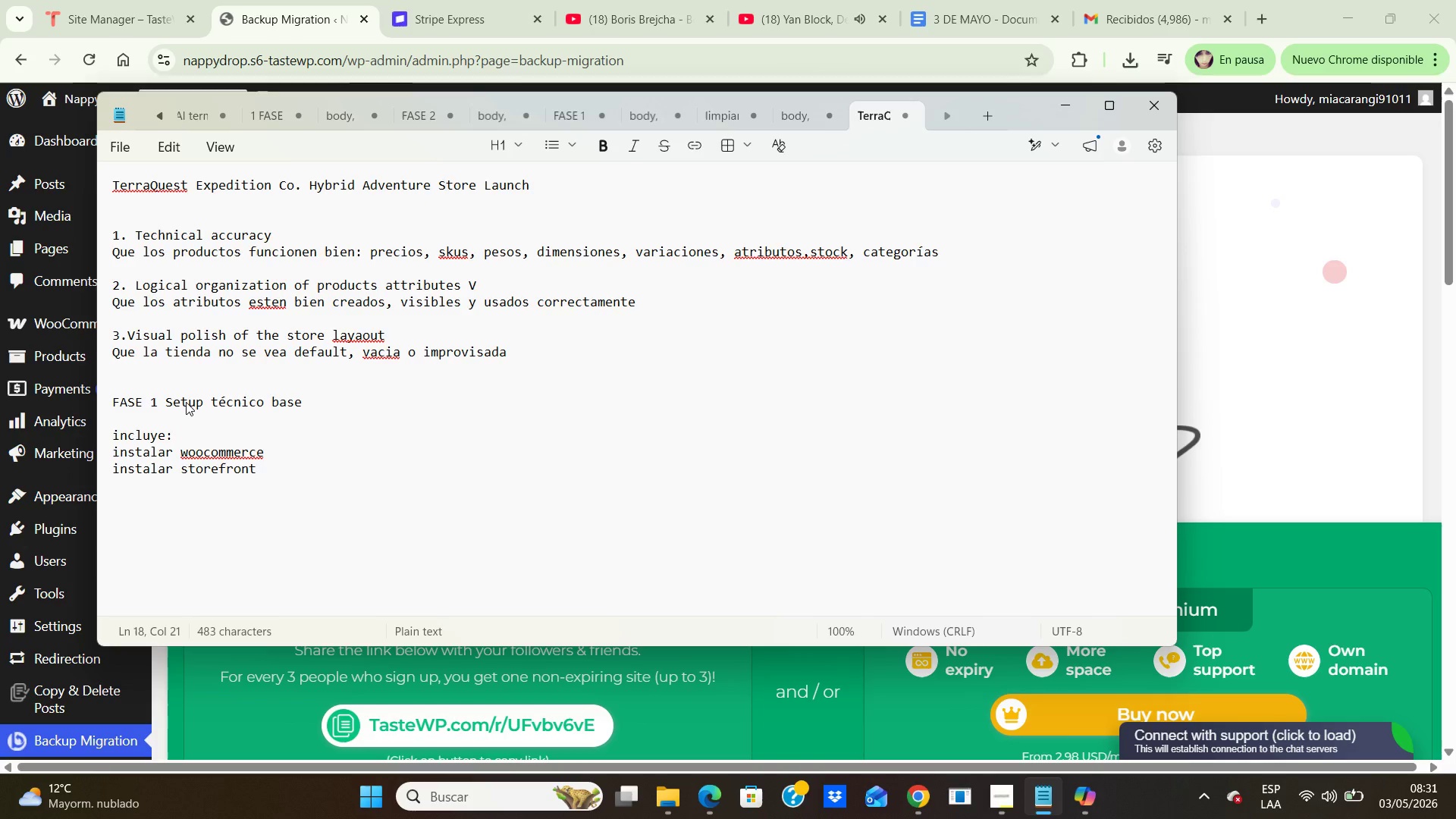 
hold_key(key=F, duration=0.31)
 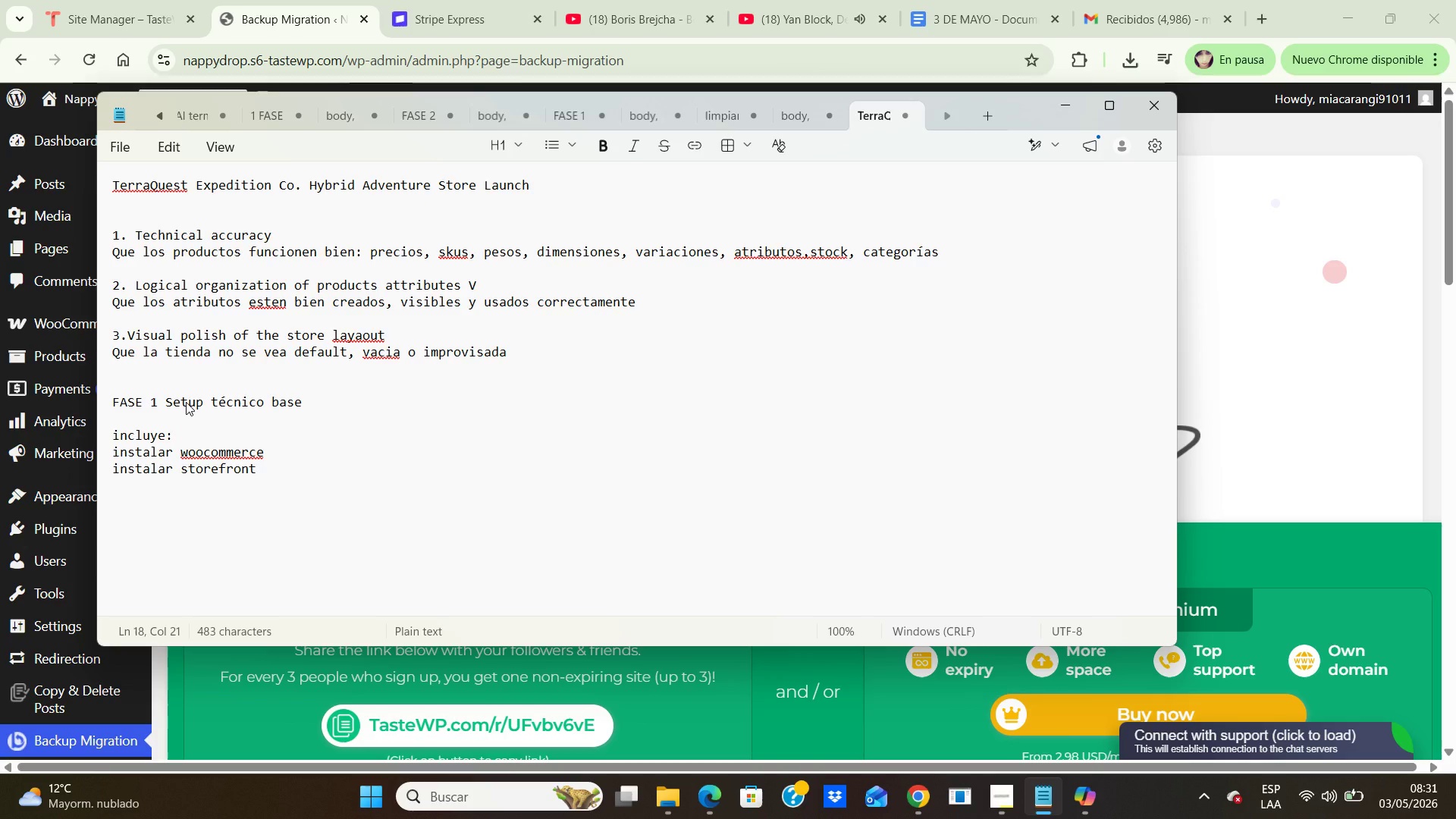 
key(Enter)
 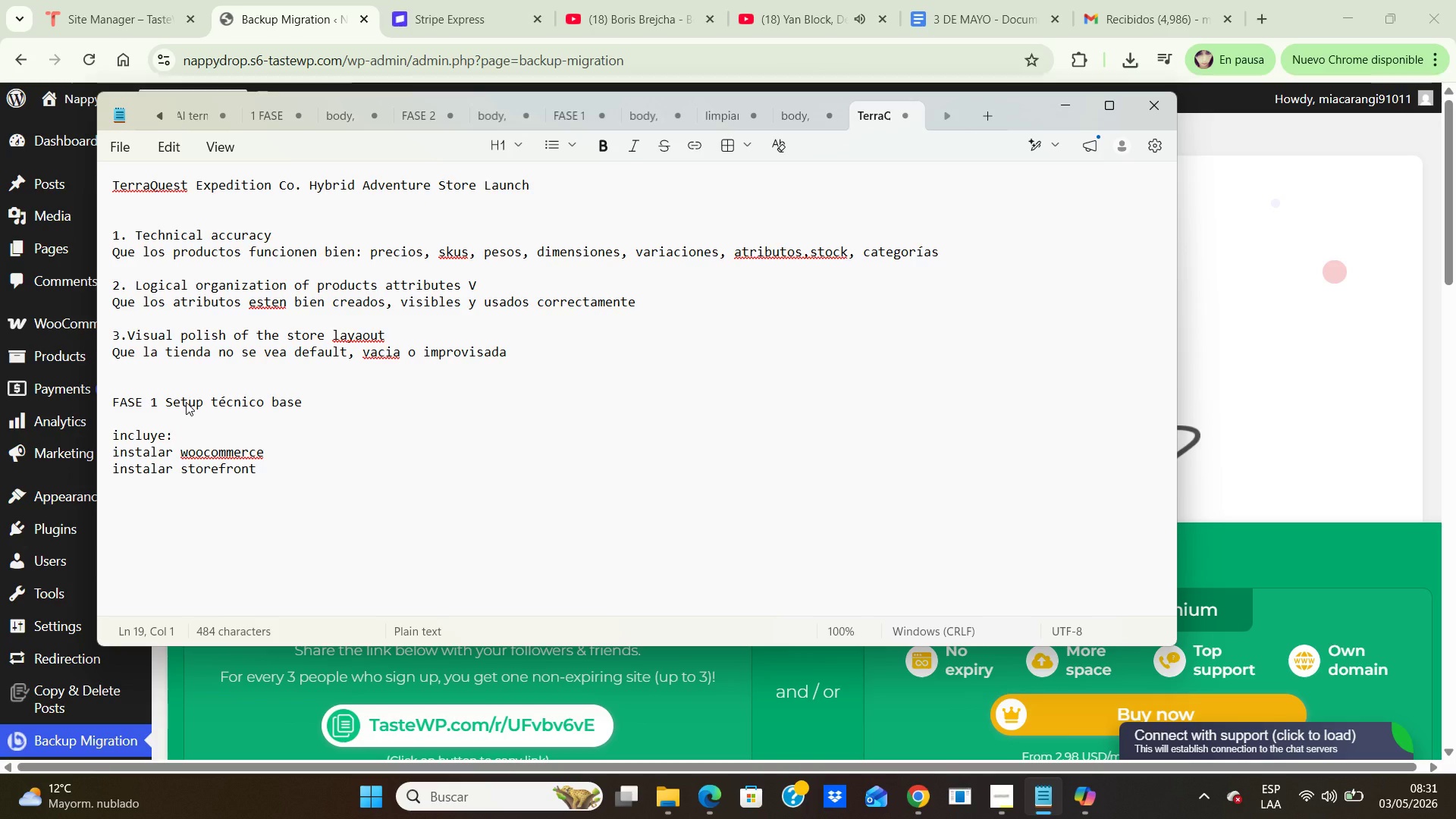 
type(configurar nombre de la tienda)
 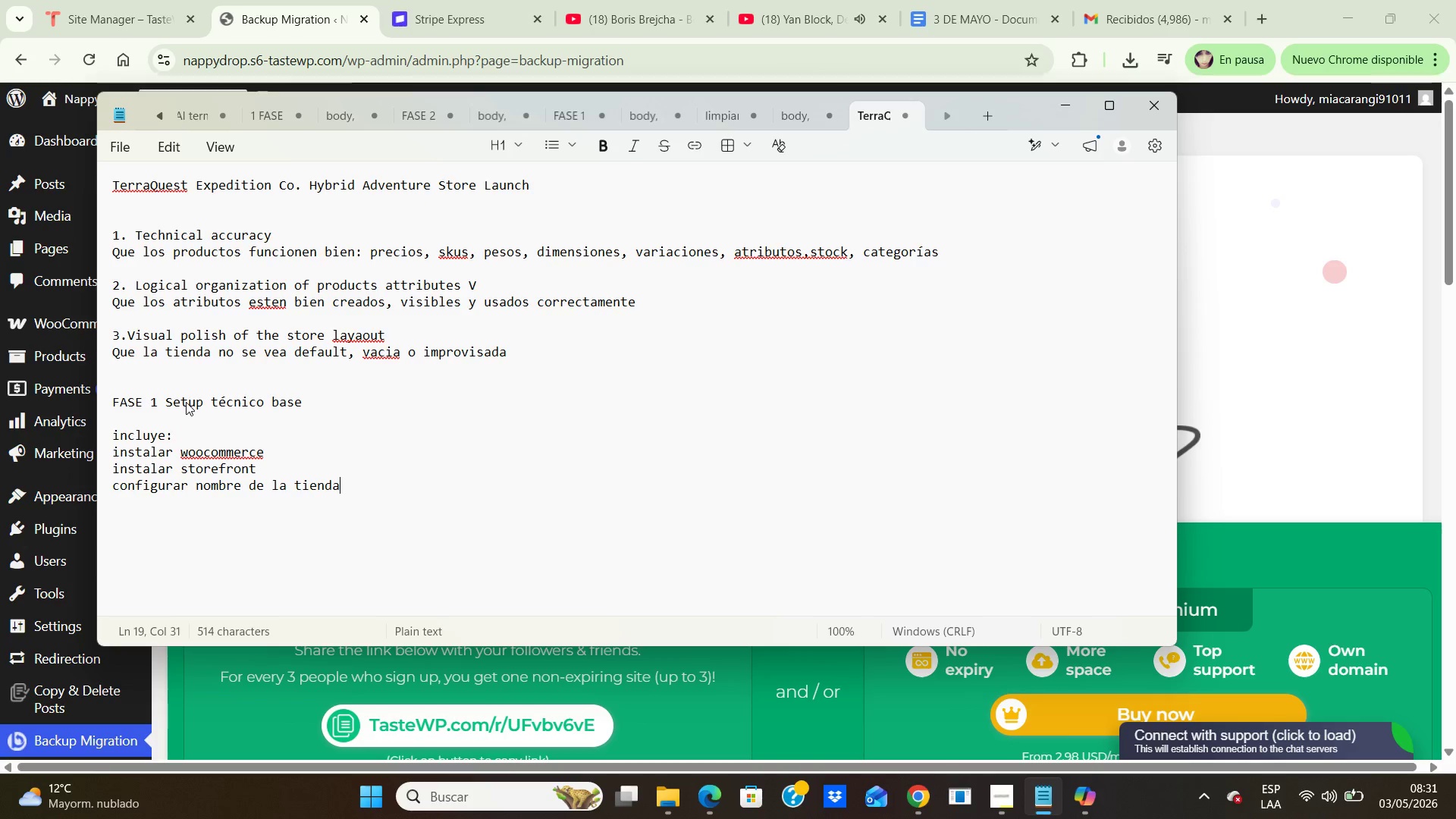 
key(Enter)
 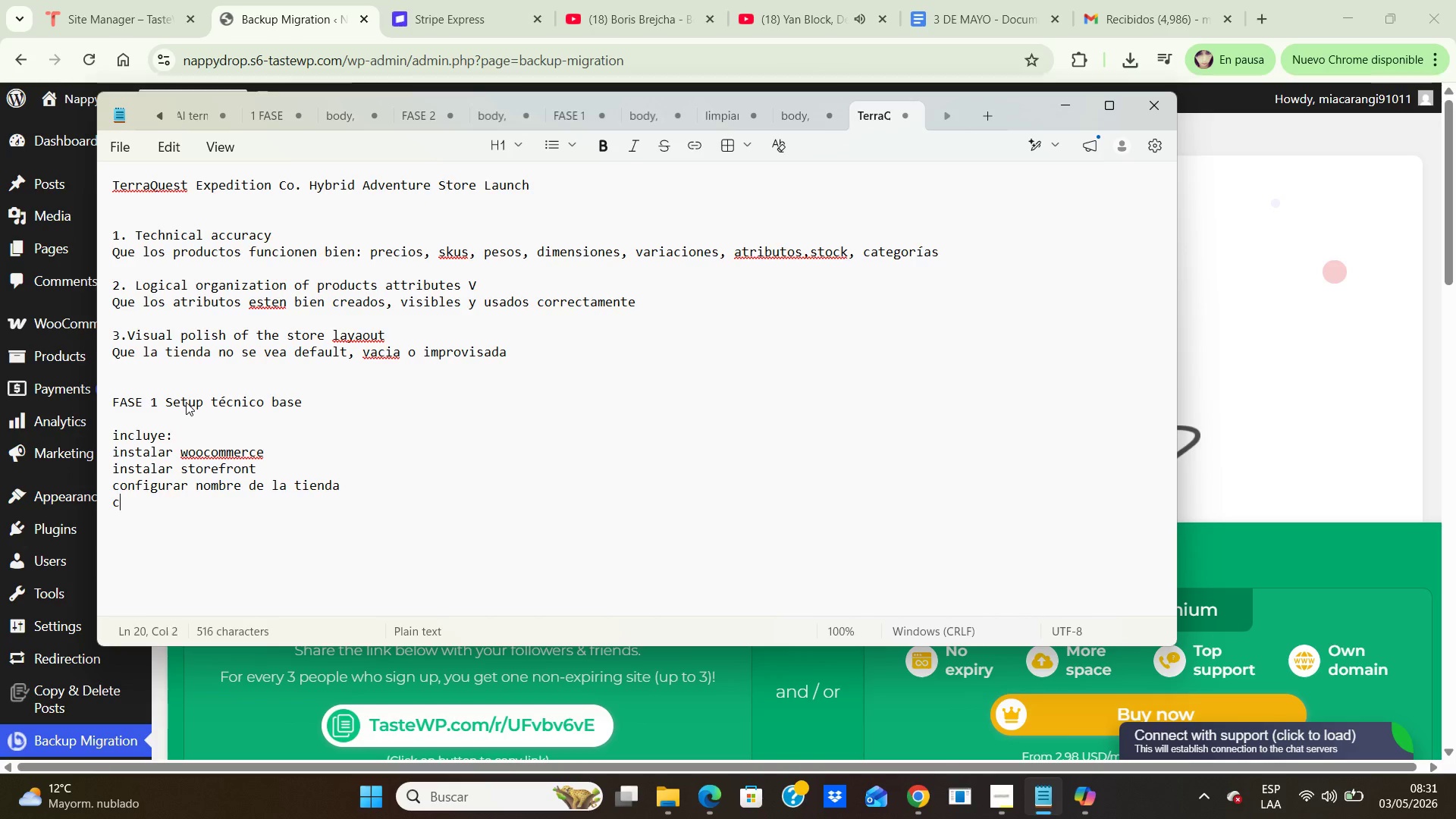 
type(configurar moneda)
 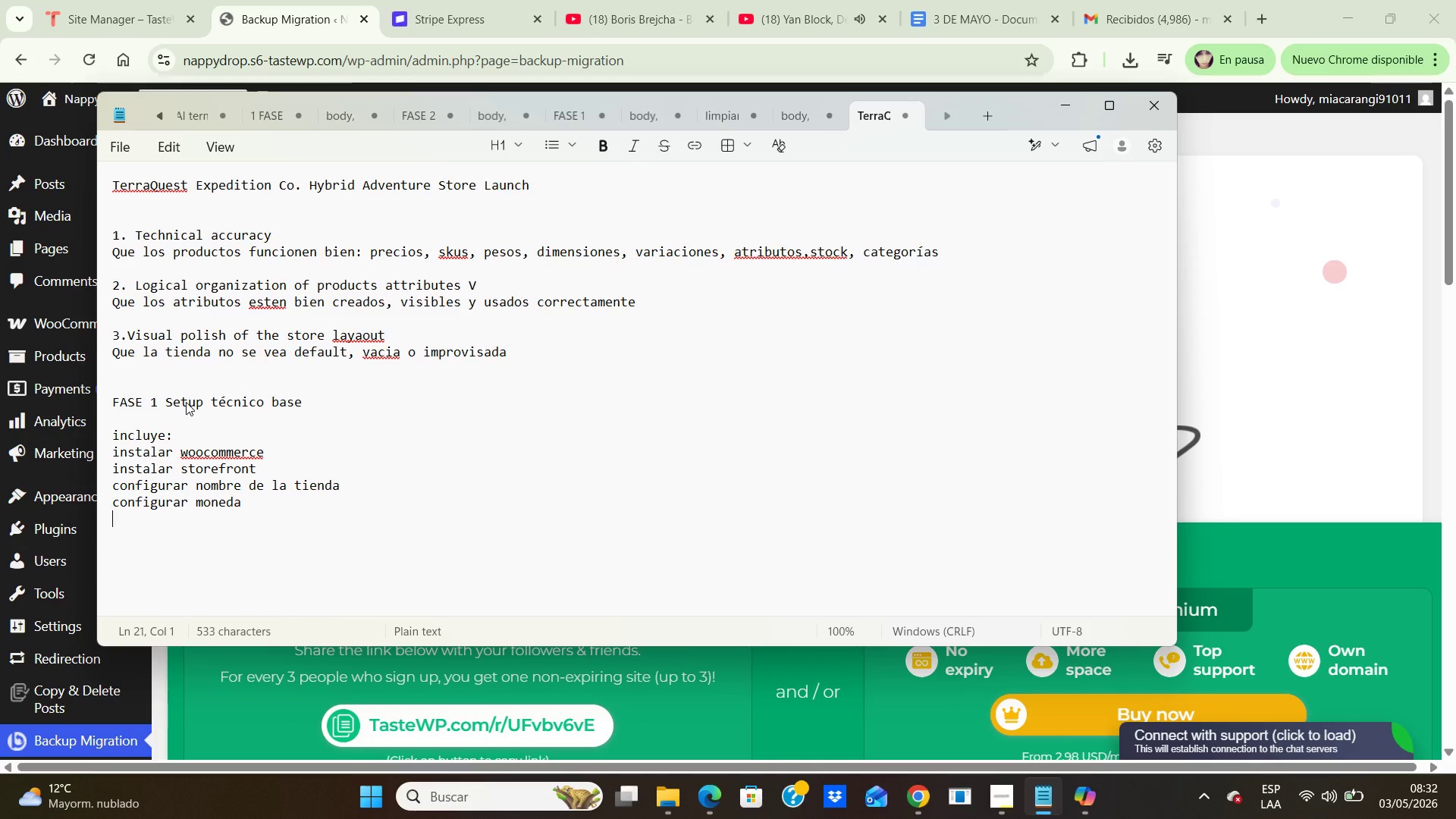 
key(Enter)
 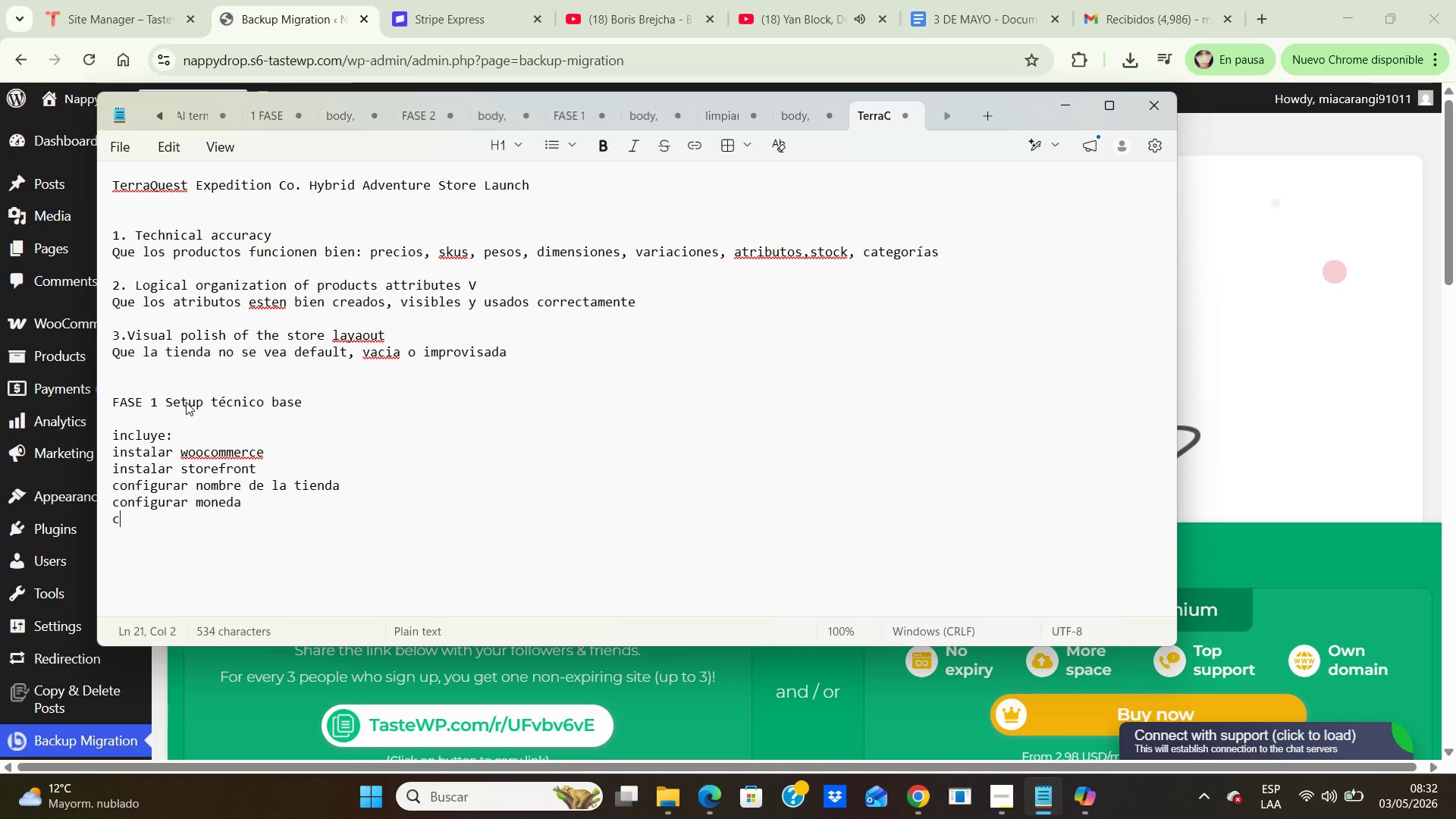 
type(configurar unidades correctas desde el inicio)
 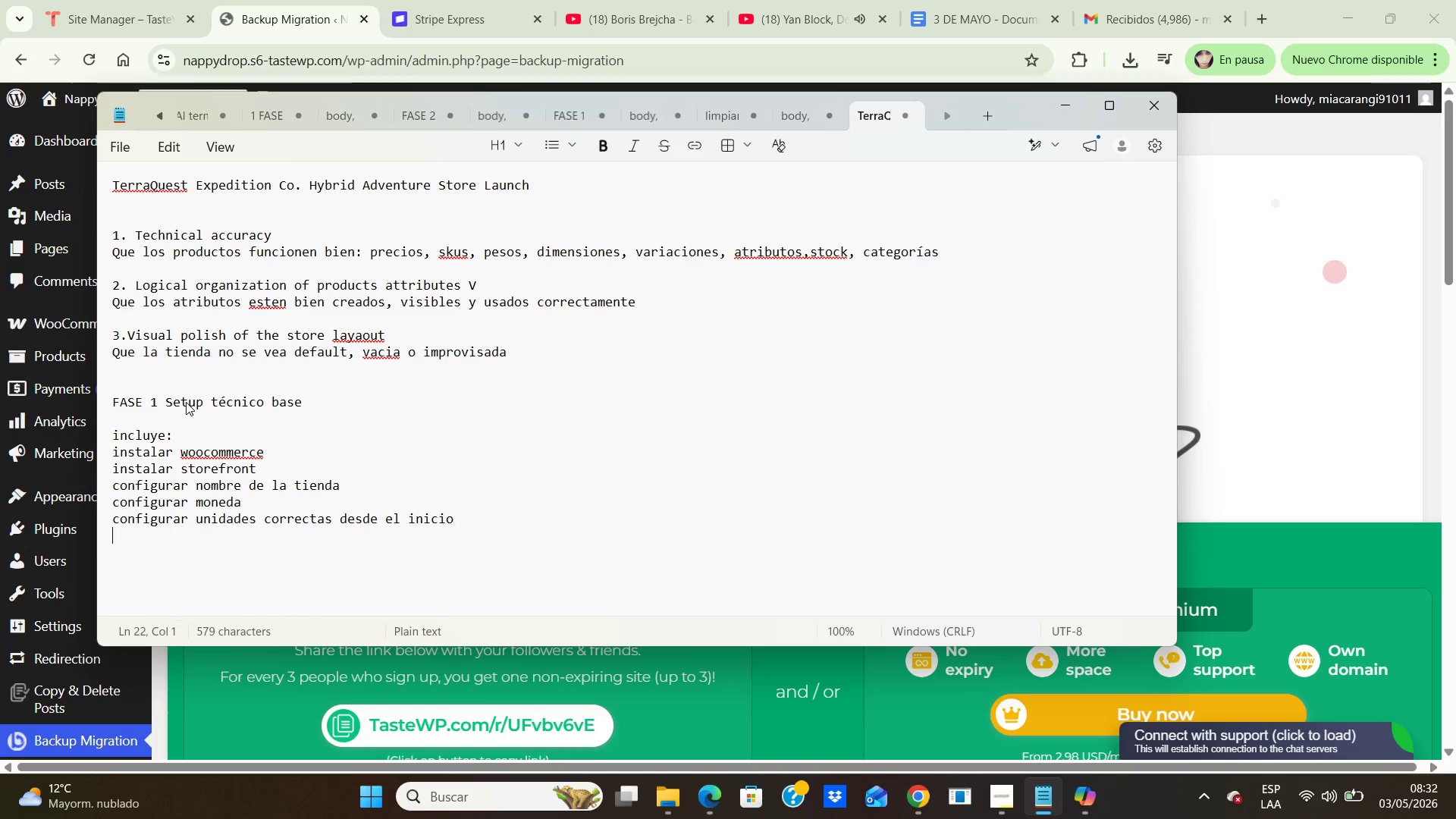 
key(Enter)
 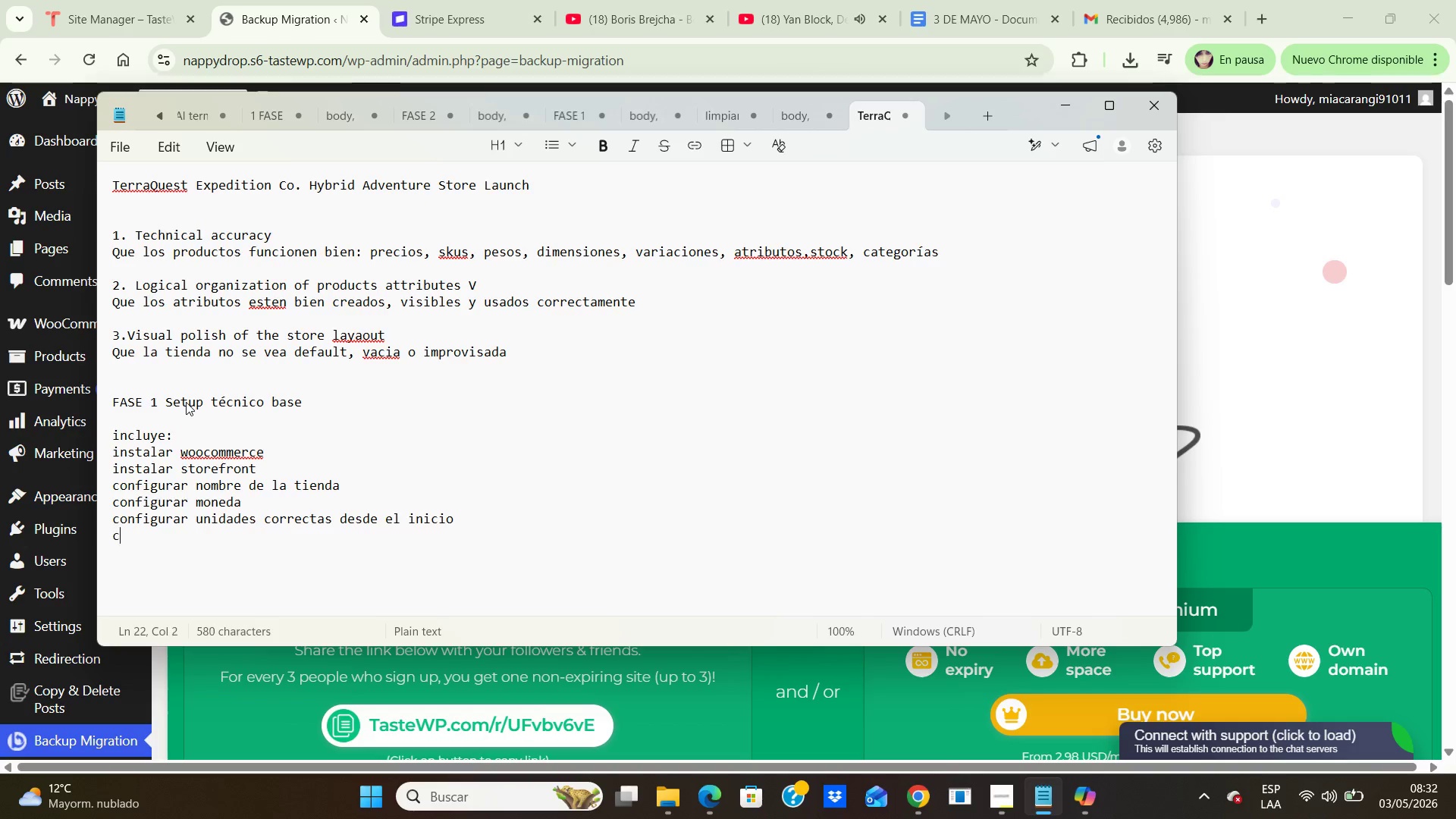 
type(crear categorias)
 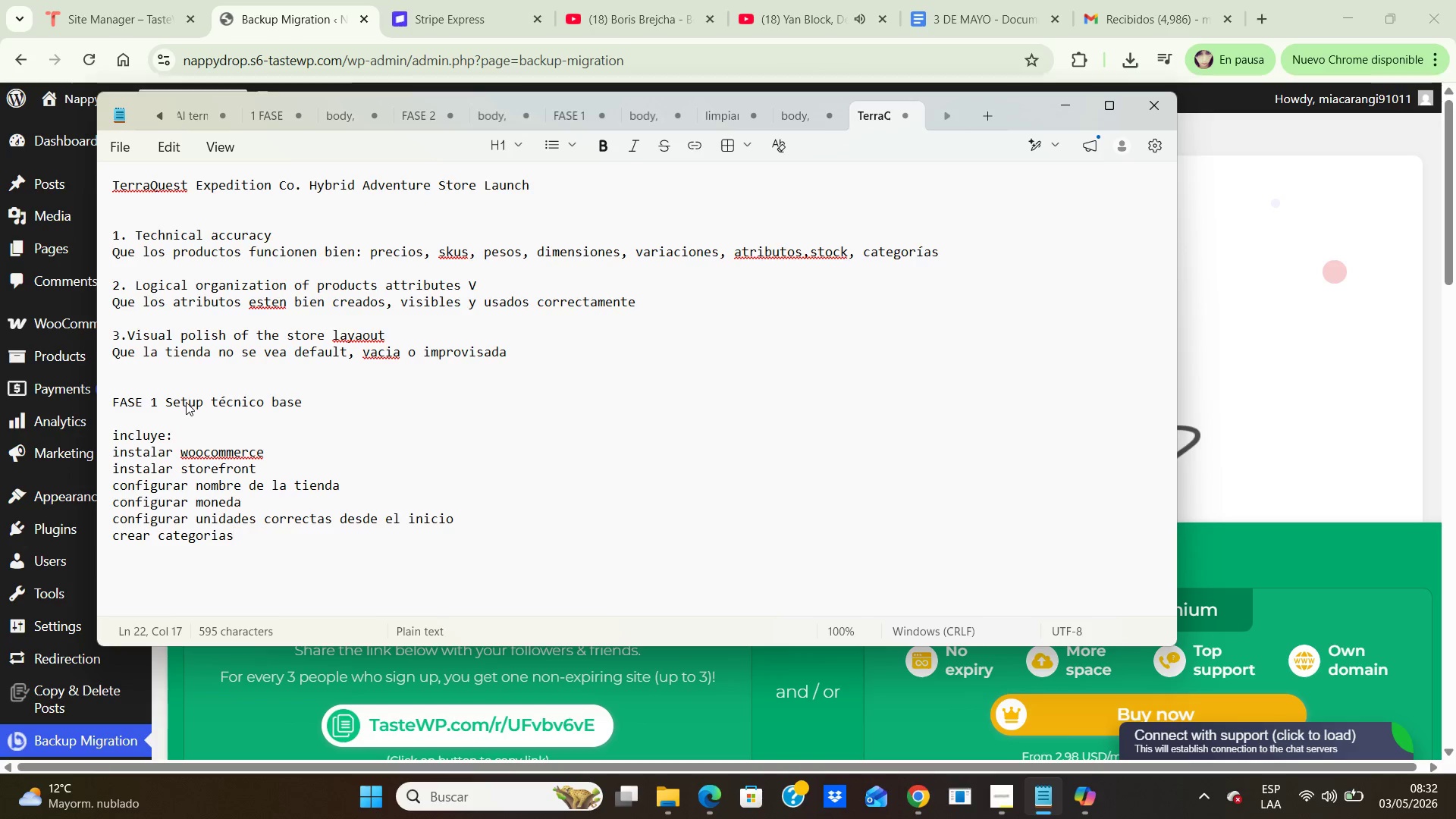 
key(Enter)
 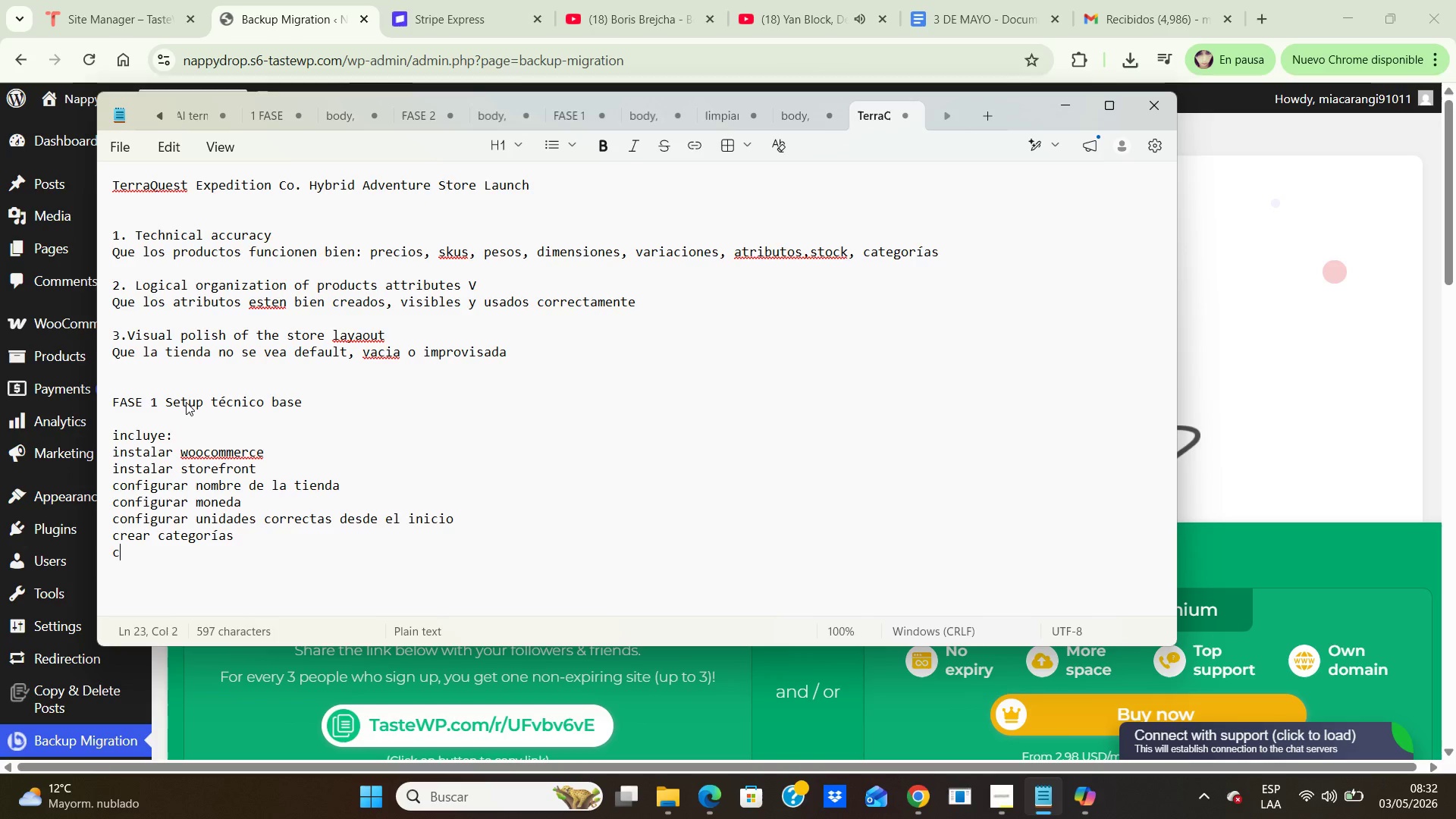 
type(crear atributs)
key(Backspace)
type(os globales)
 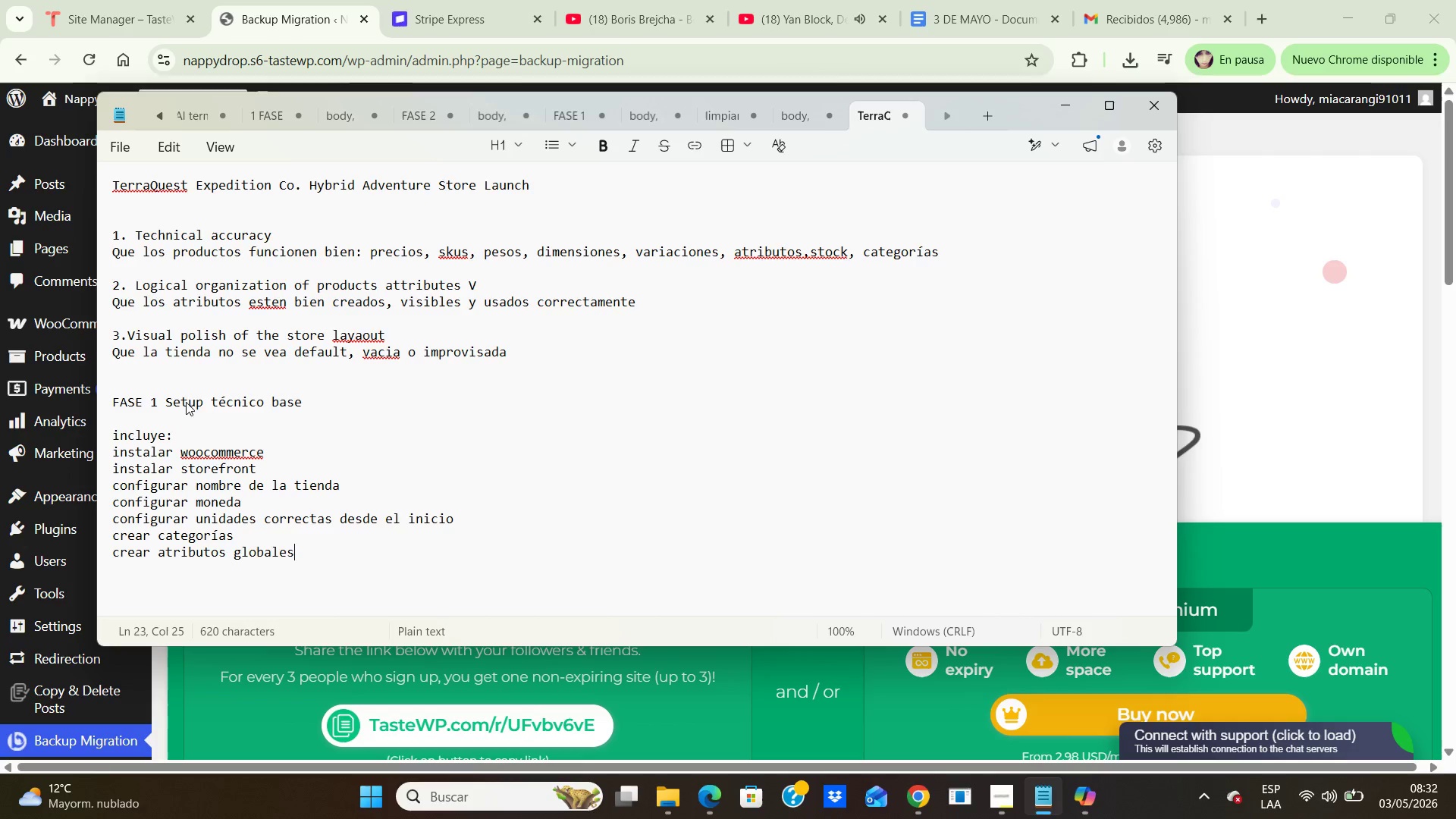 
key(Enter)
 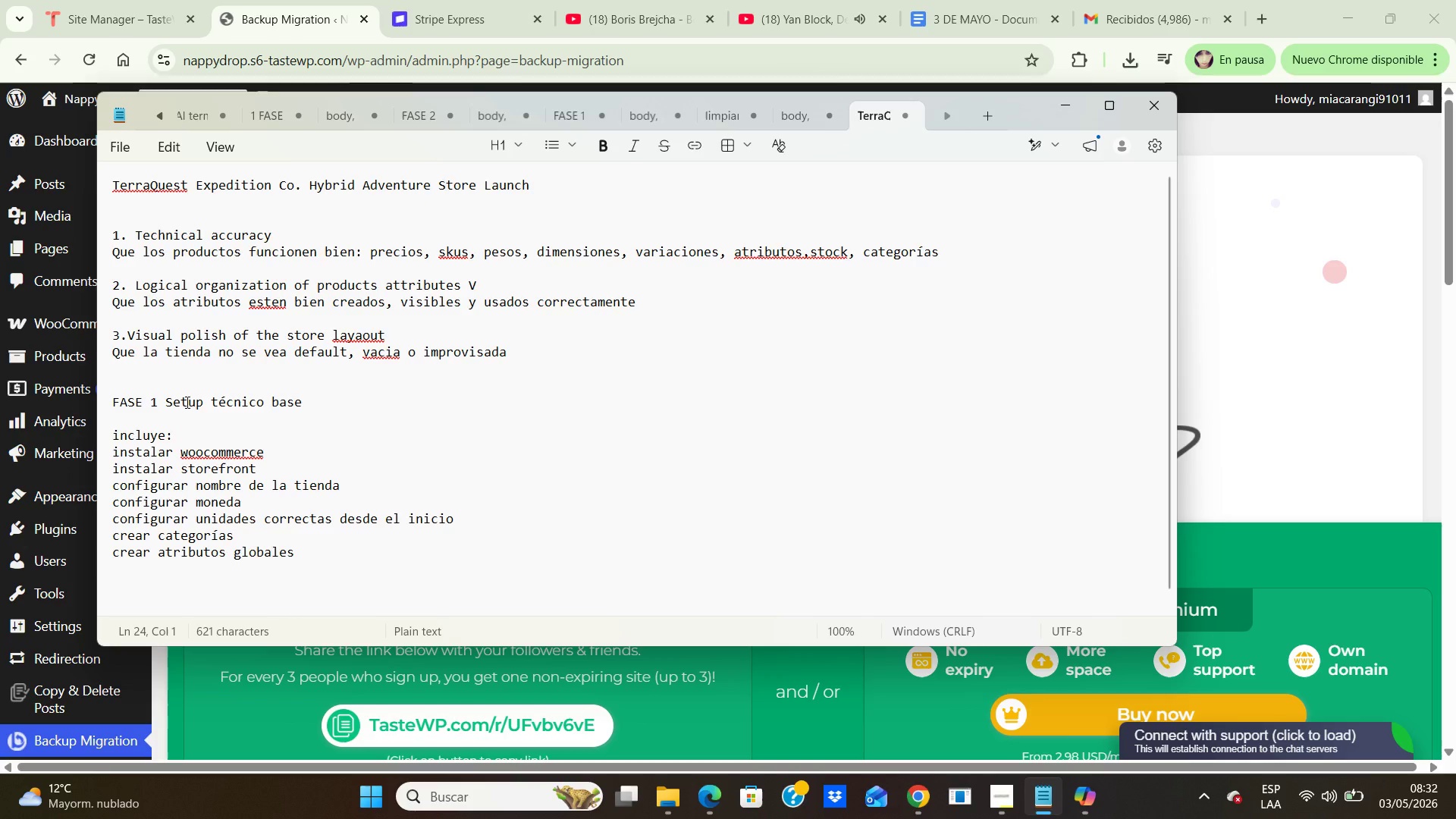 
type(instalar yoast so)
key(Backspace)
key(Backspace)
 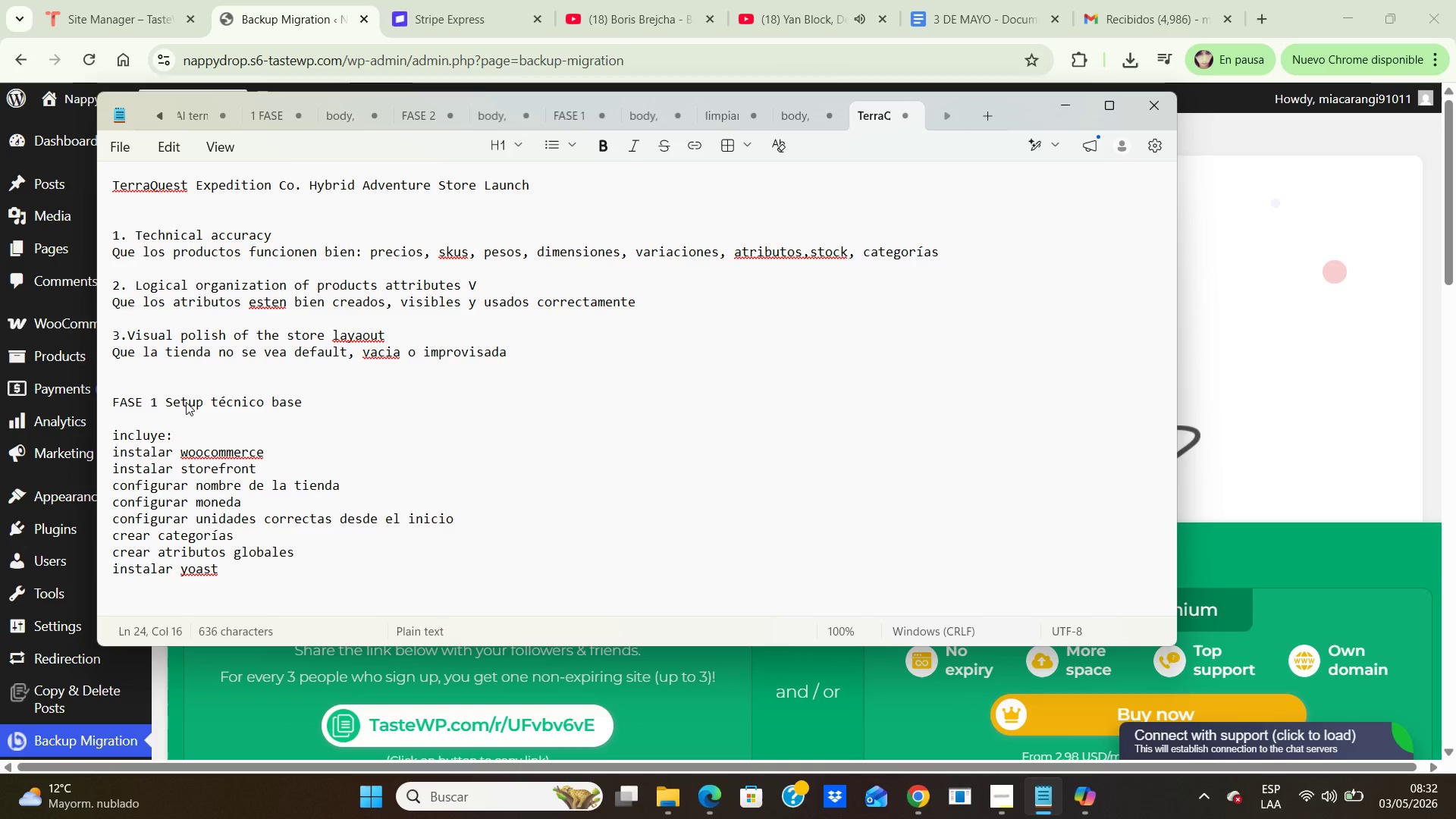 
key(Enter)
 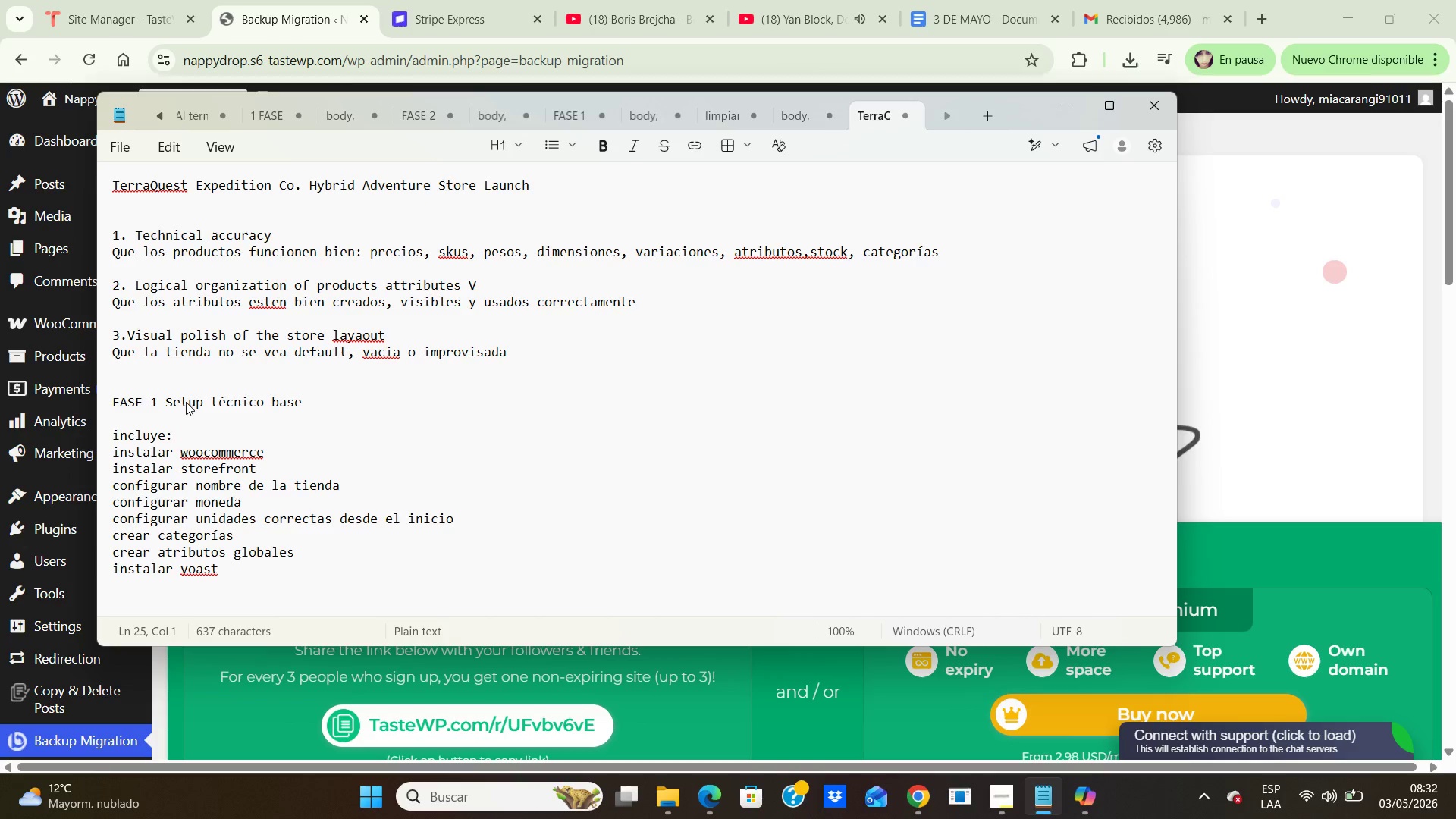 
type(tomar screenshots base)
 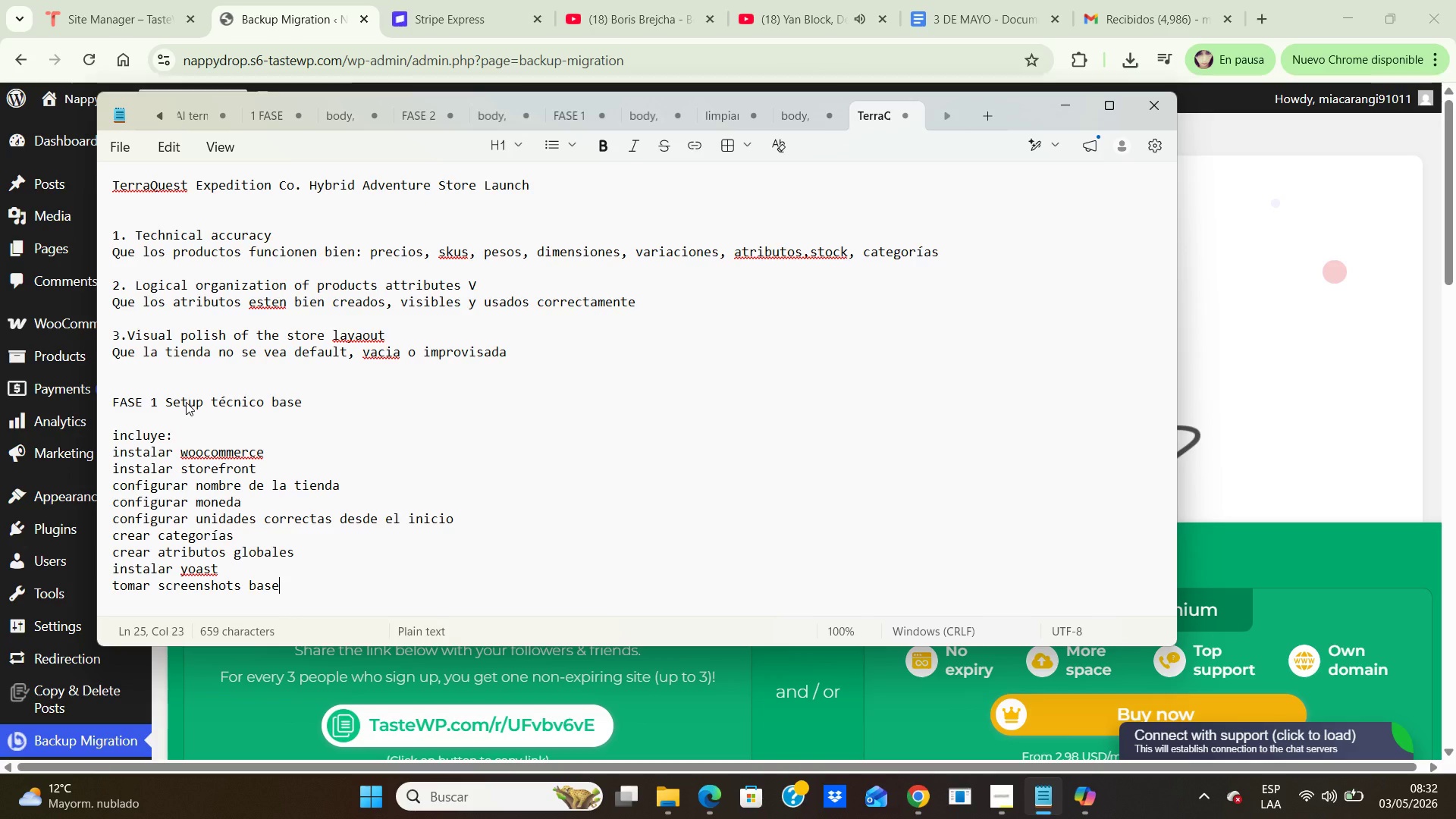 
wait(9.48)
 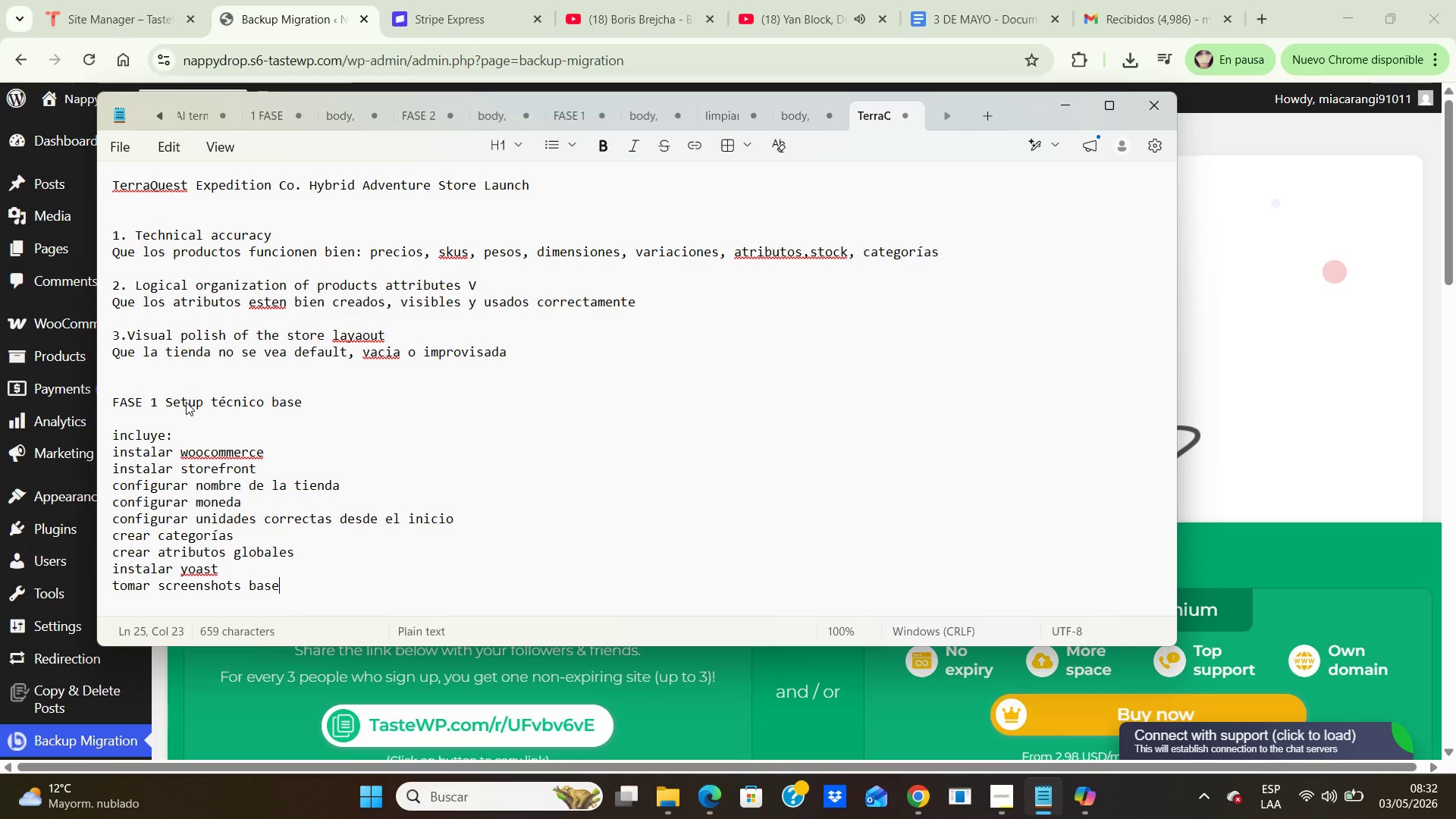 
key(Enter)
 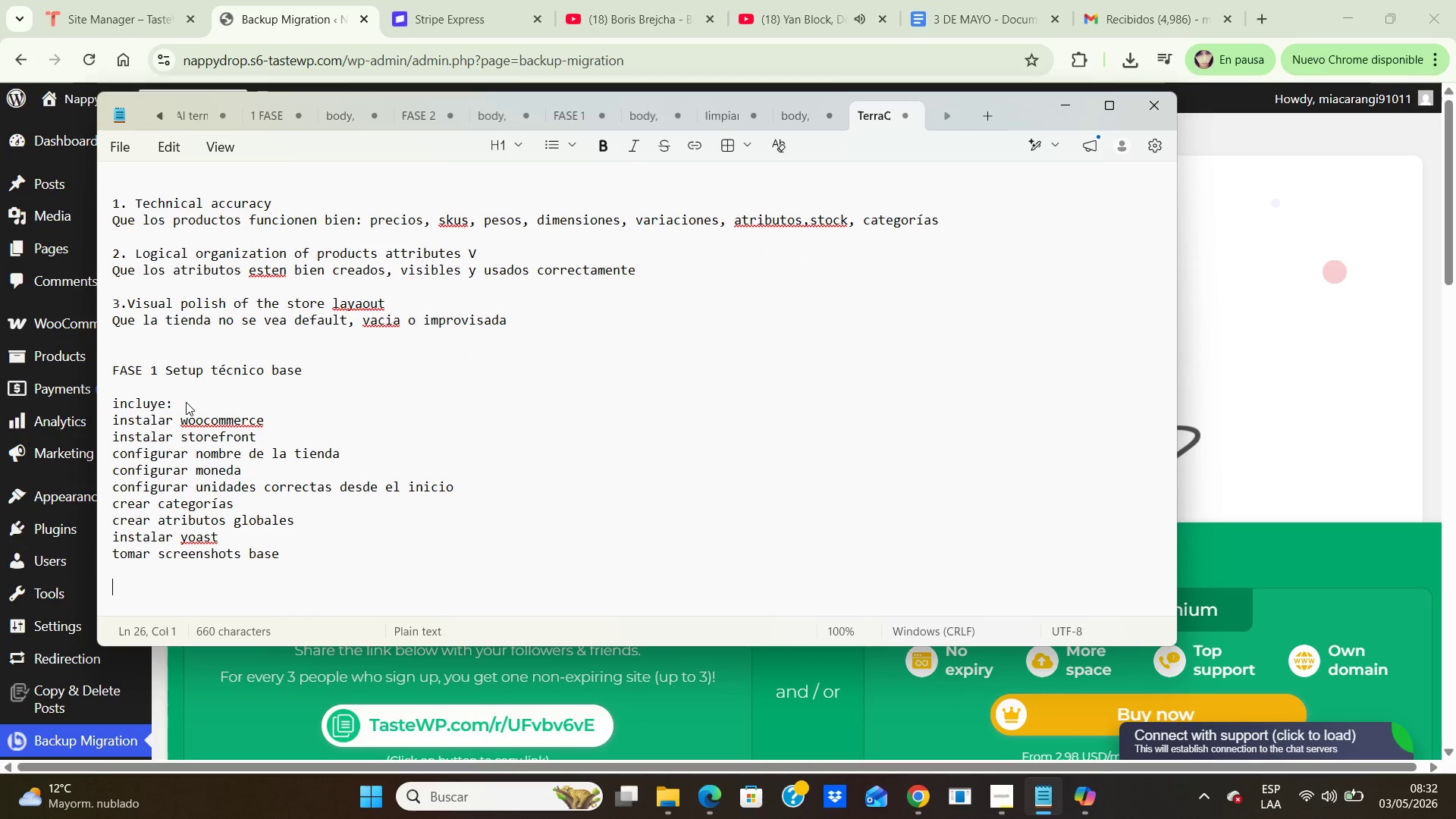 
key(Enter)
 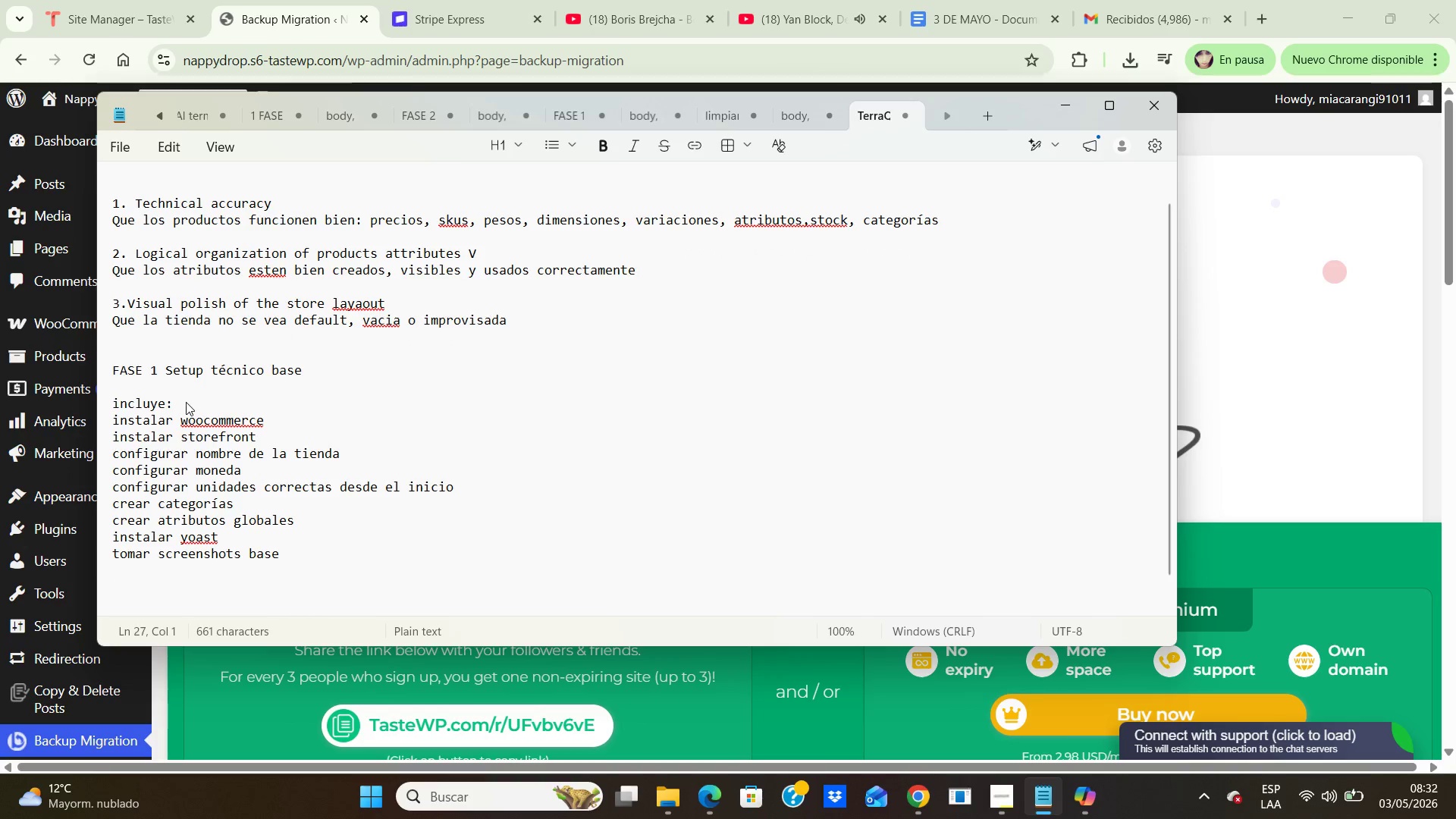 
type(RECLA CRITICA)
 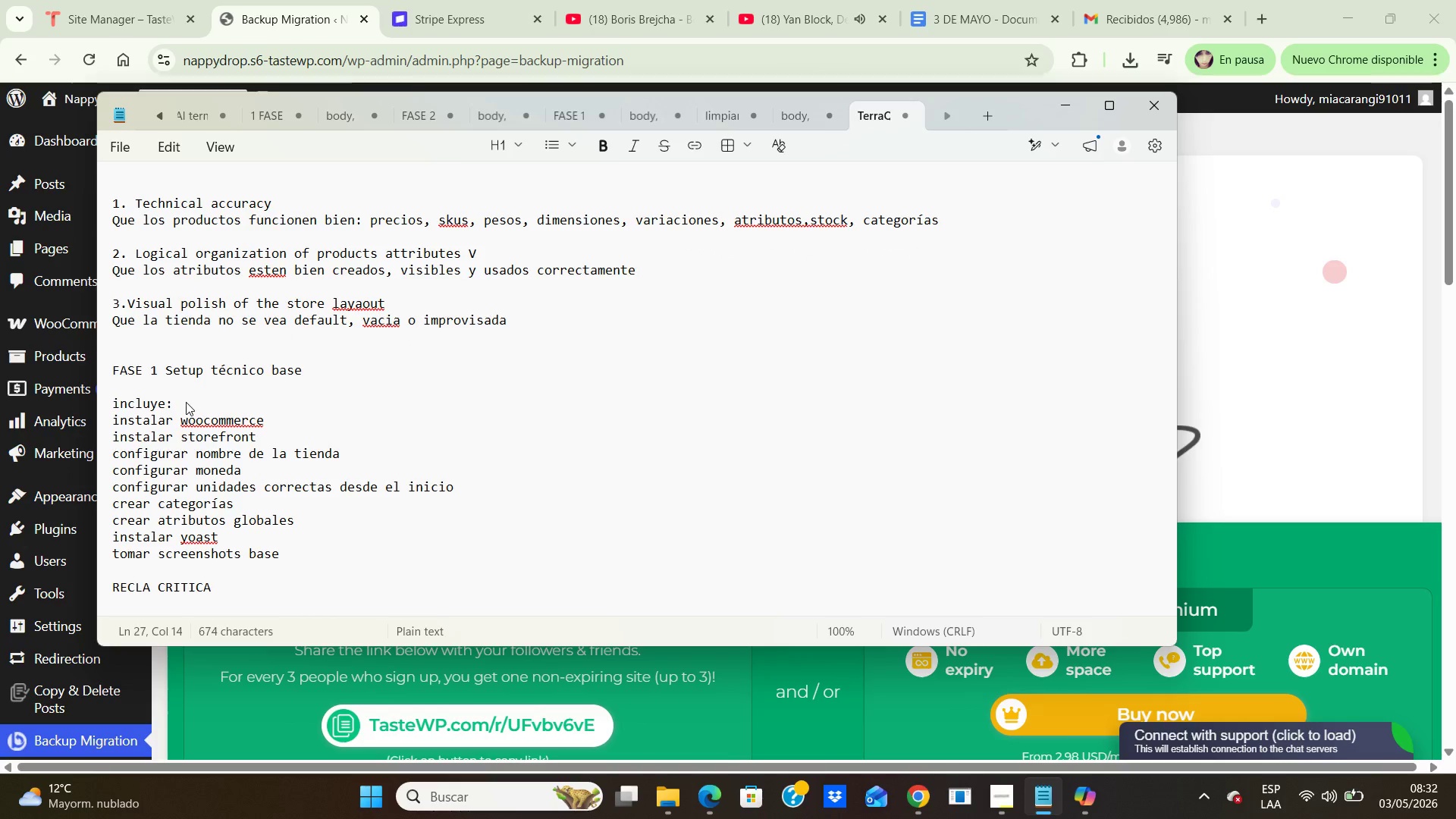 
key(Enter)
 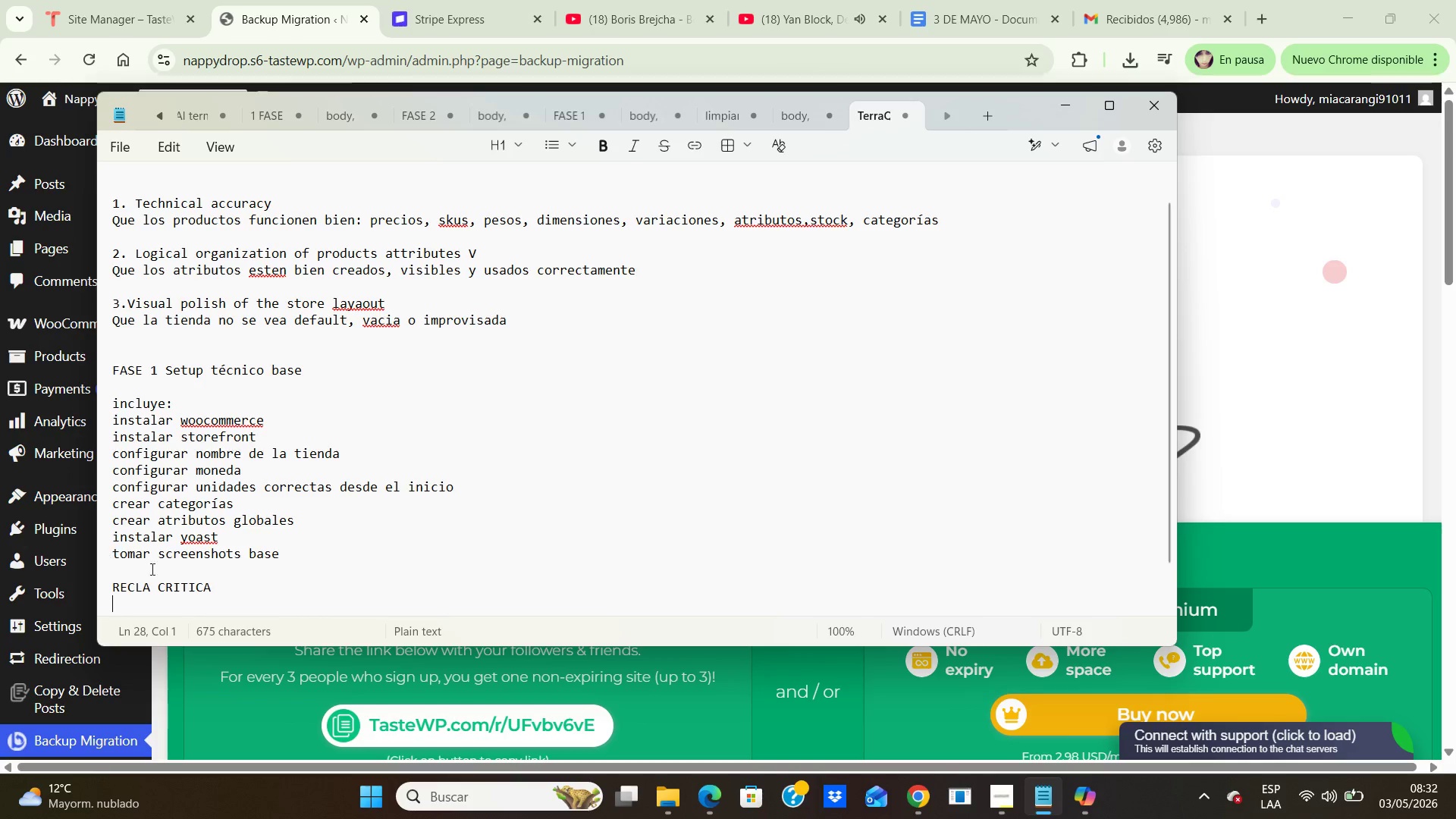 
left_click([149, 586])
 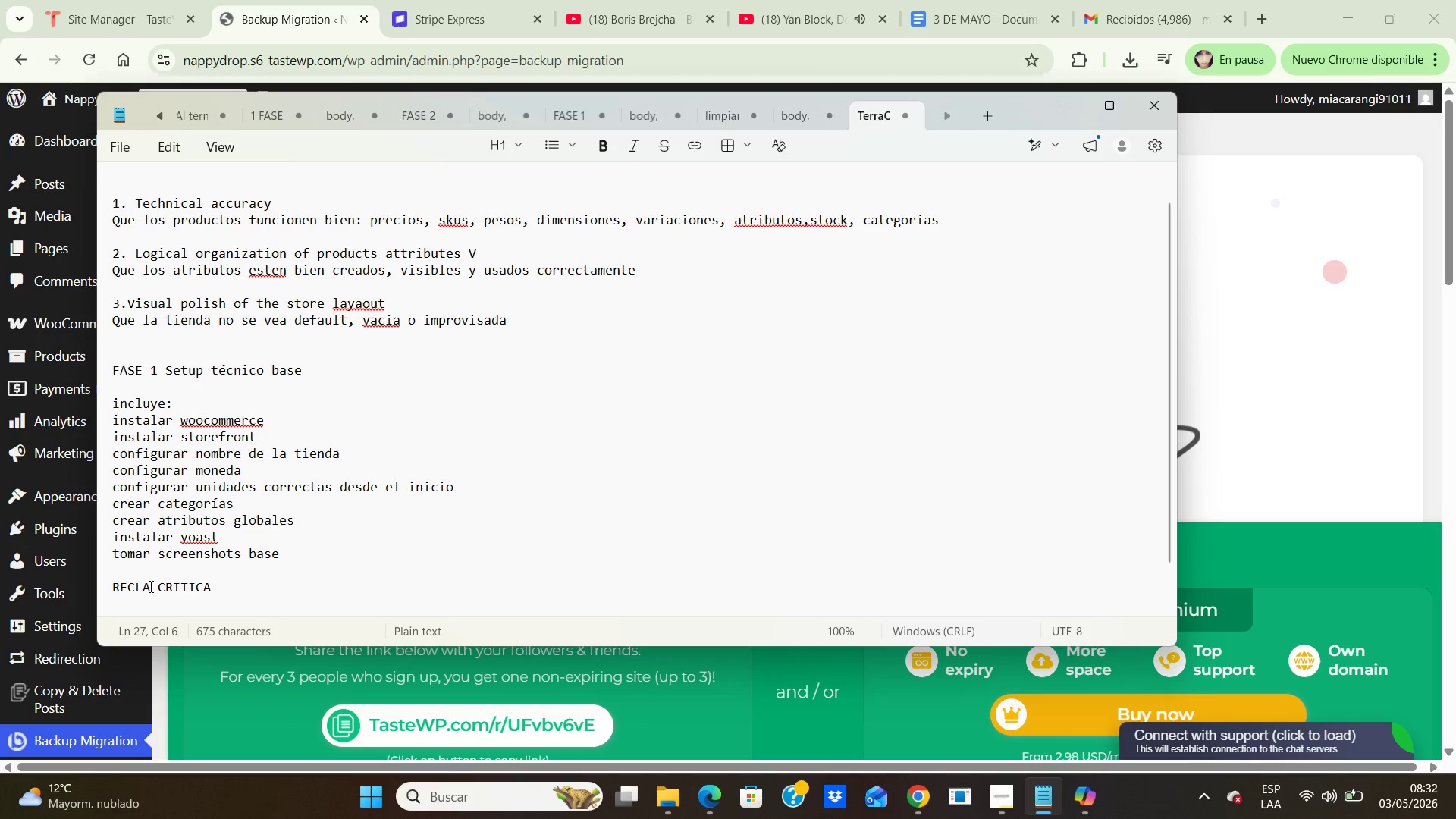 
key(Backspace)
key(Backspace)
key(Backspace)
type(GLA)
 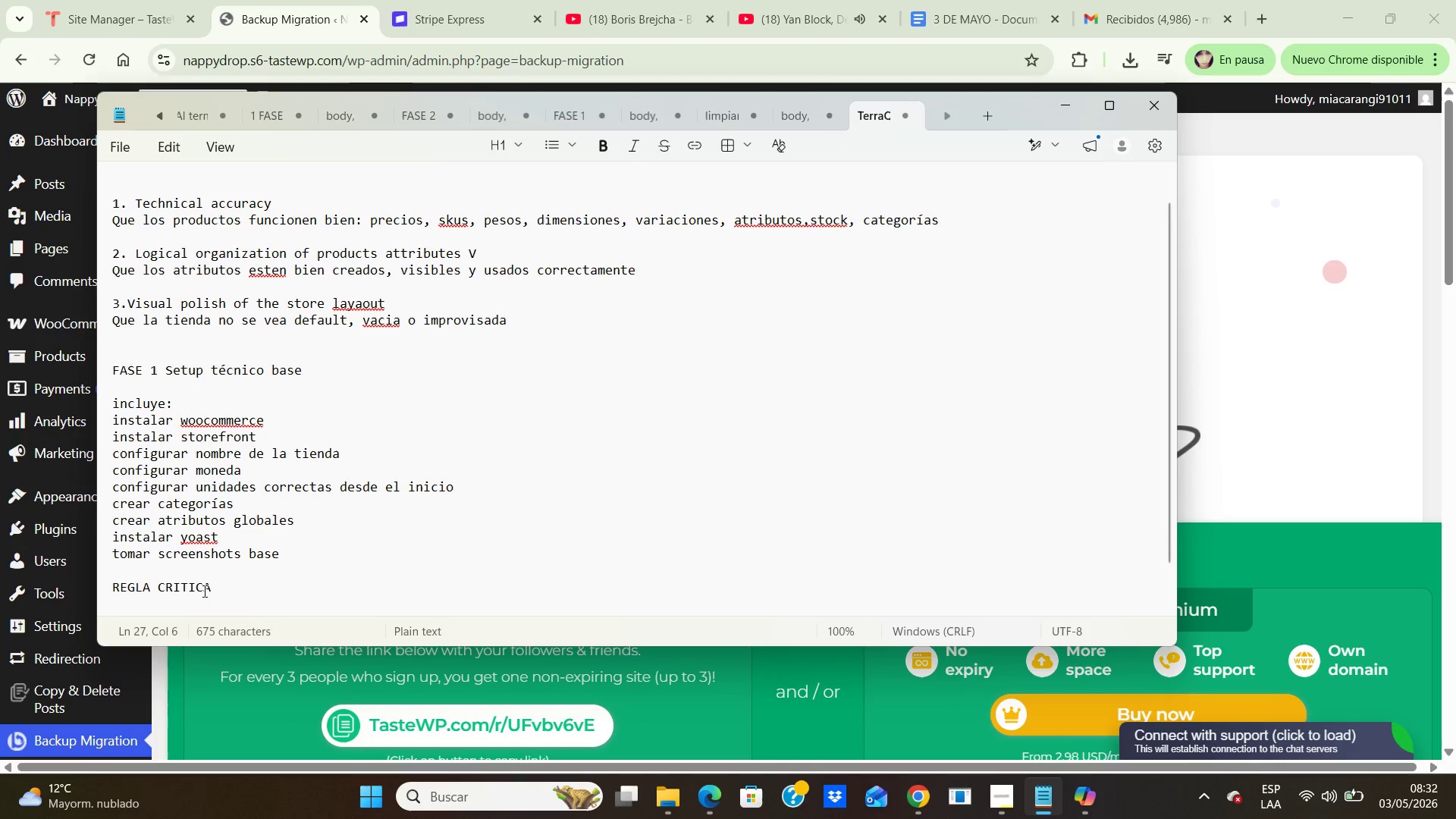 
left_click([223, 585])
 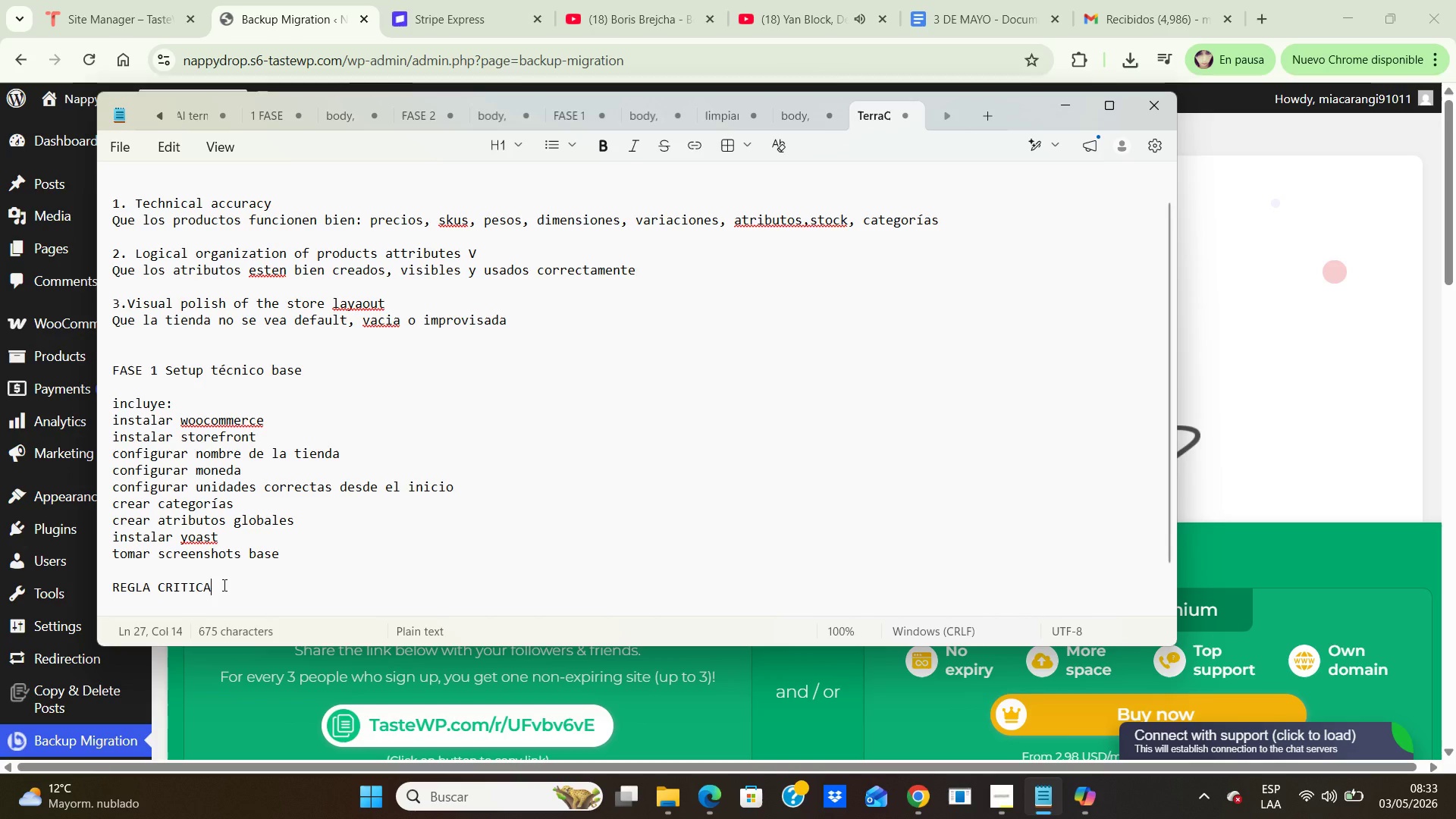 
left_click_drag(start_coordinate=[223, 585], to_coordinate=[100, 582])
 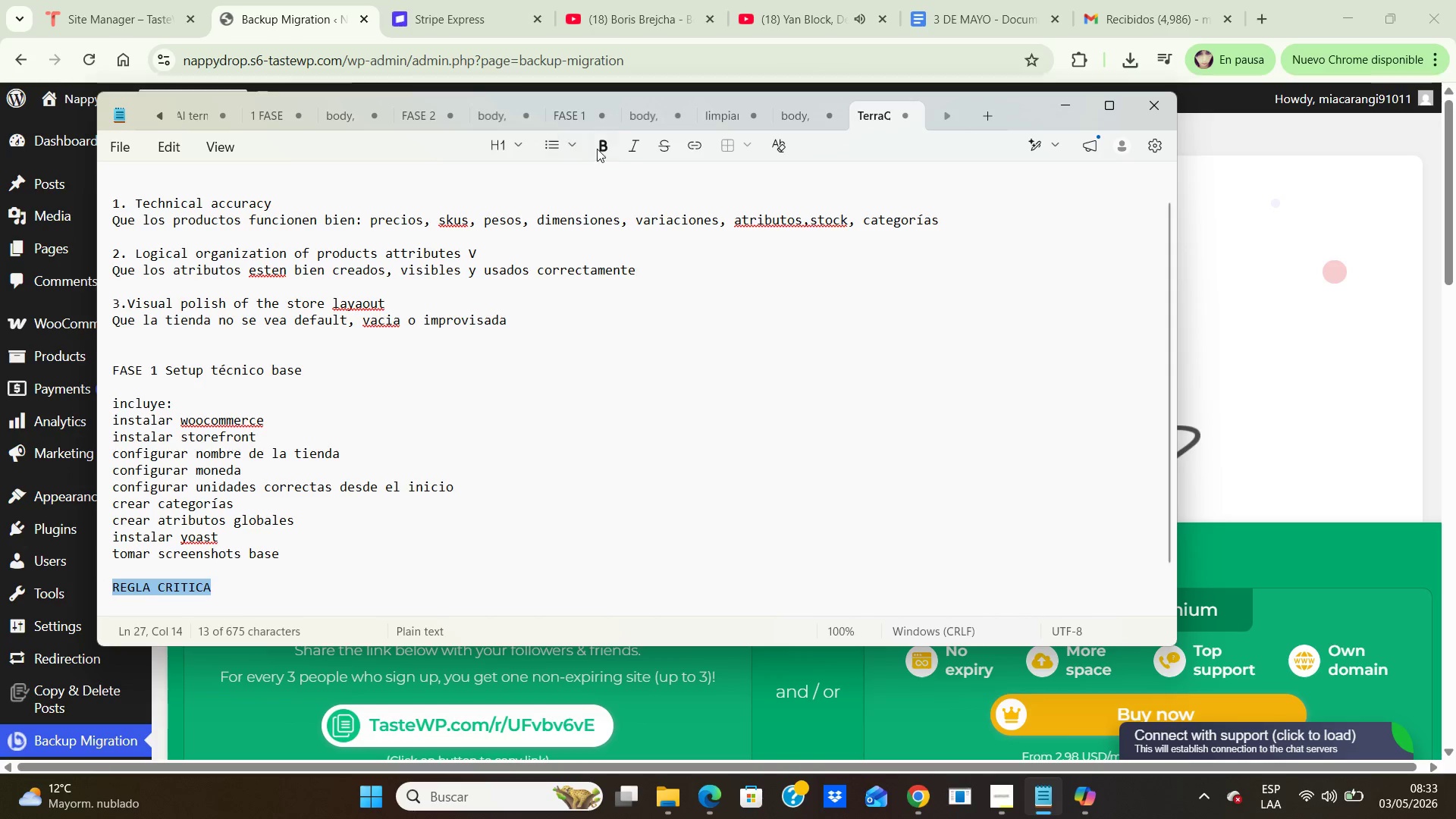 
left_click([600, 149])
 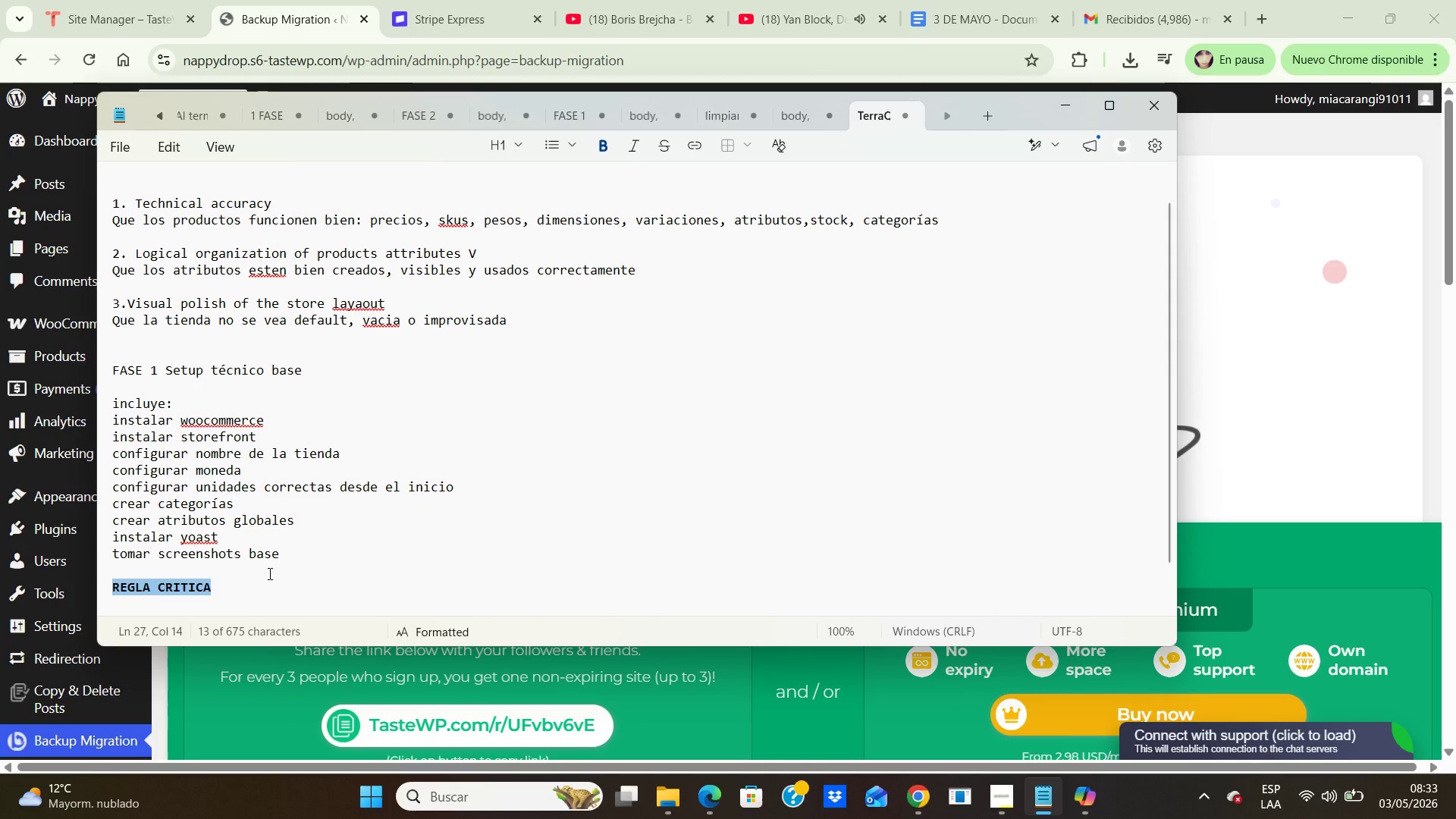 
left_click([249, 577])
 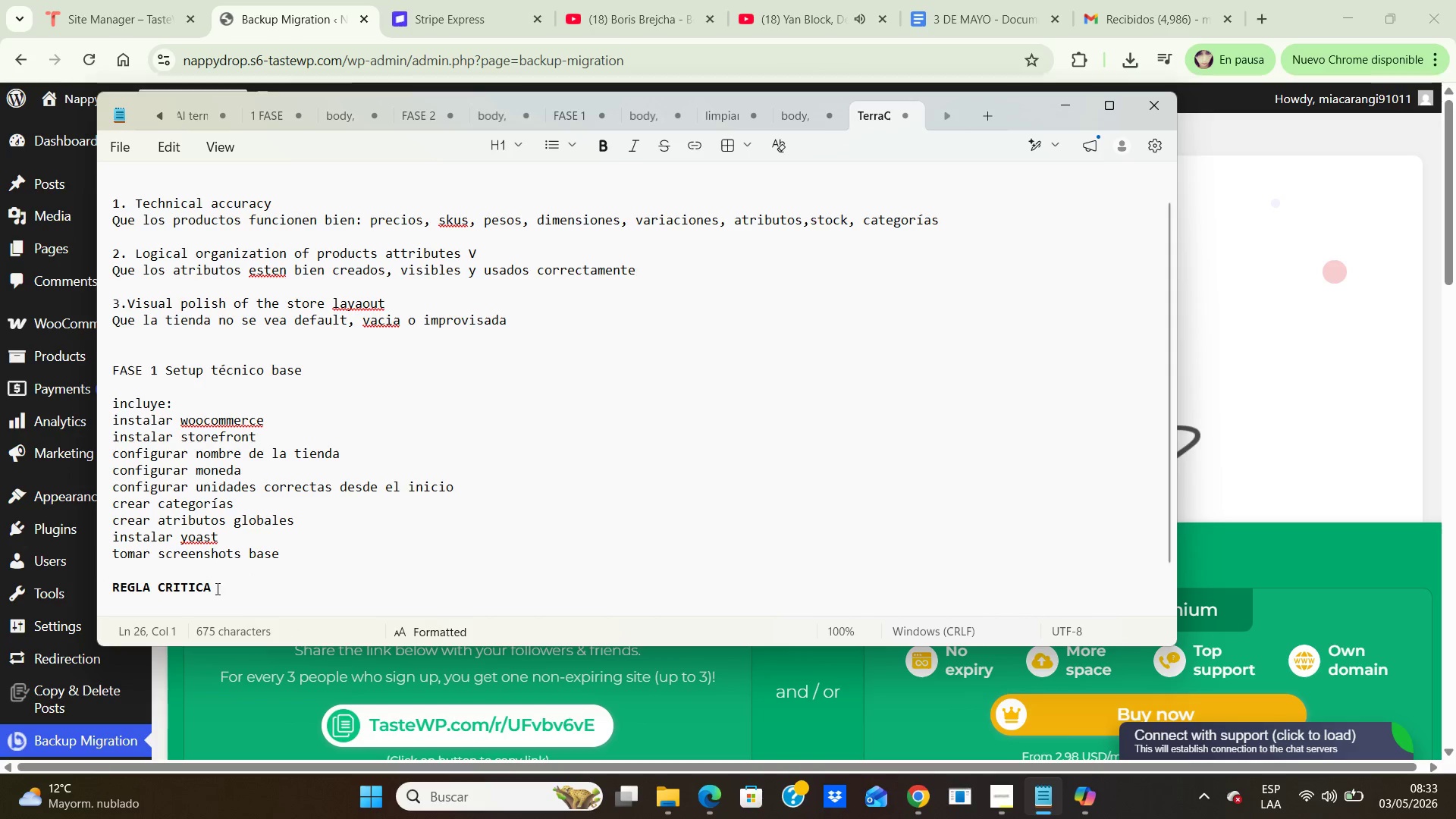 
left_click([216, 588])
 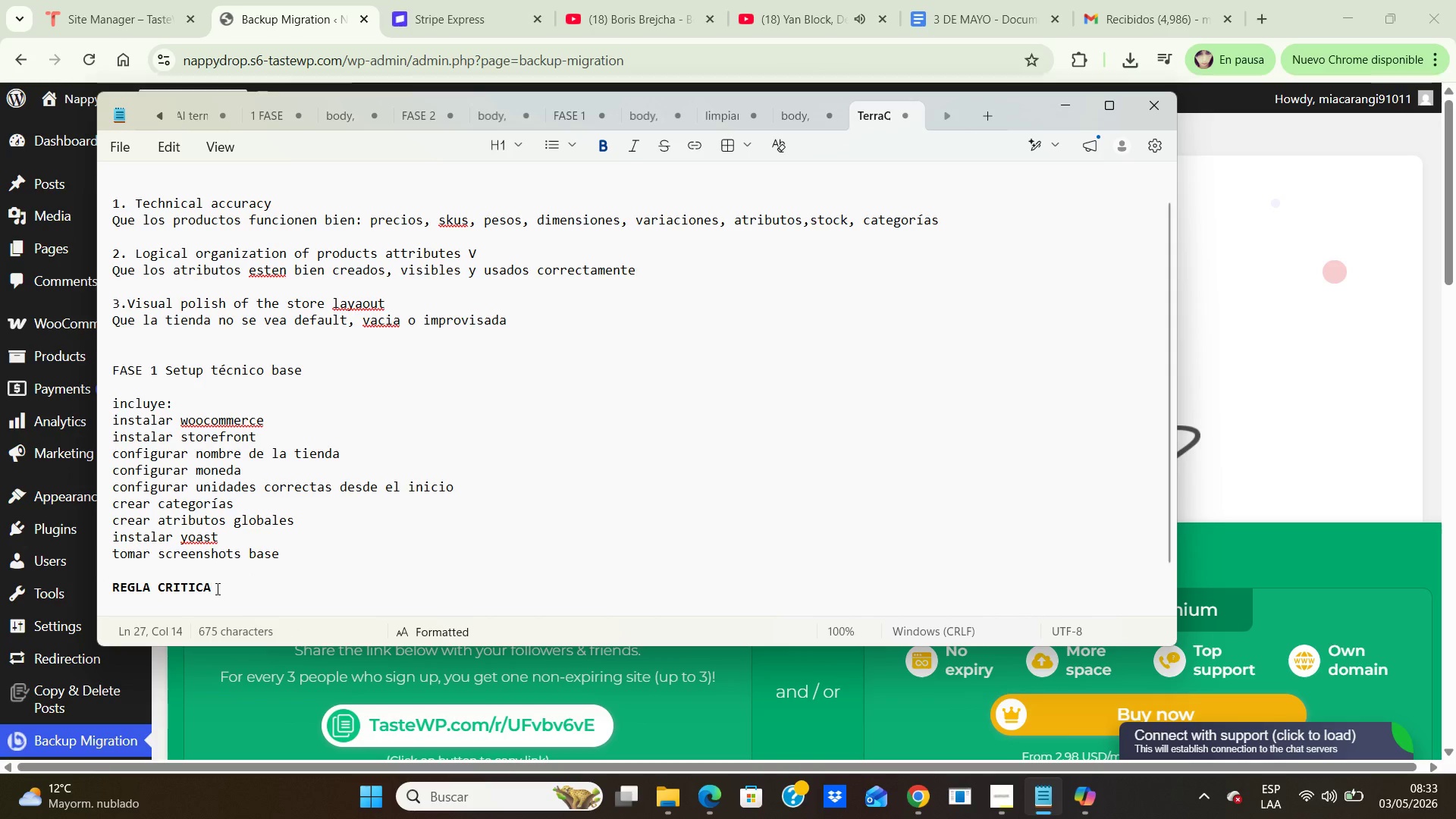 
key(Enter)
 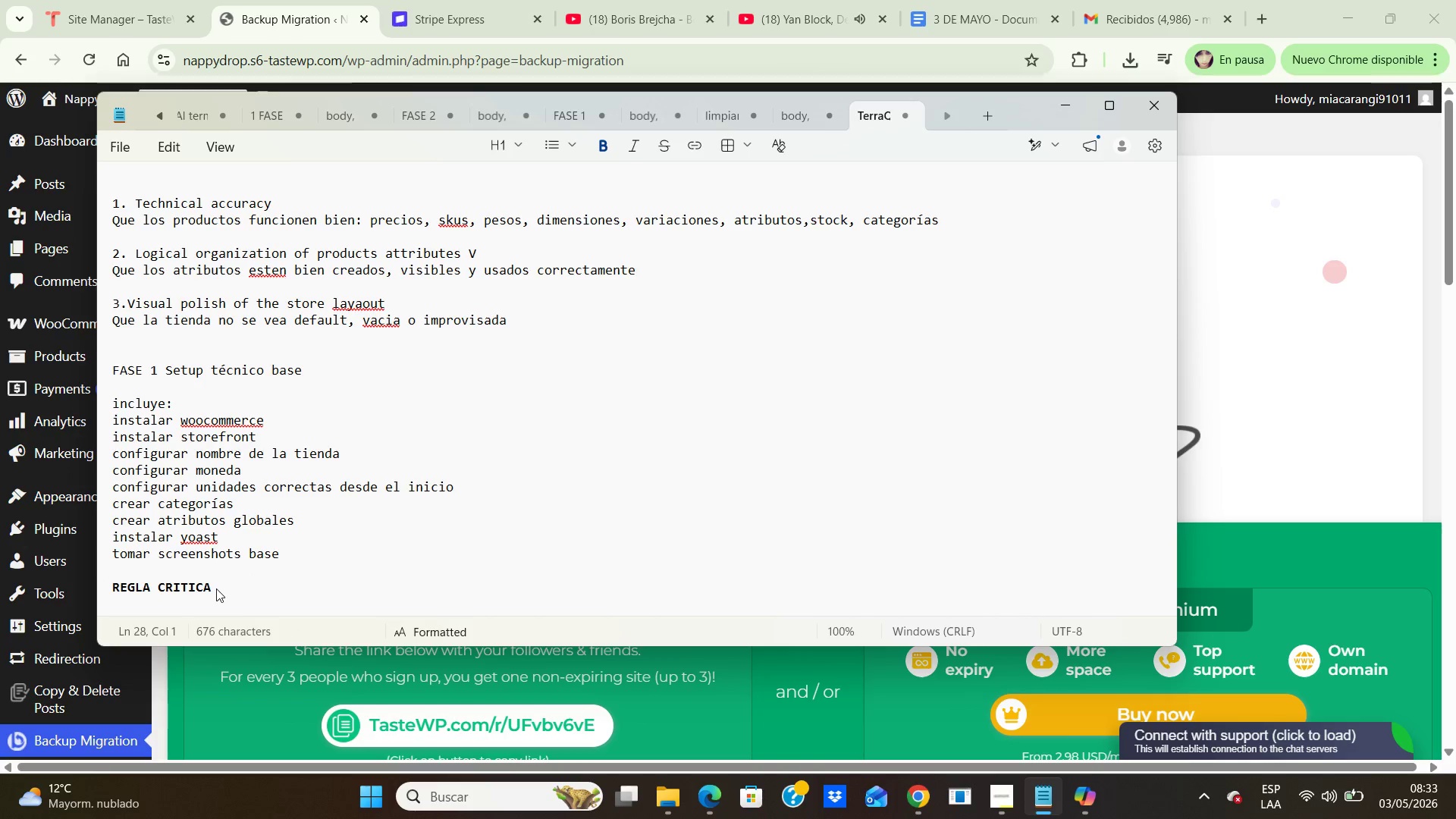 
key(A)
 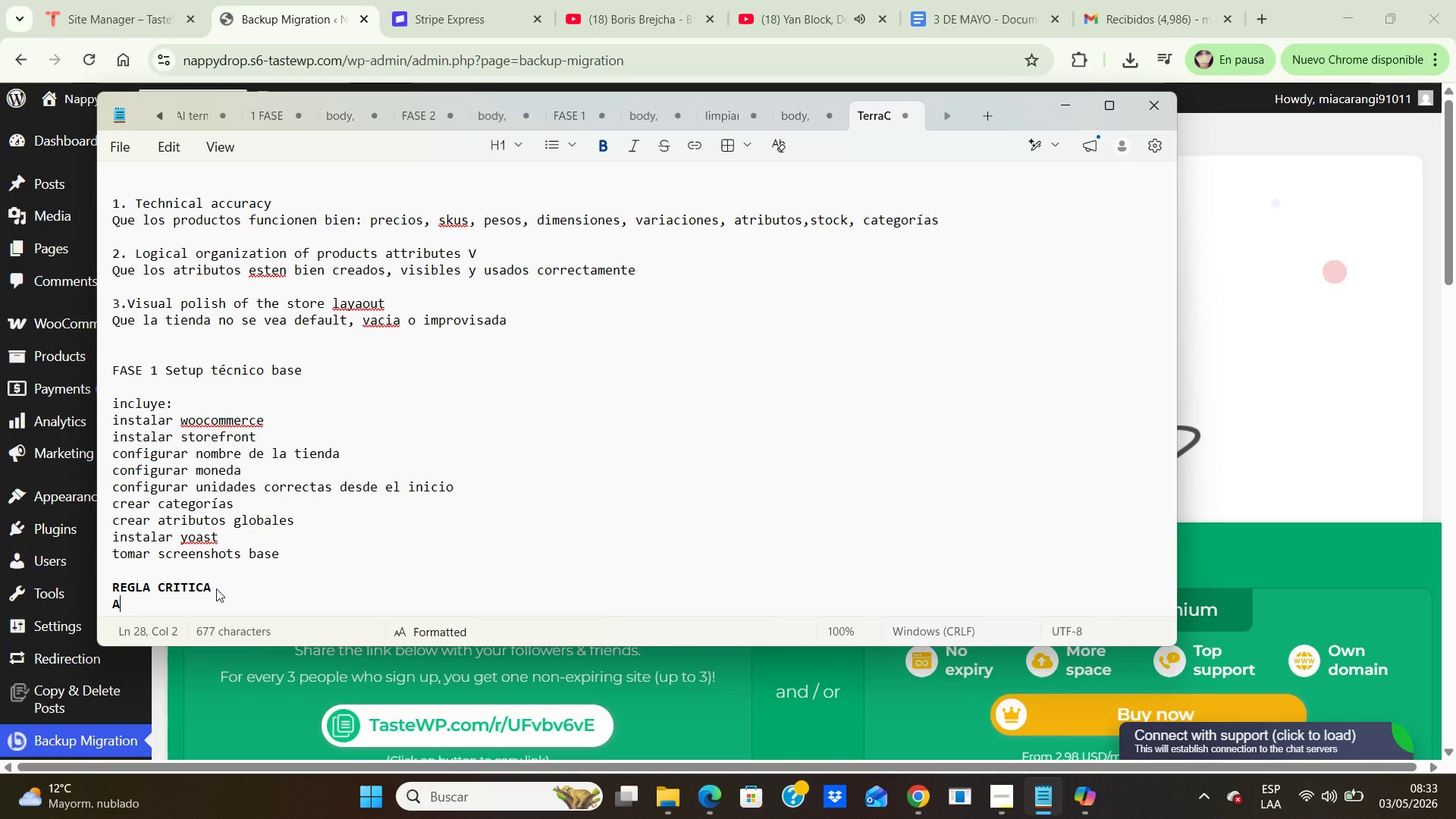 
key(CapsLock)
 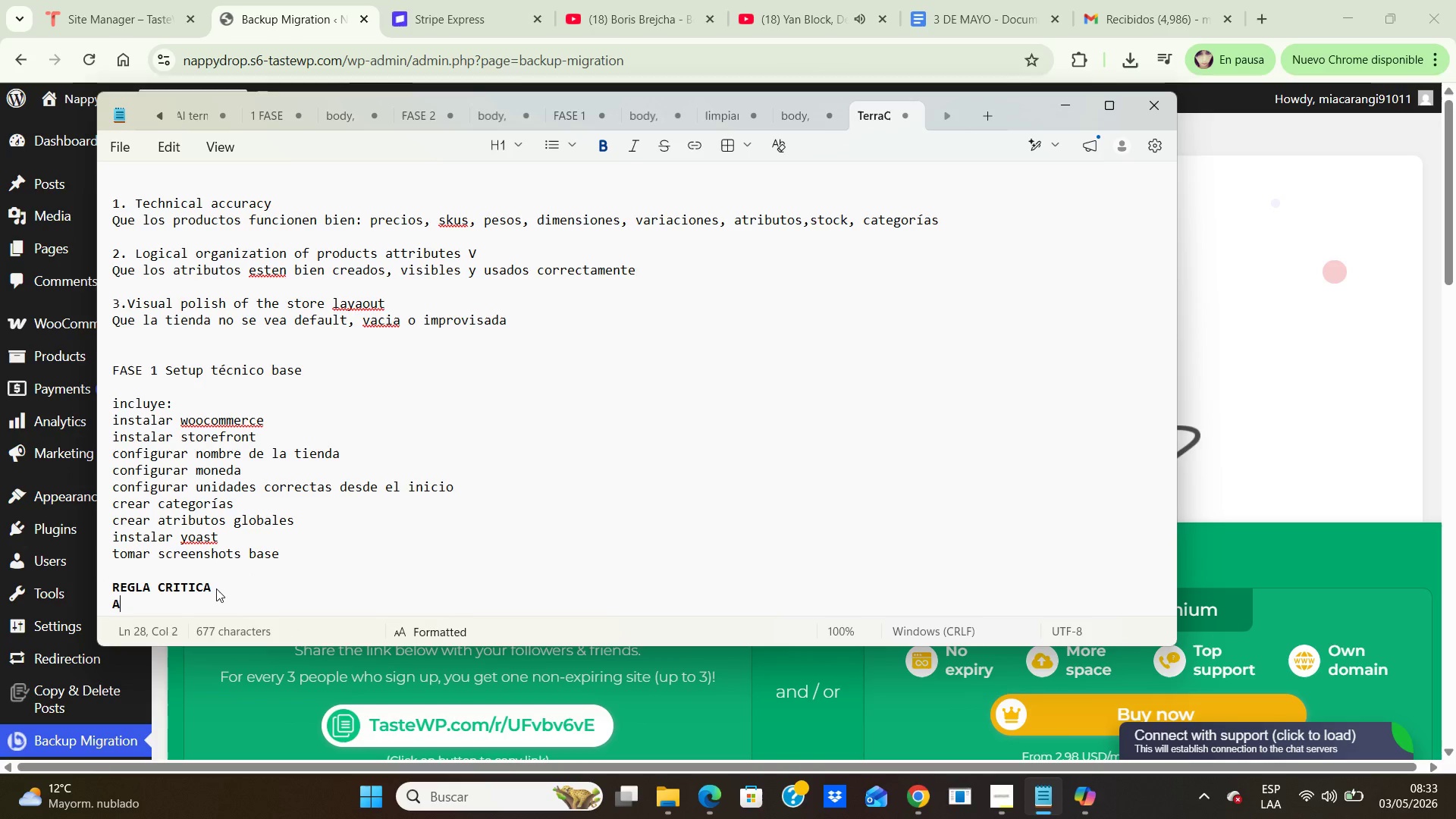 
key(BracketRight)
 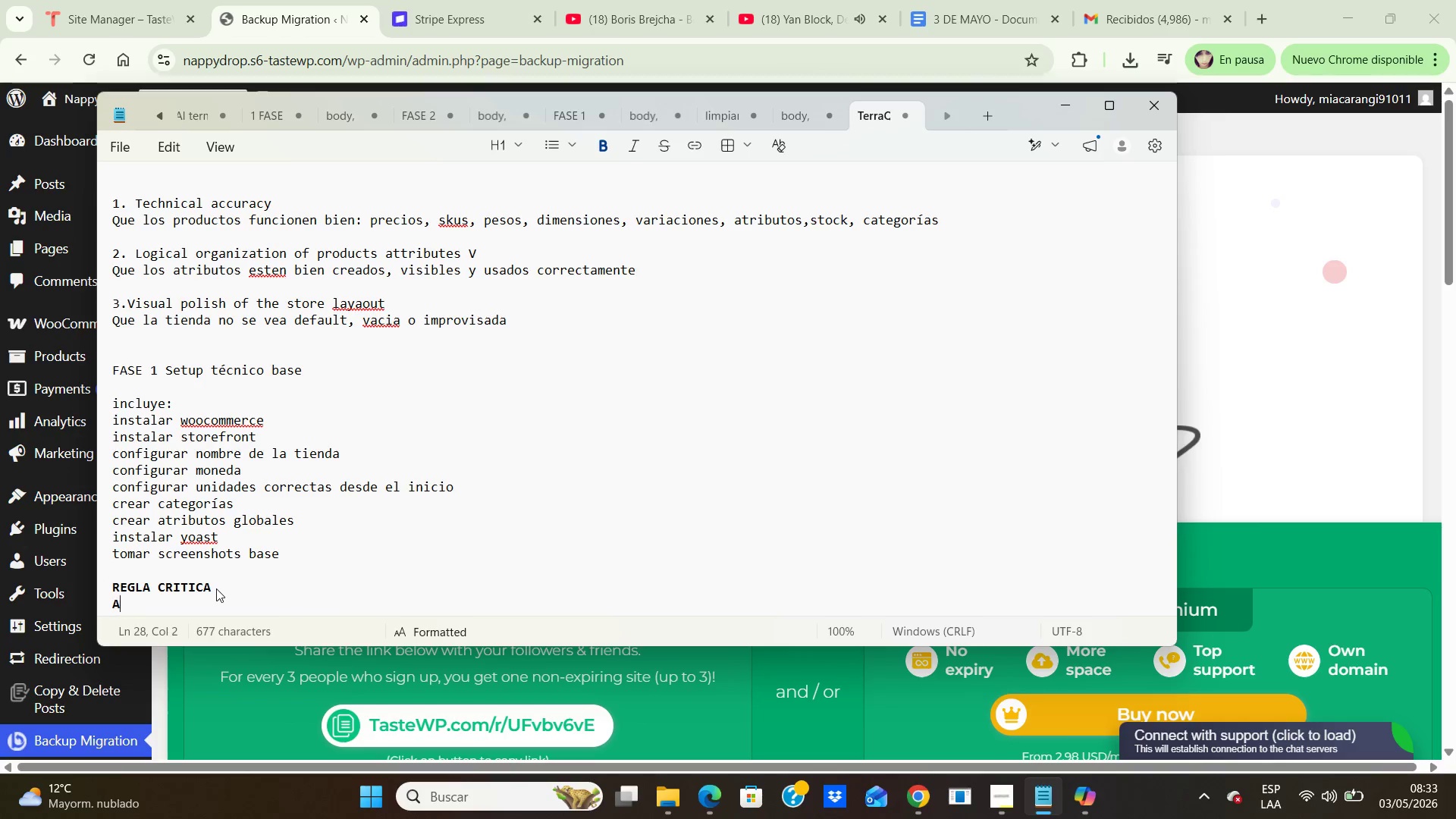 
key(Backspace)
 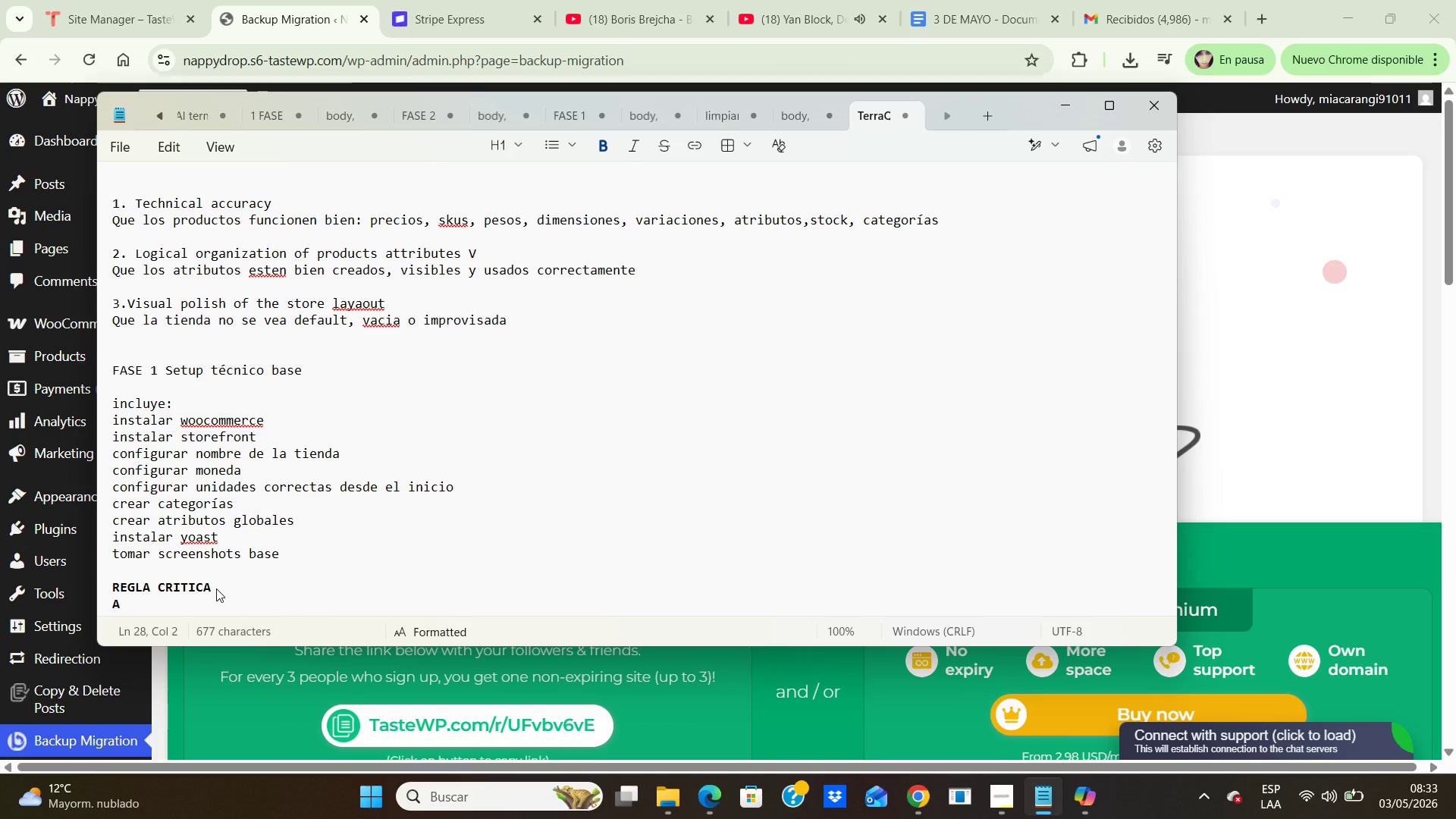 
key(Backspace)
 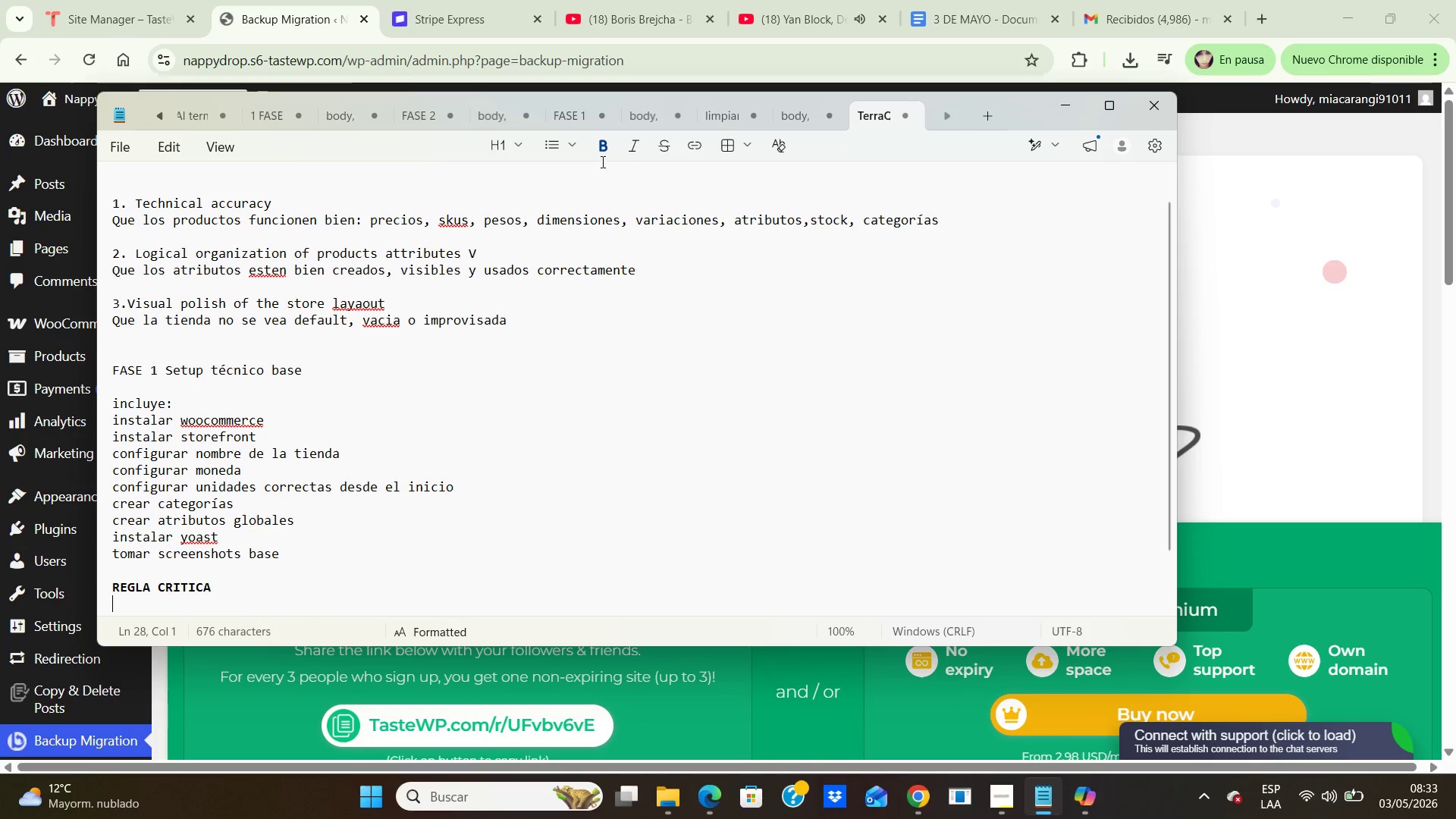 
left_click([601, 150])
 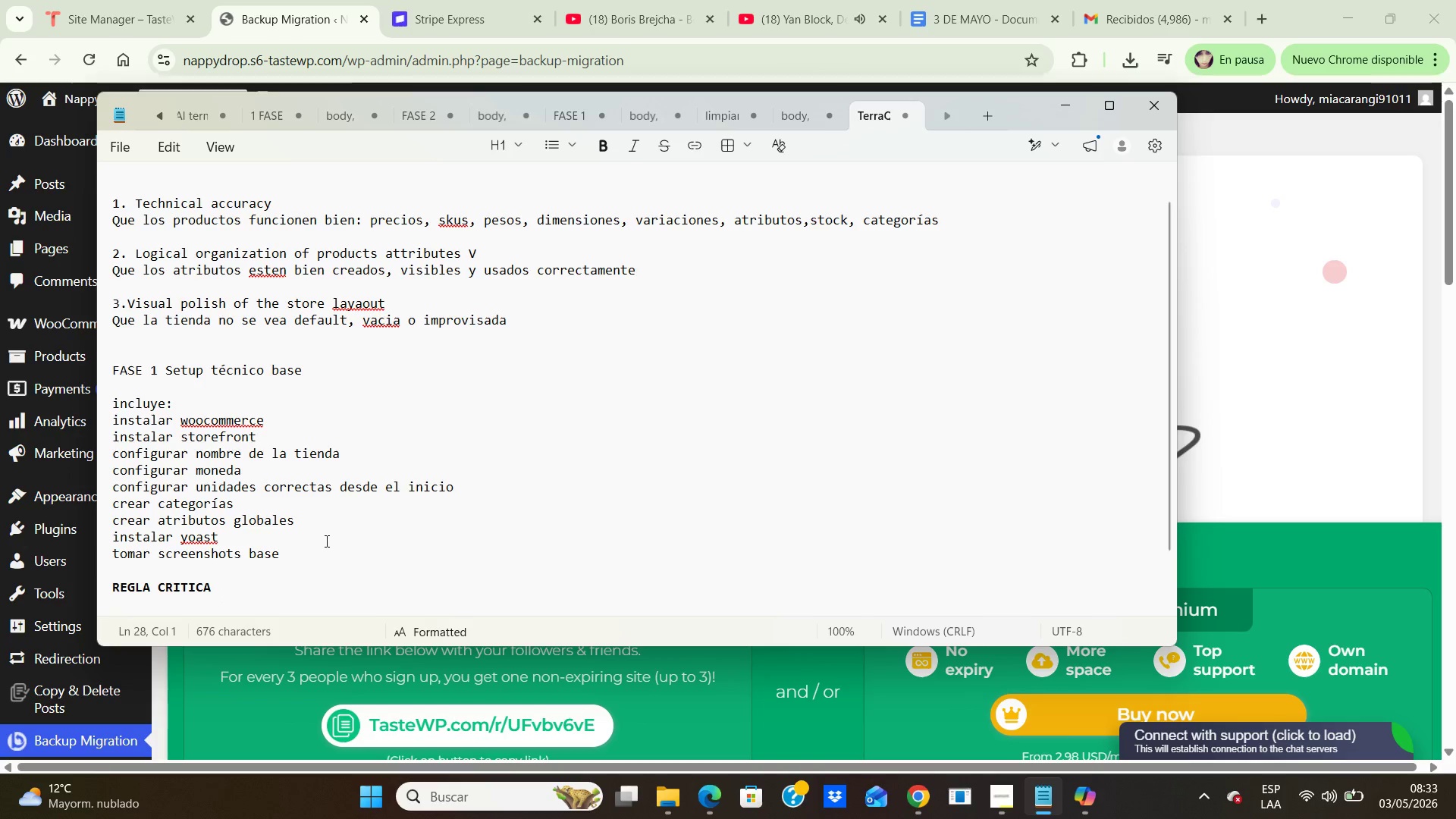 
type(Antes de ip)
key(Backspace)
type(mportar, revisar>)
 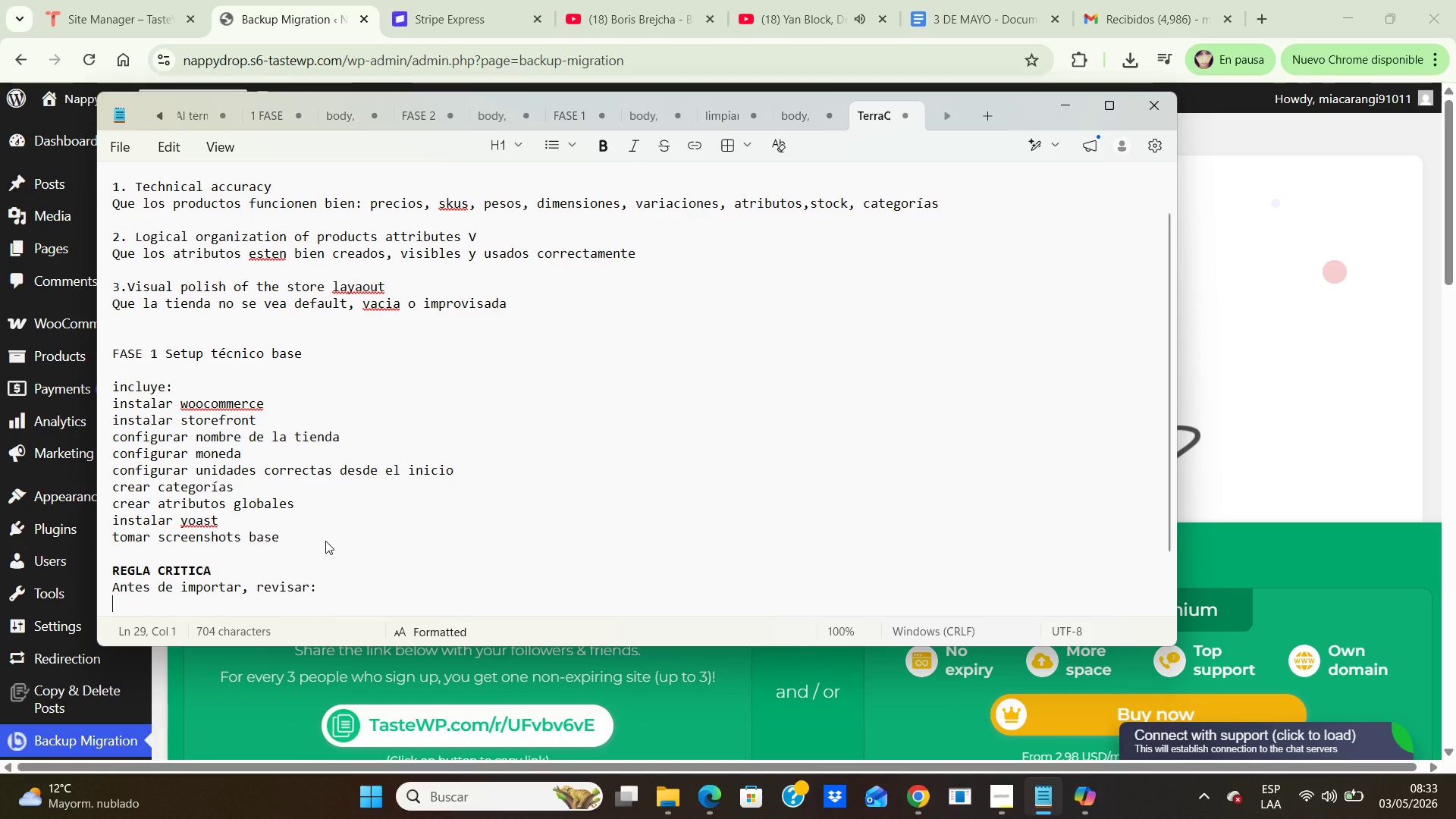 
 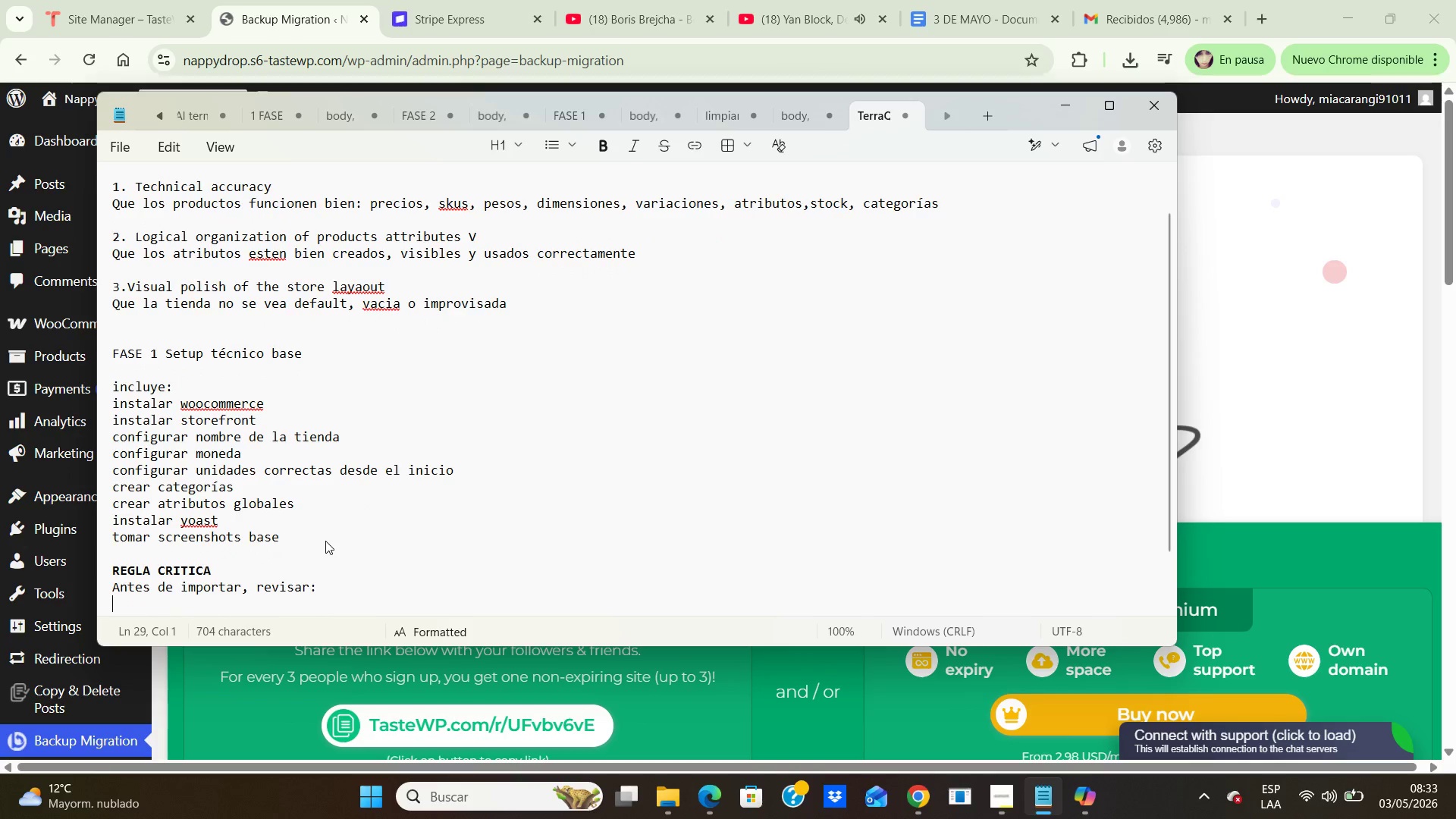 
key(Enter)
 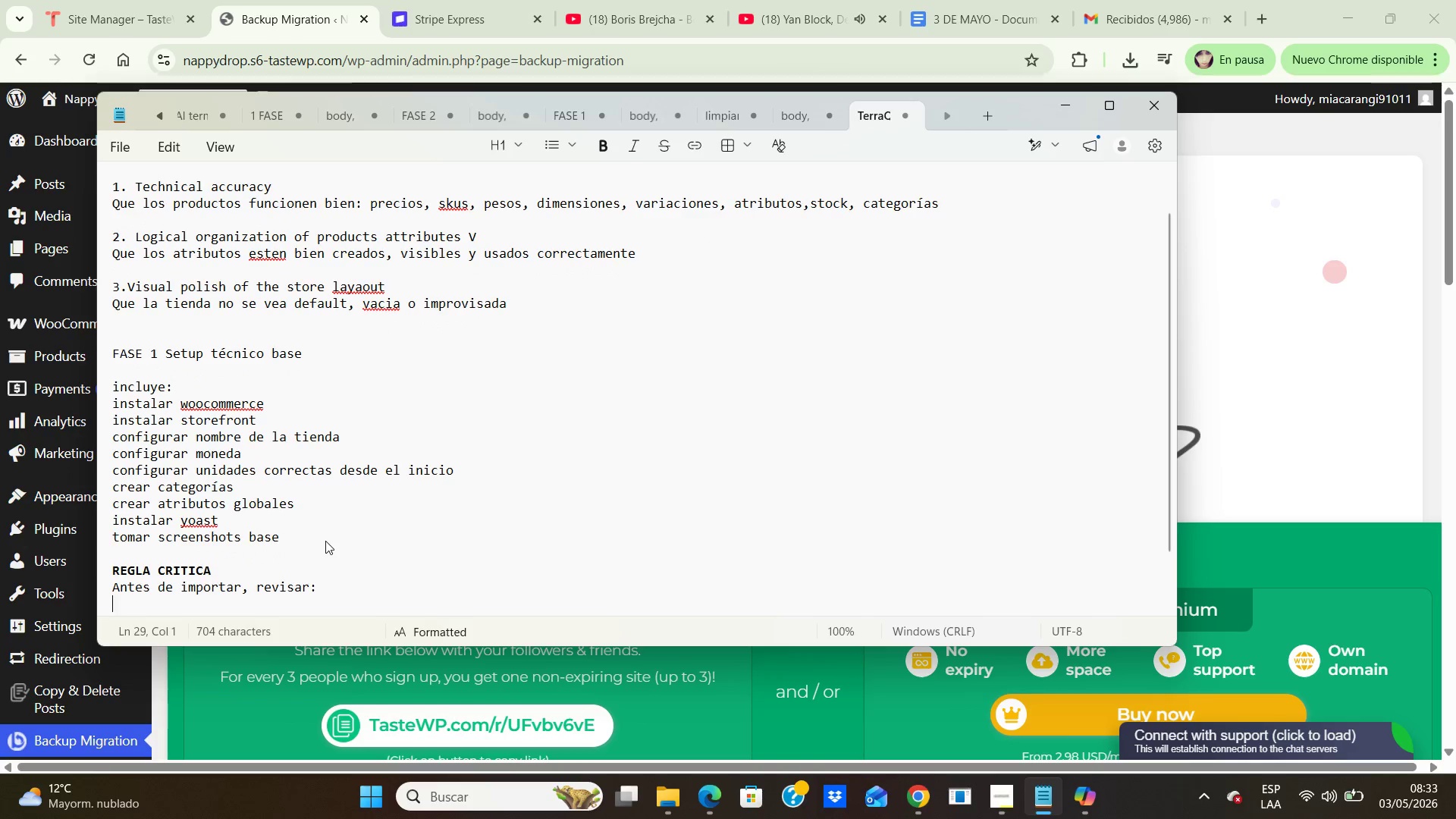 
type(woocommerce-settings-products)
 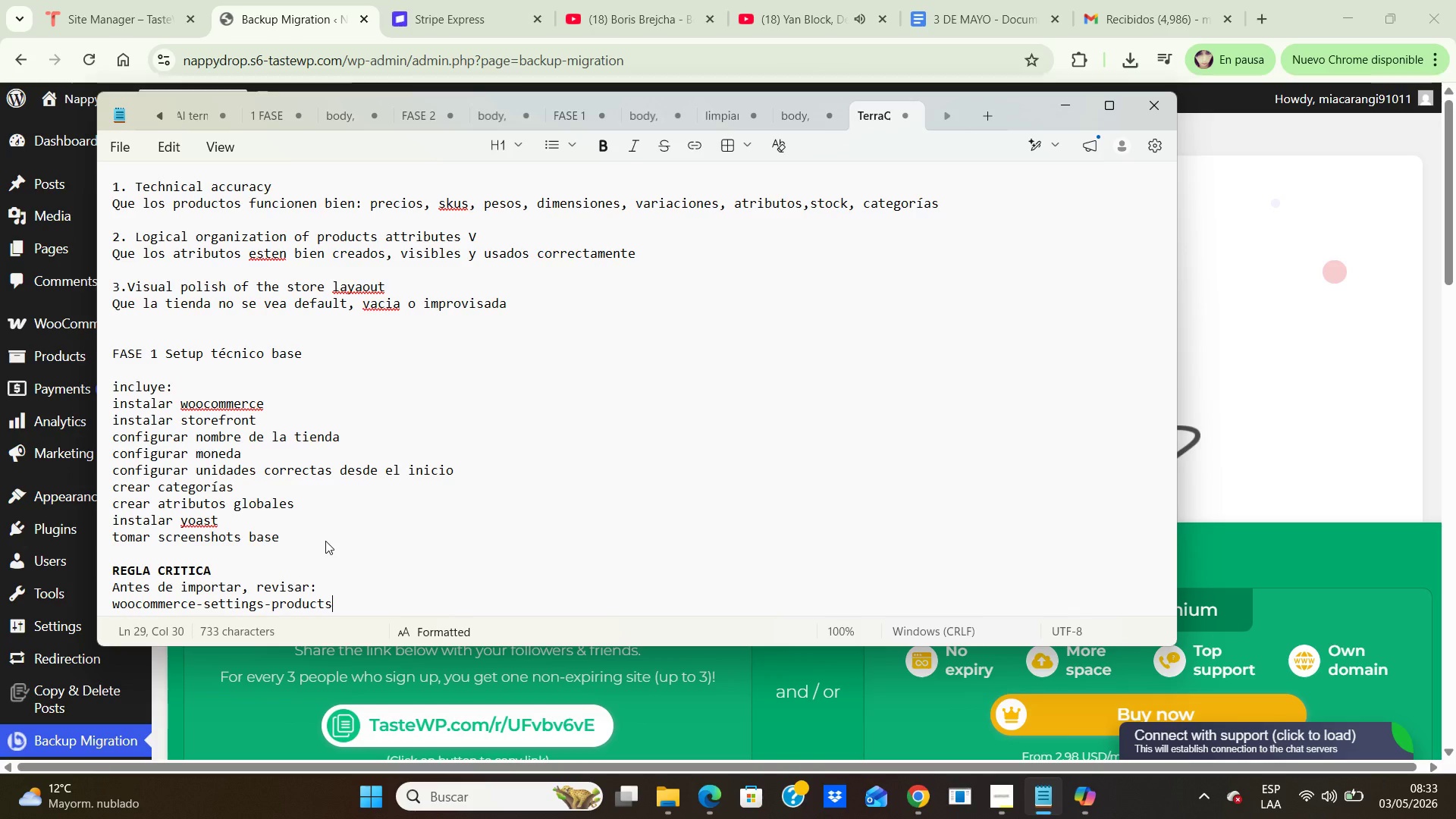 
wait(5.67)
 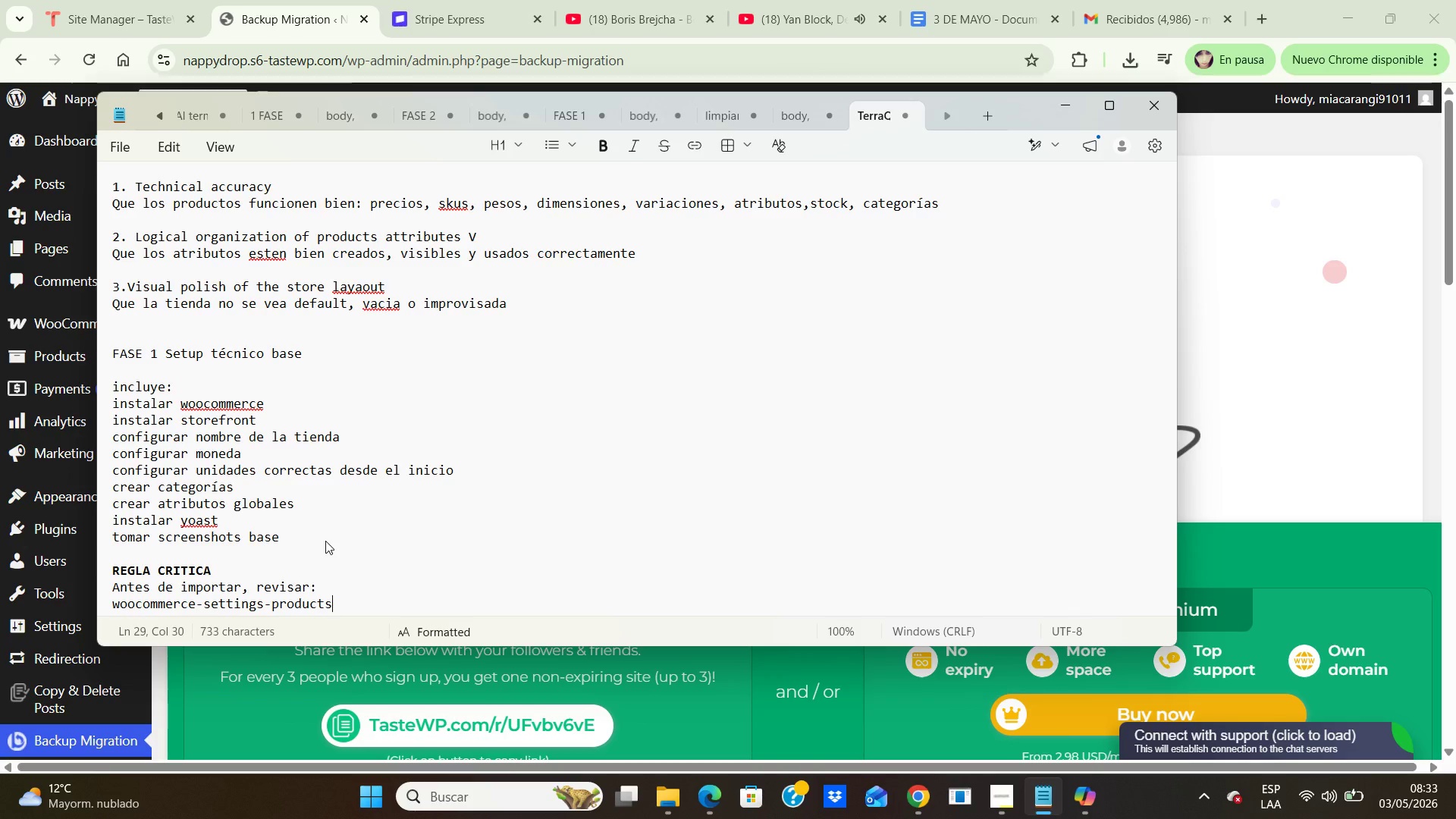 
key(Enter)
 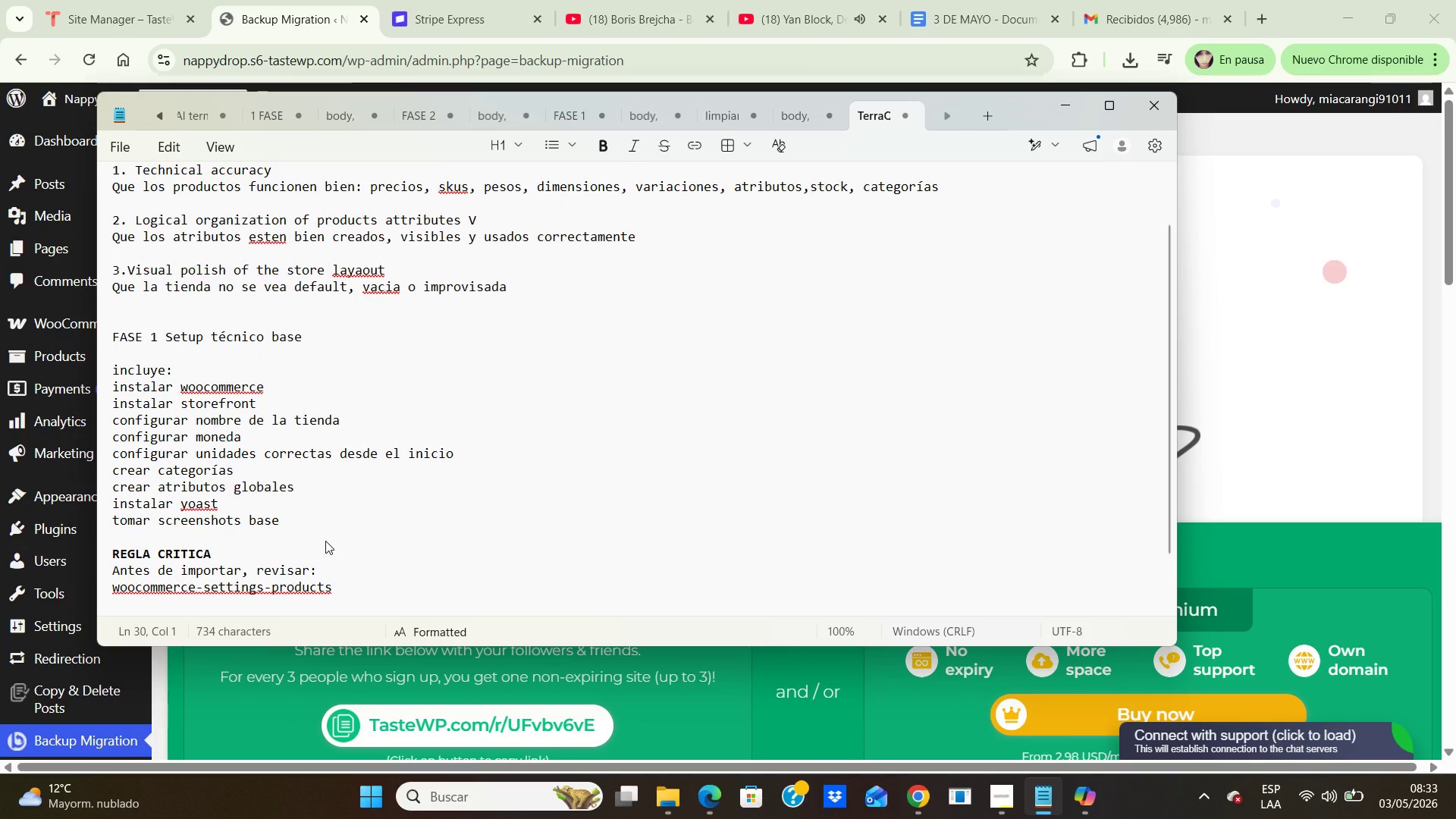 
type(Ahi si )
key(Backspace)
key(Backspace)
type(e define si el sitio)
 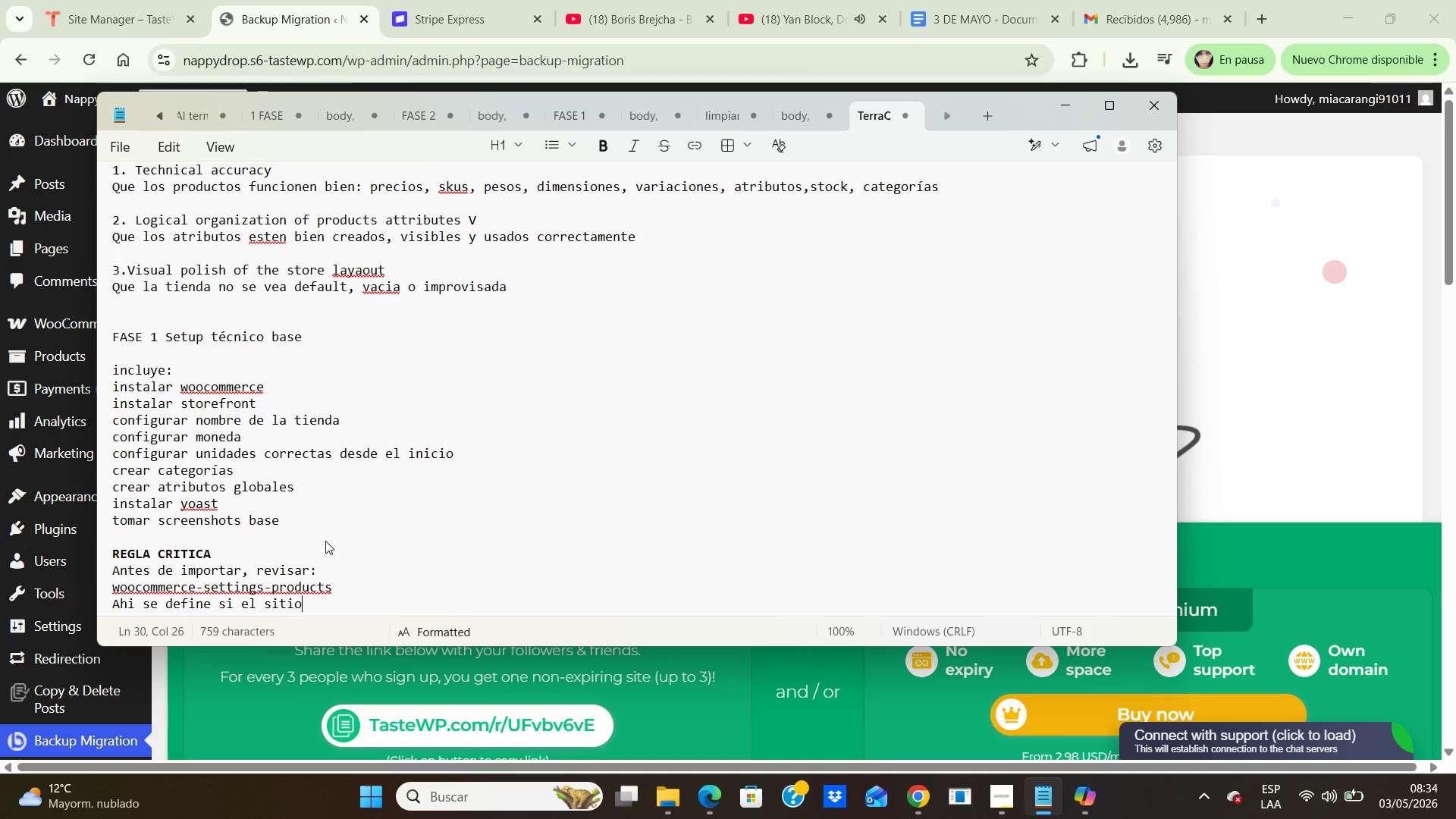 
wait(7.27)
 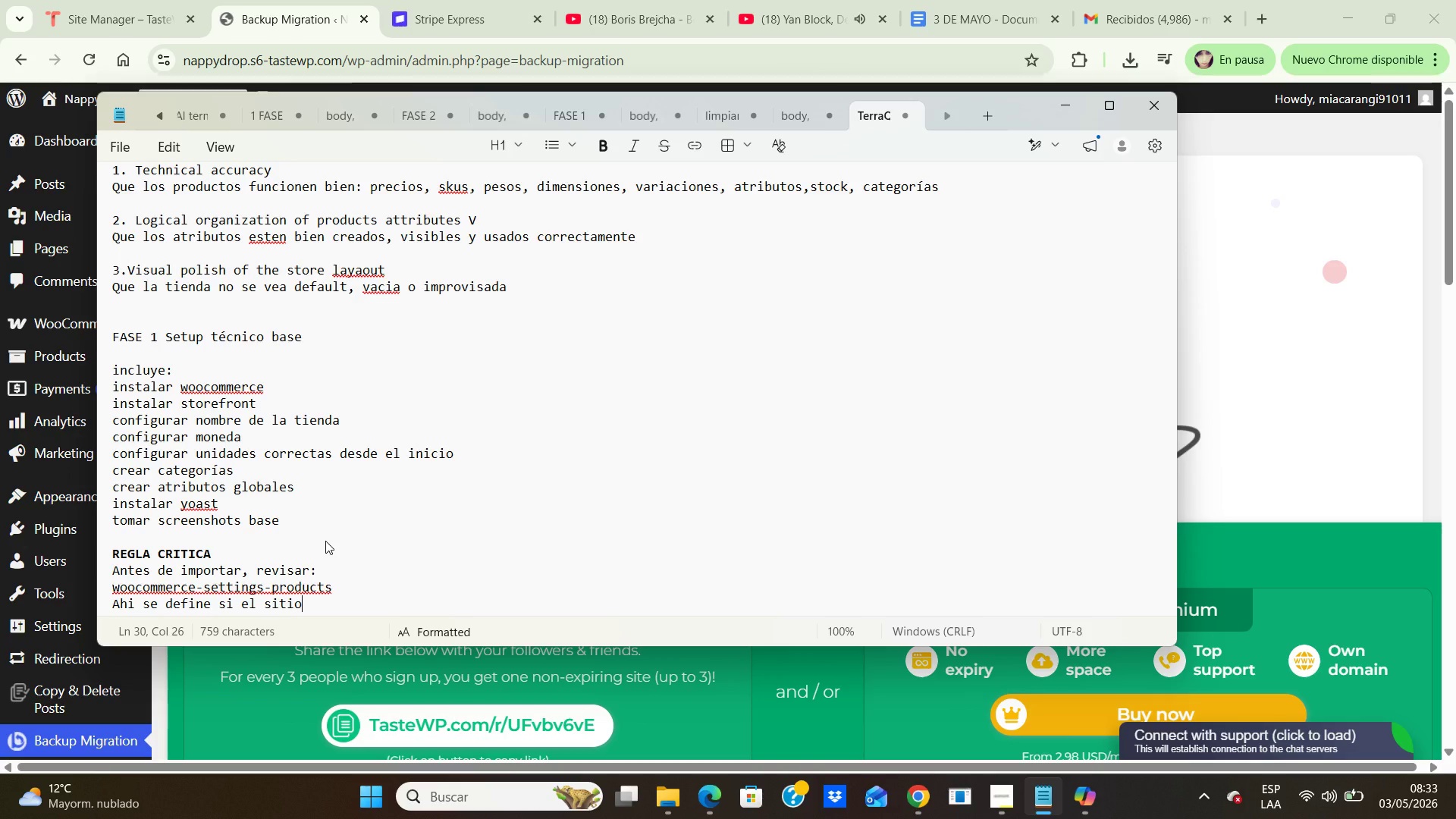 
type( usa> wight unit kg/)
 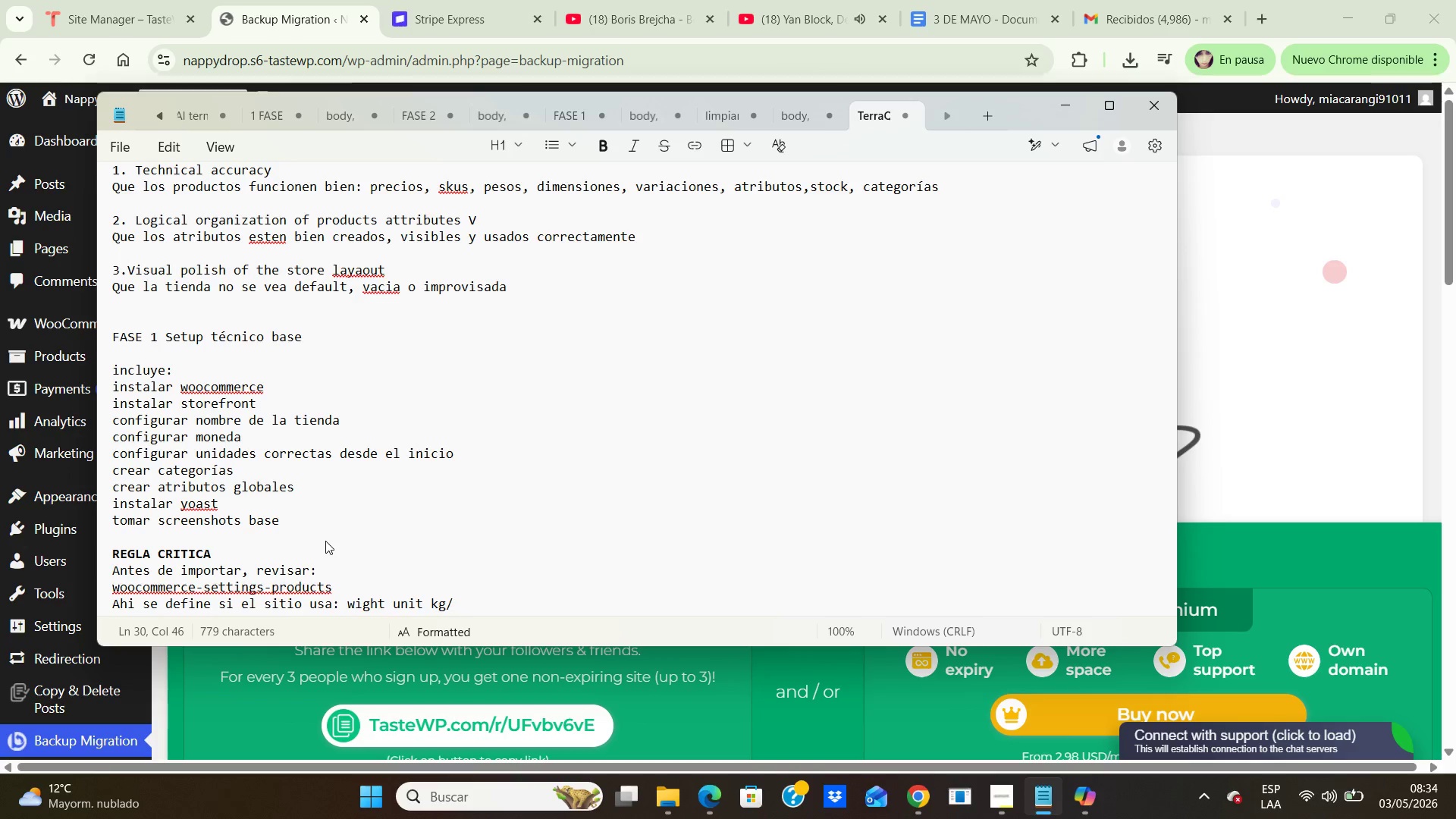 
wait(14.51)
 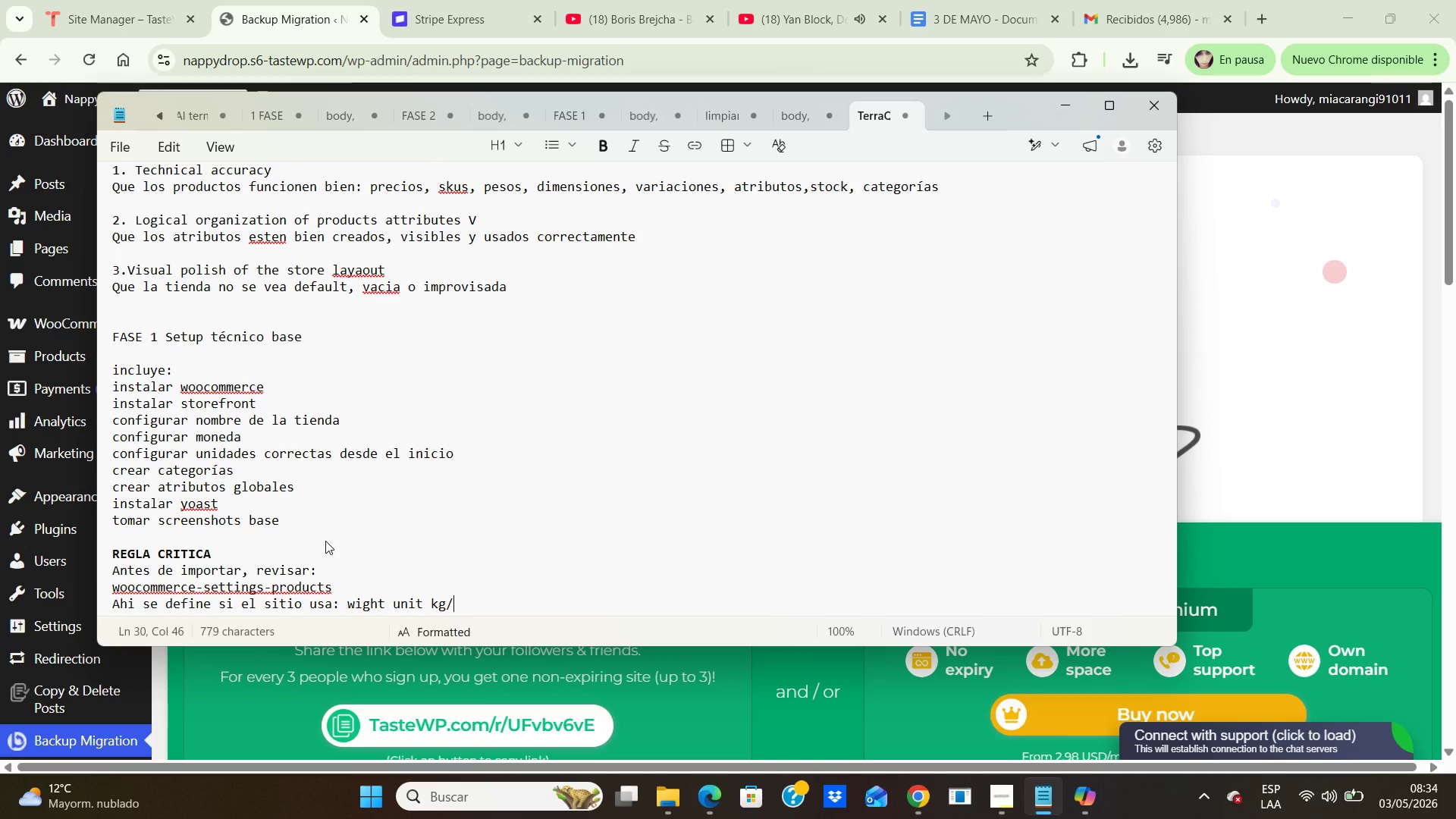 
type(lbs)
 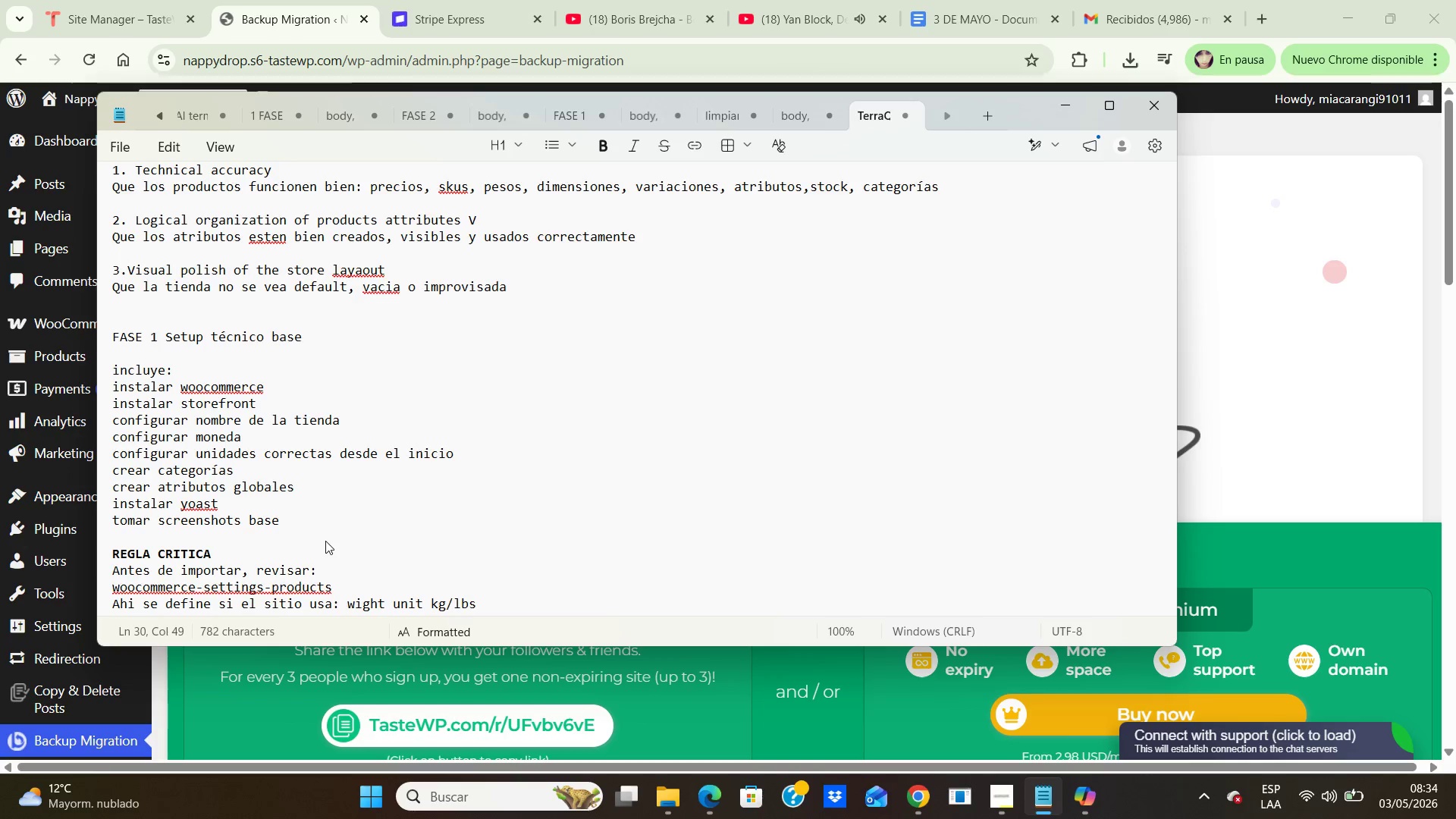 
key(Enter)
 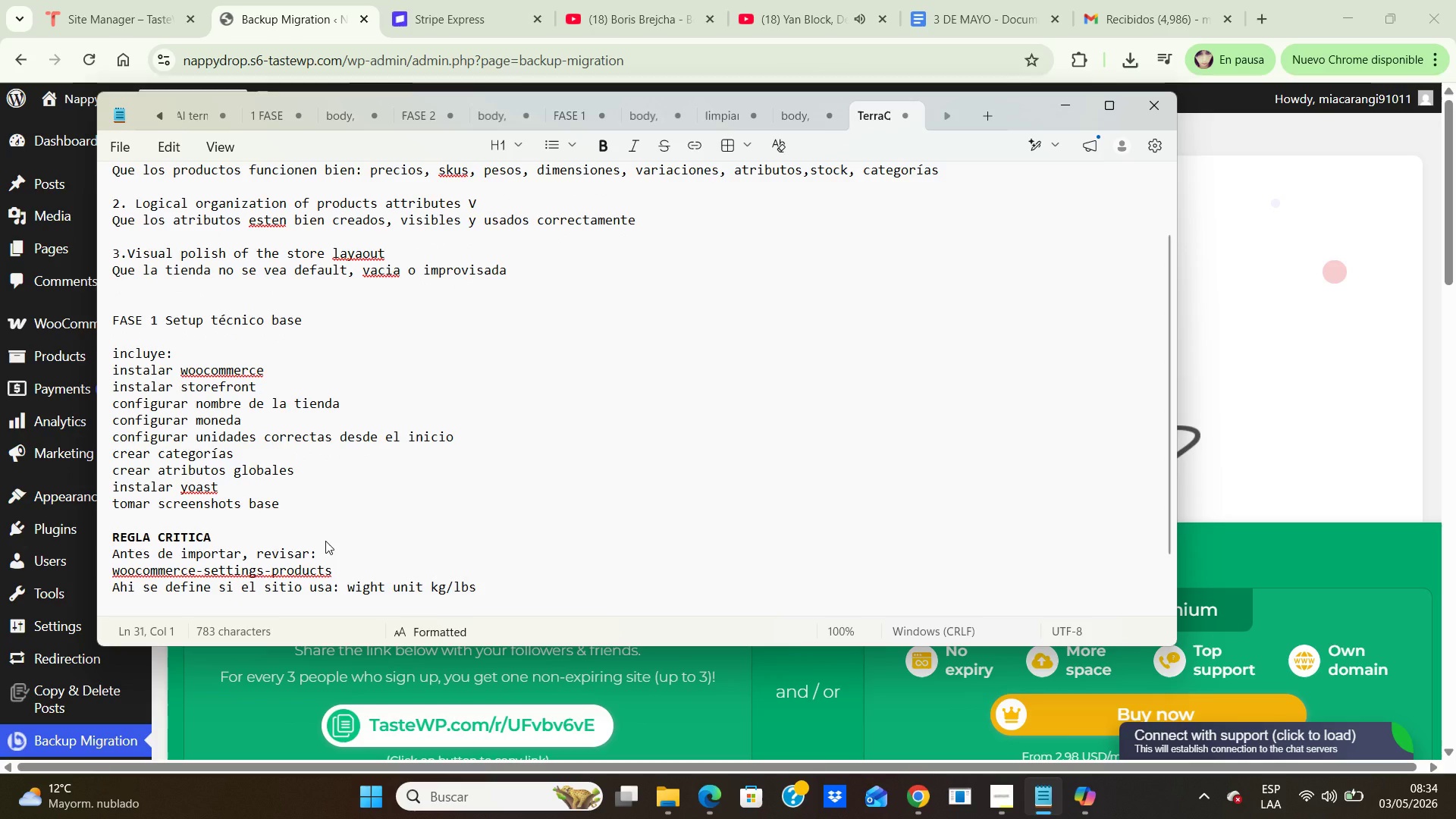 
type(Dimension)
 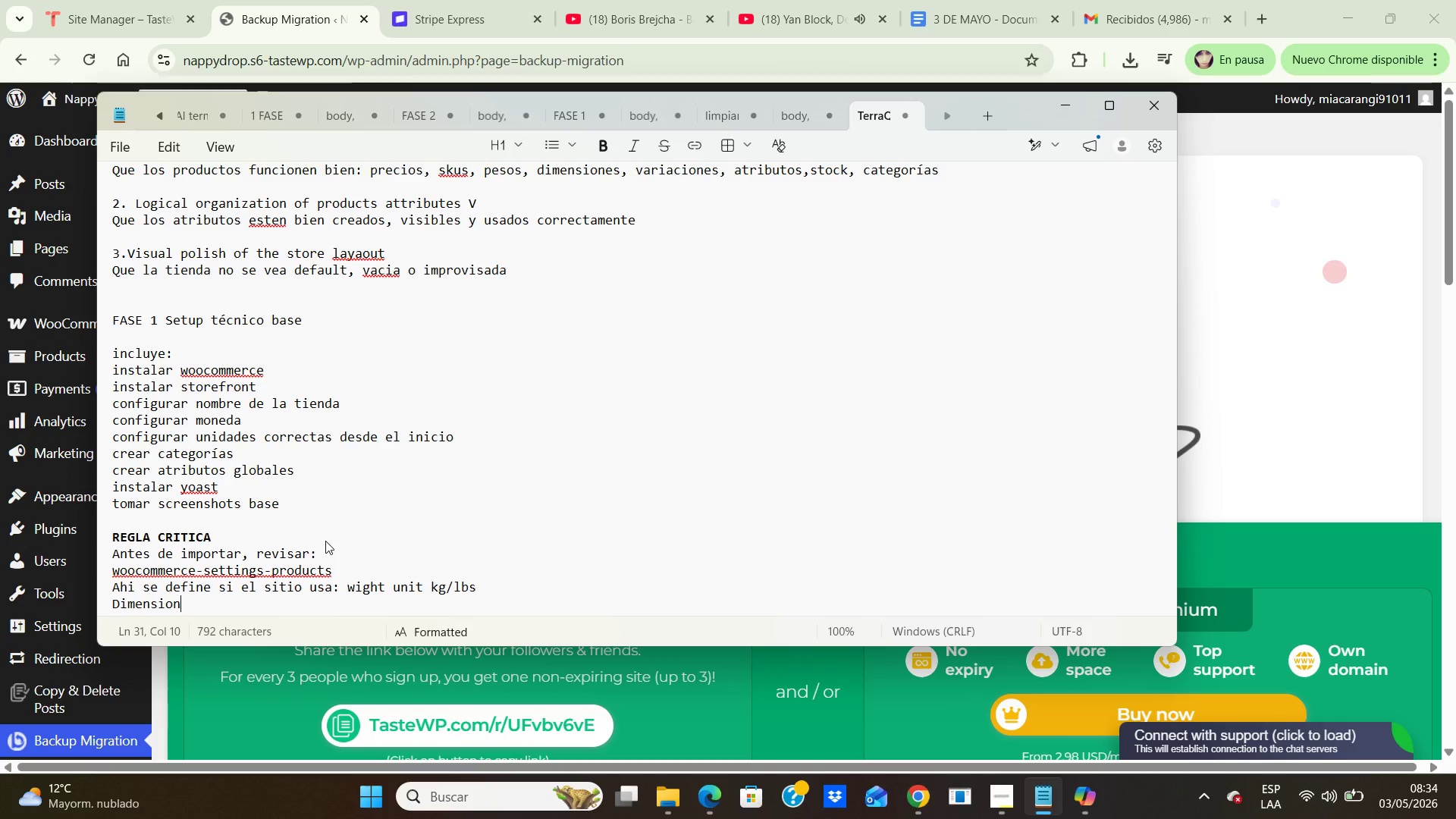 
wait(9.38)
 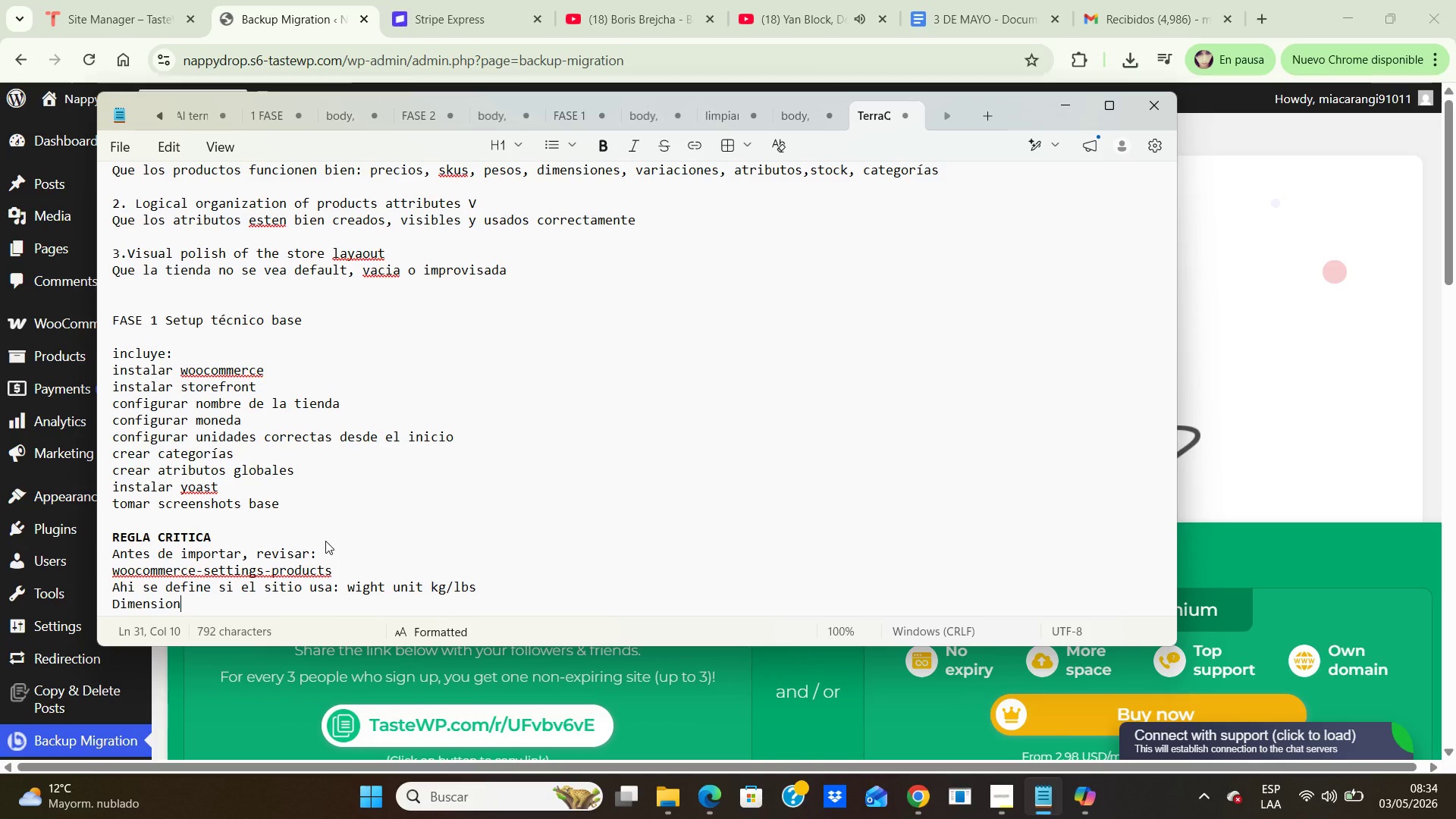 
type( unit )
 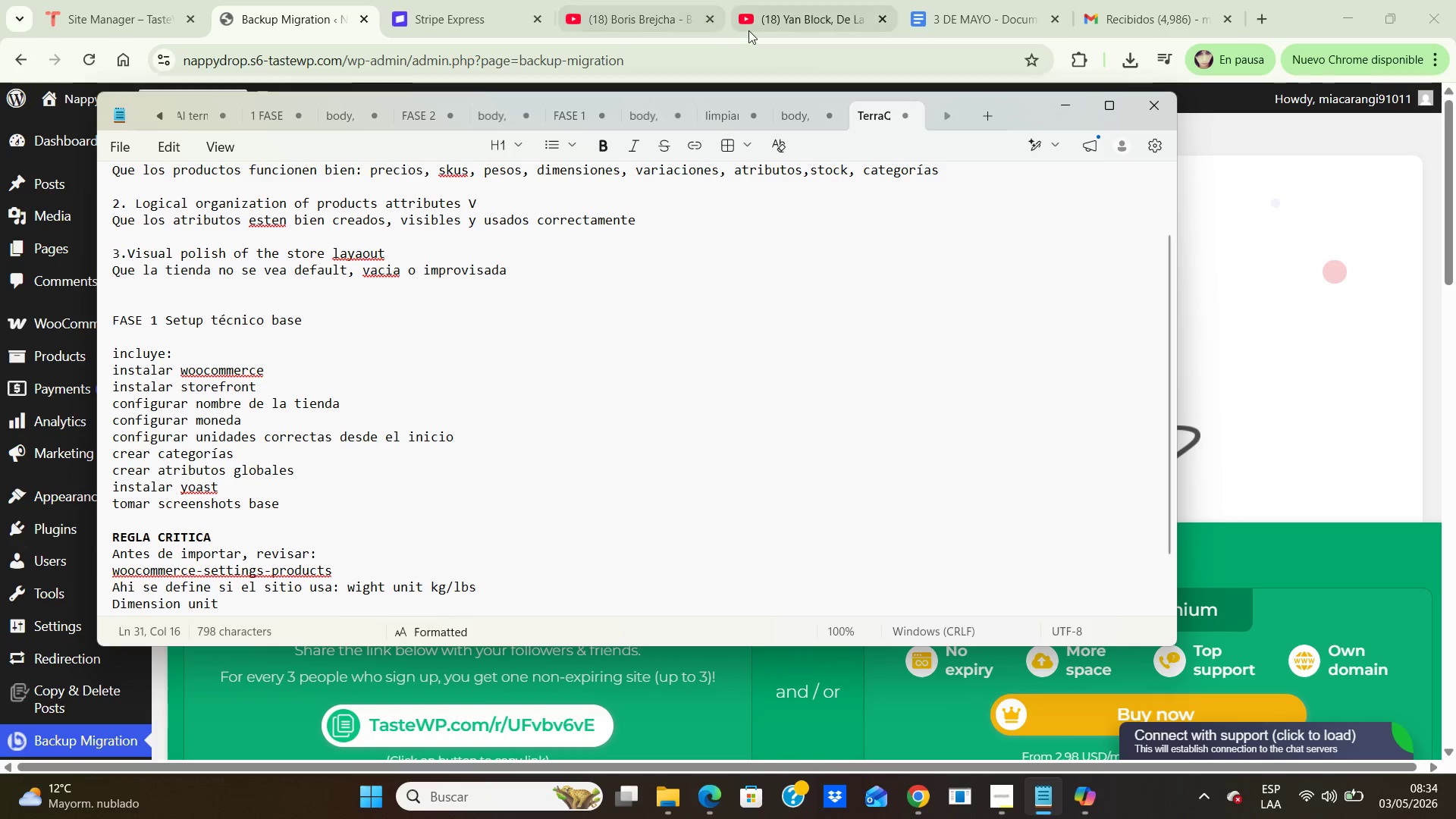 
left_click([773, 14])
 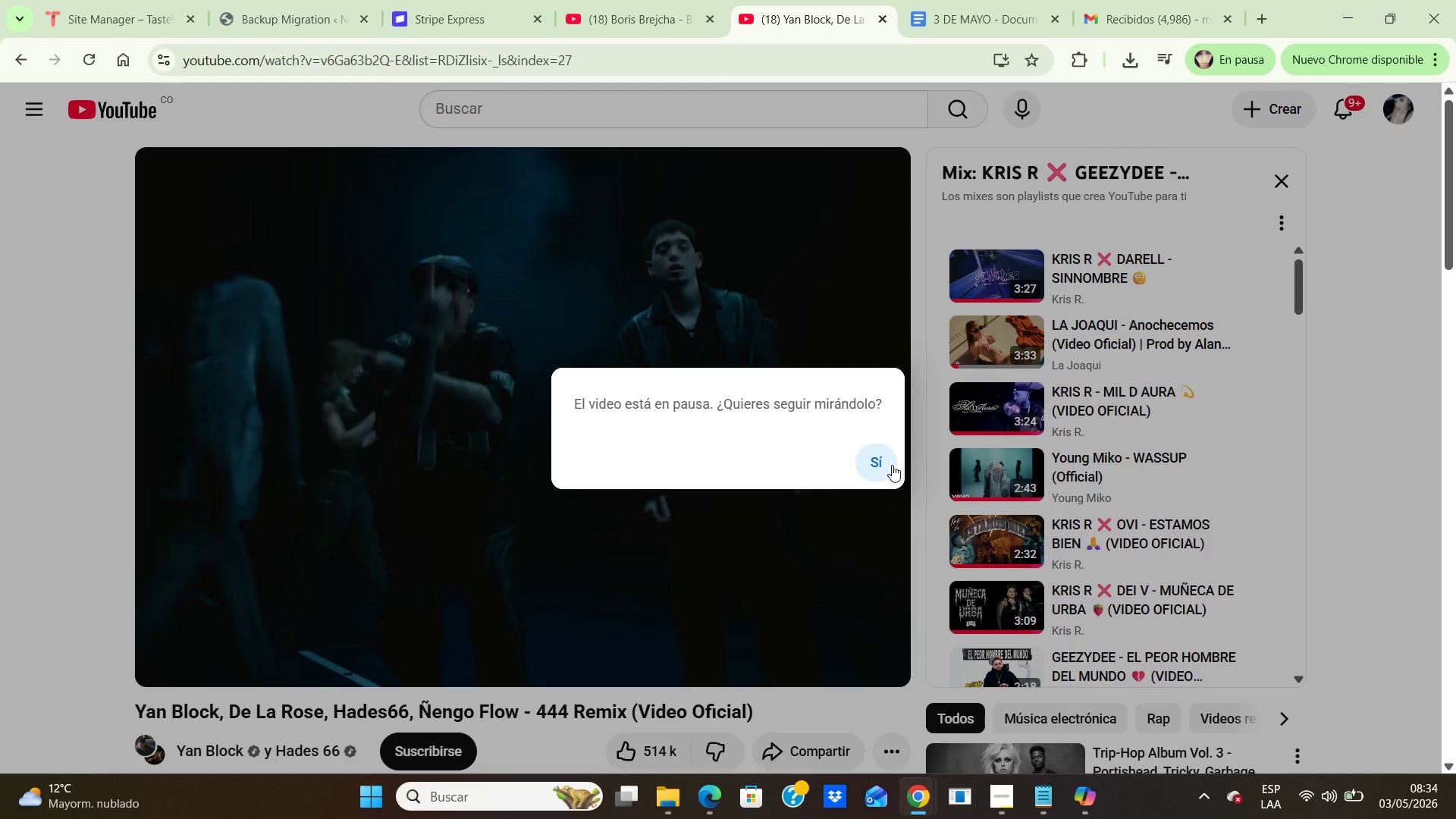 
left_click([869, 466])
 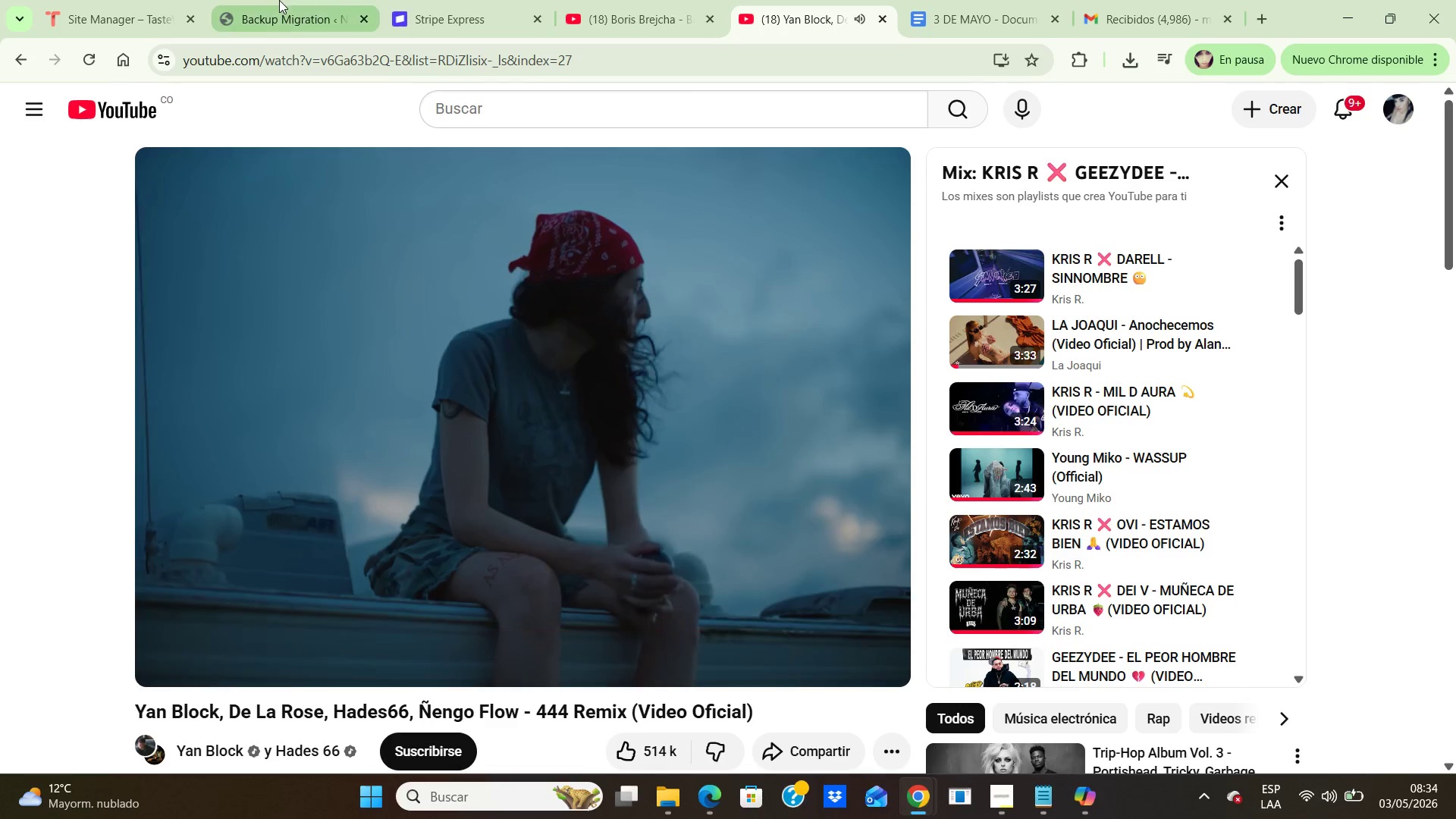 
wait(6.39)
 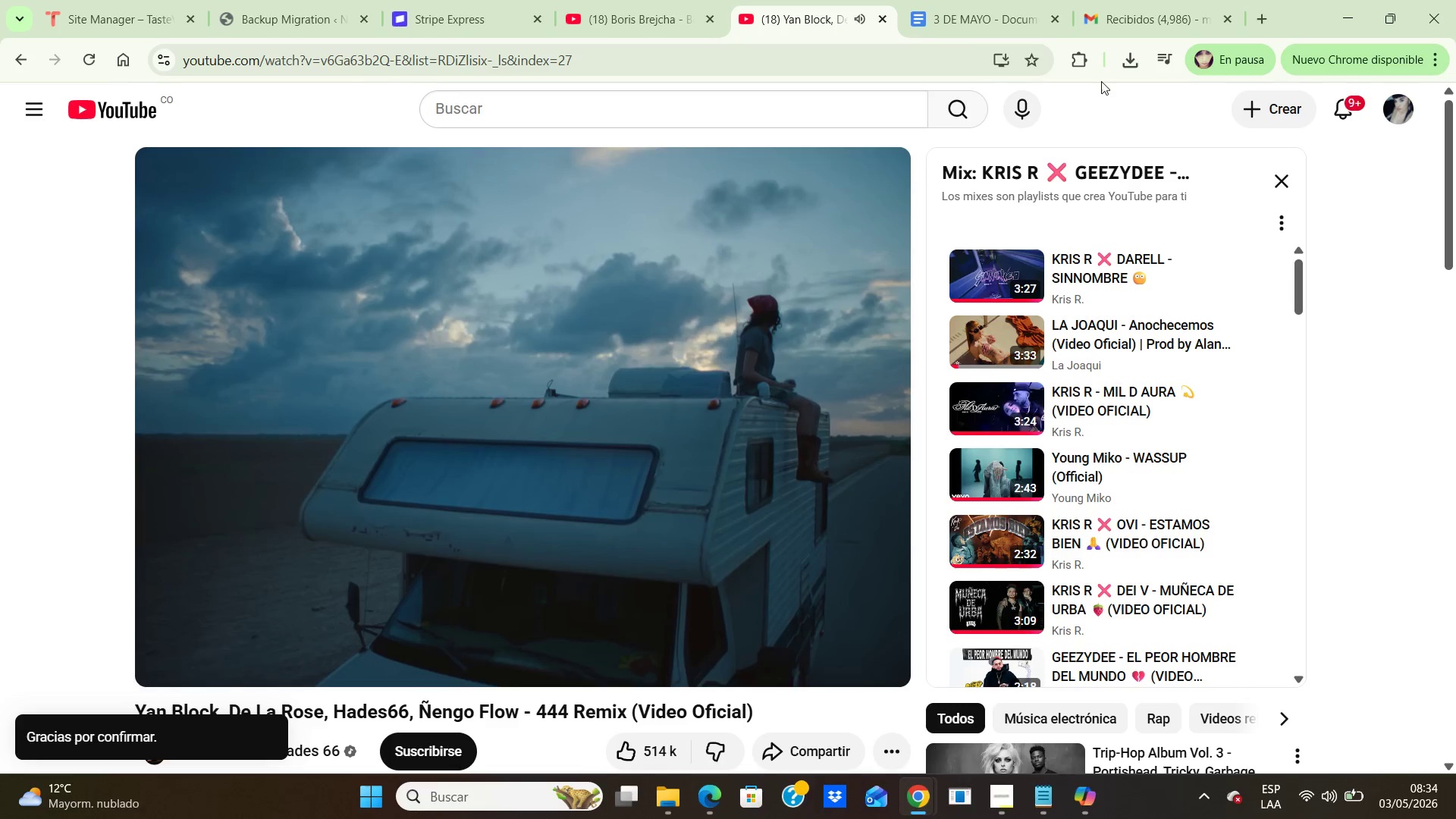 
double_click([284, 21])
 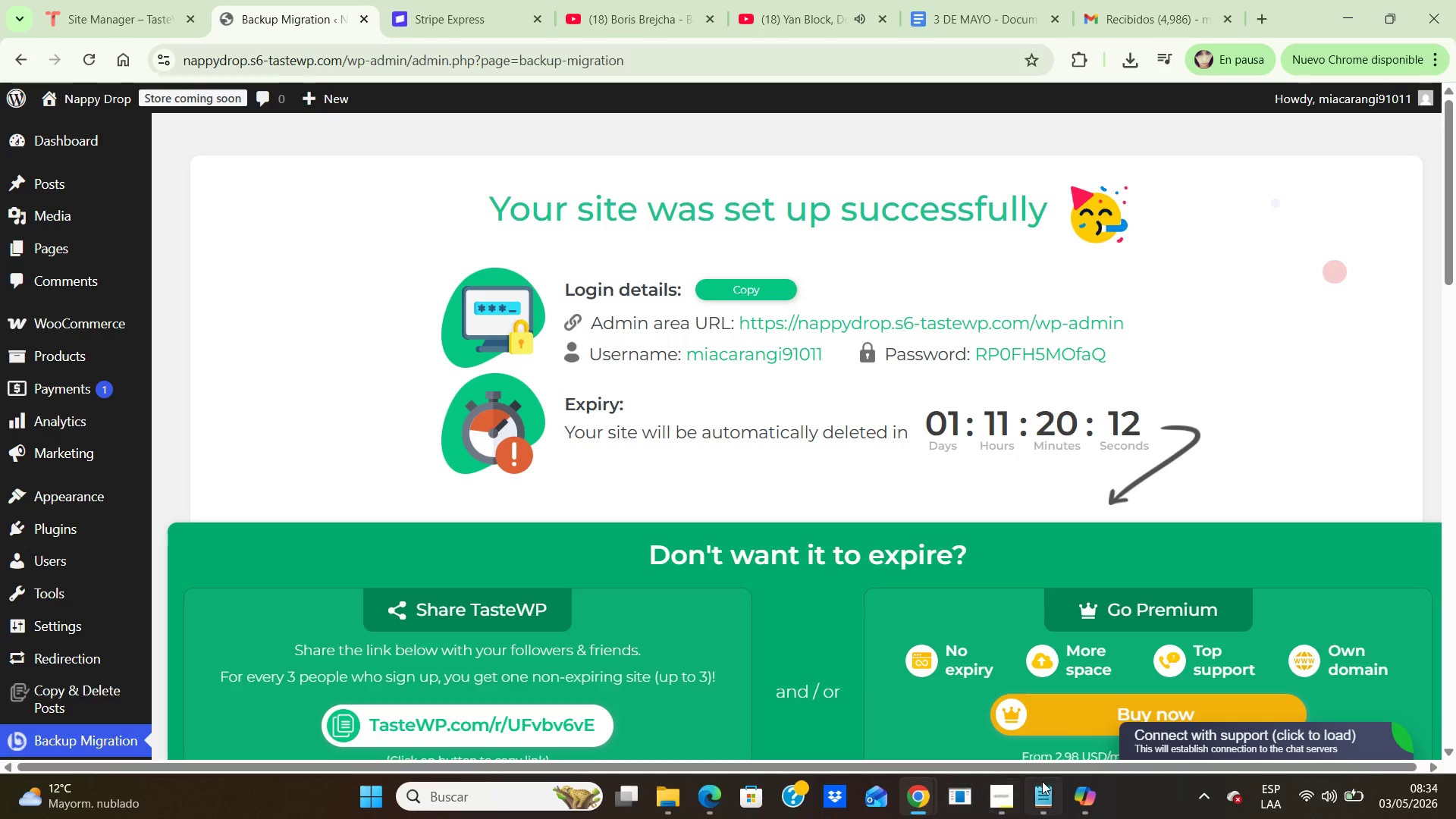 
left_click([1046, 784])
 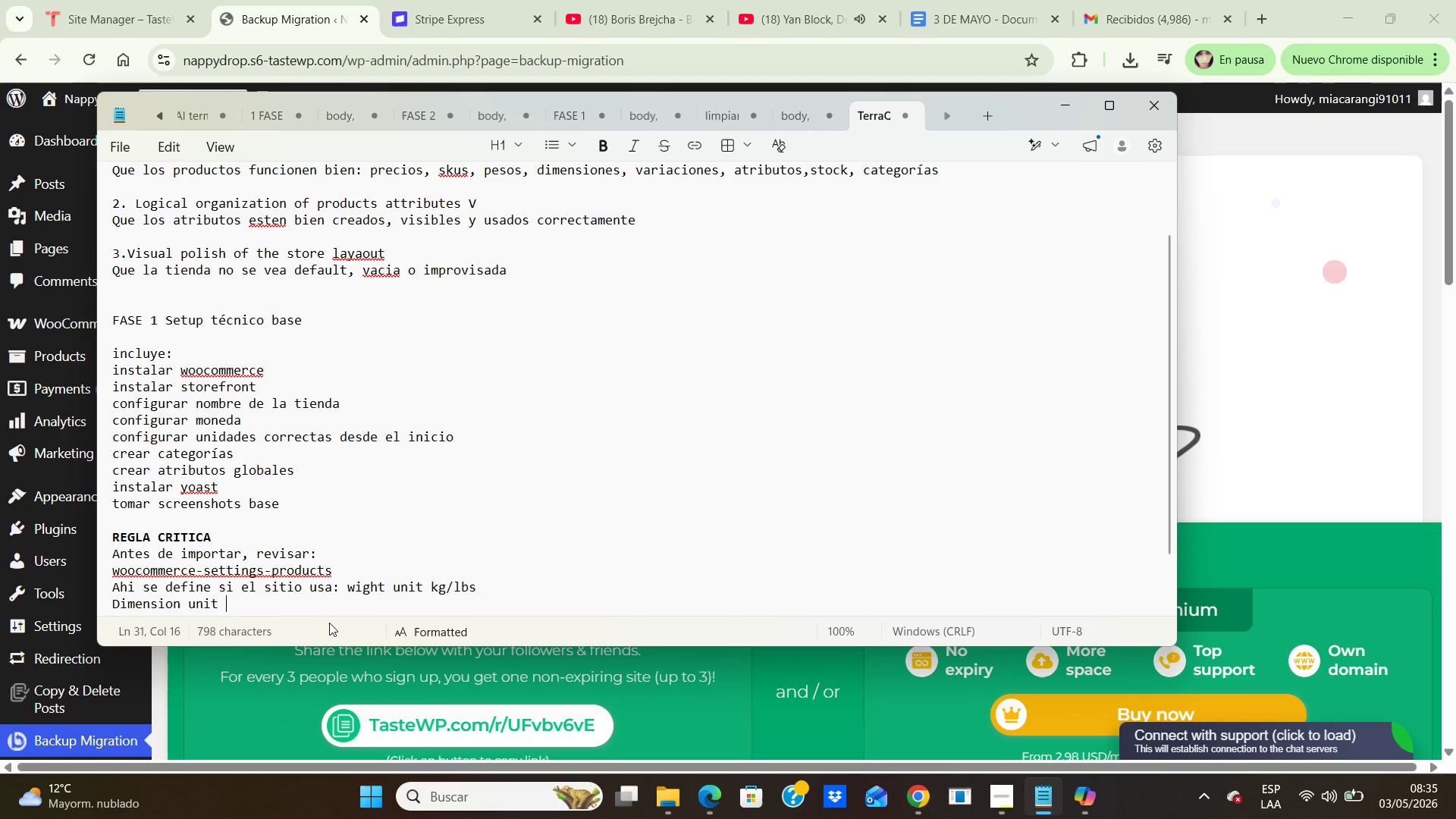 
wait(6.2)
 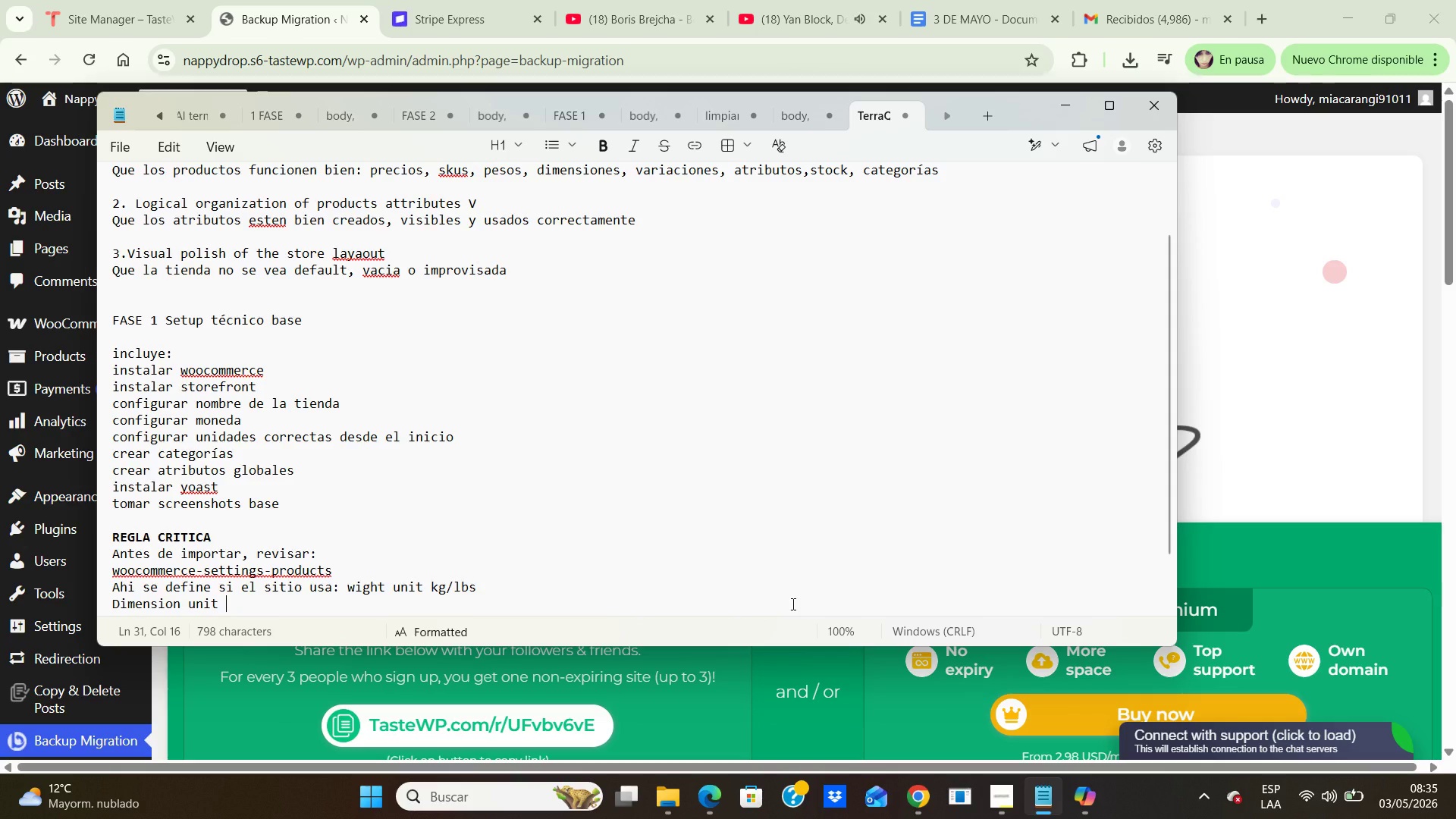 
key(ArrowLeft)
 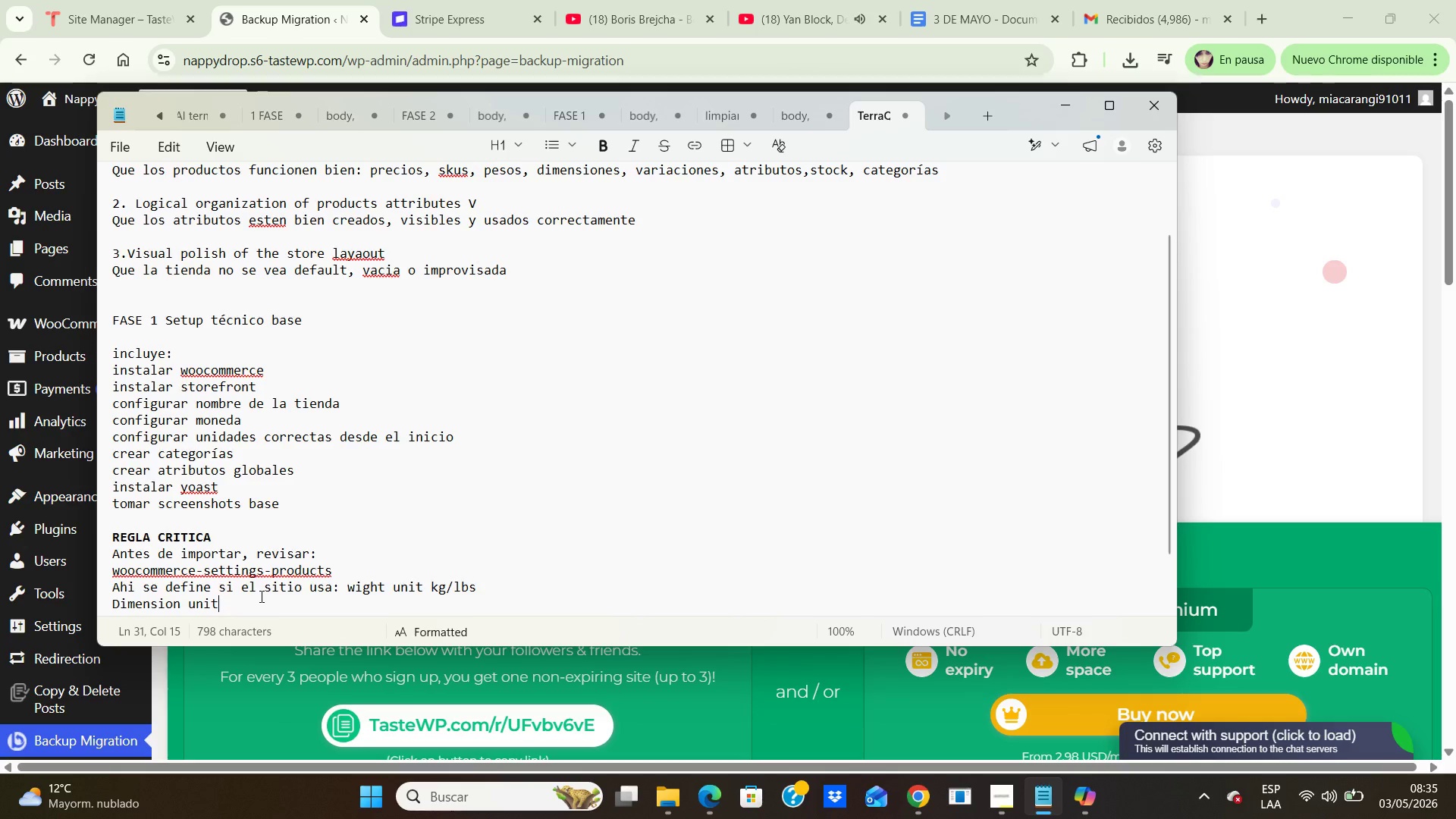 
key(ArrowLeft)
 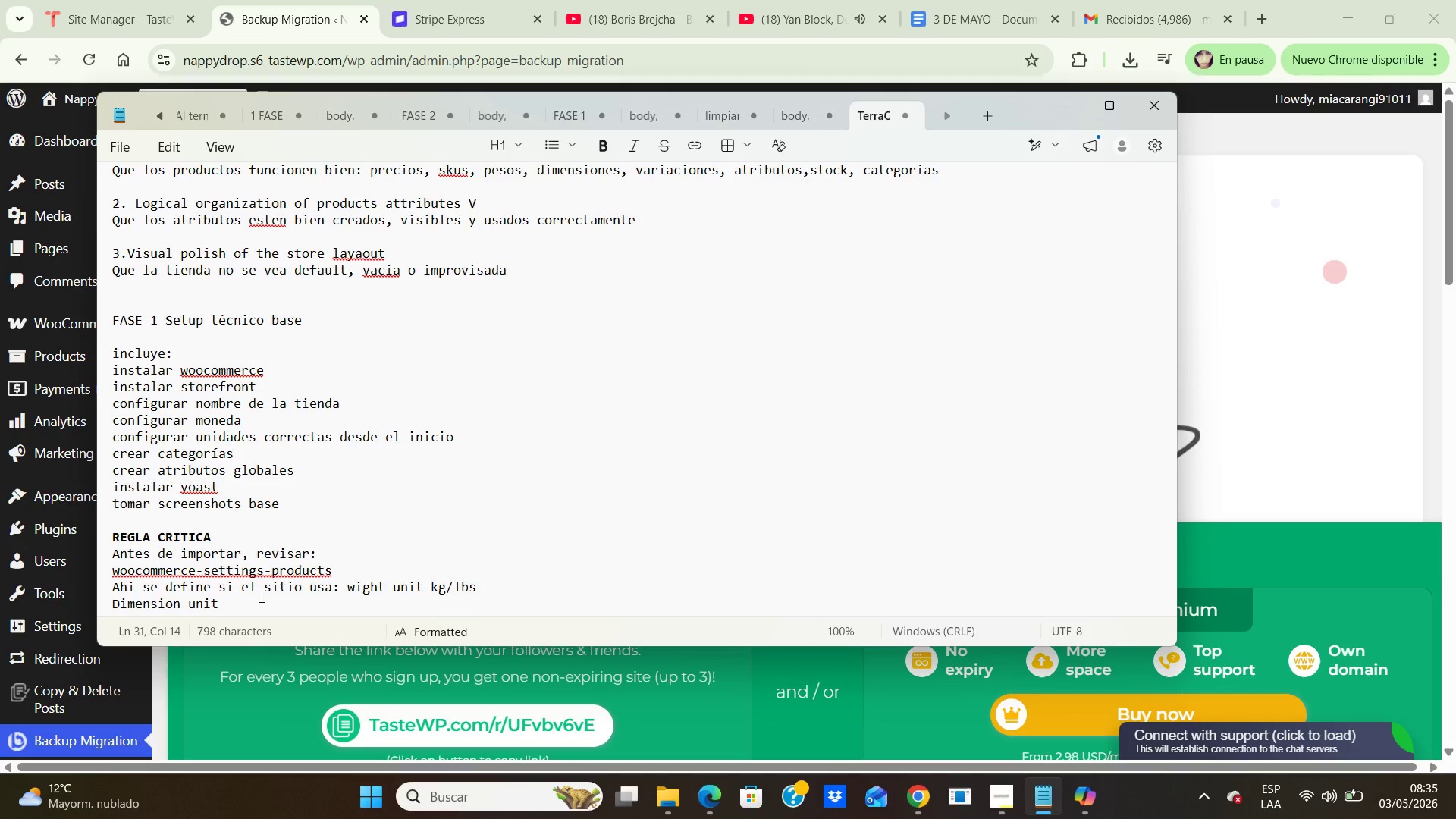 
key(ArrowRight)
 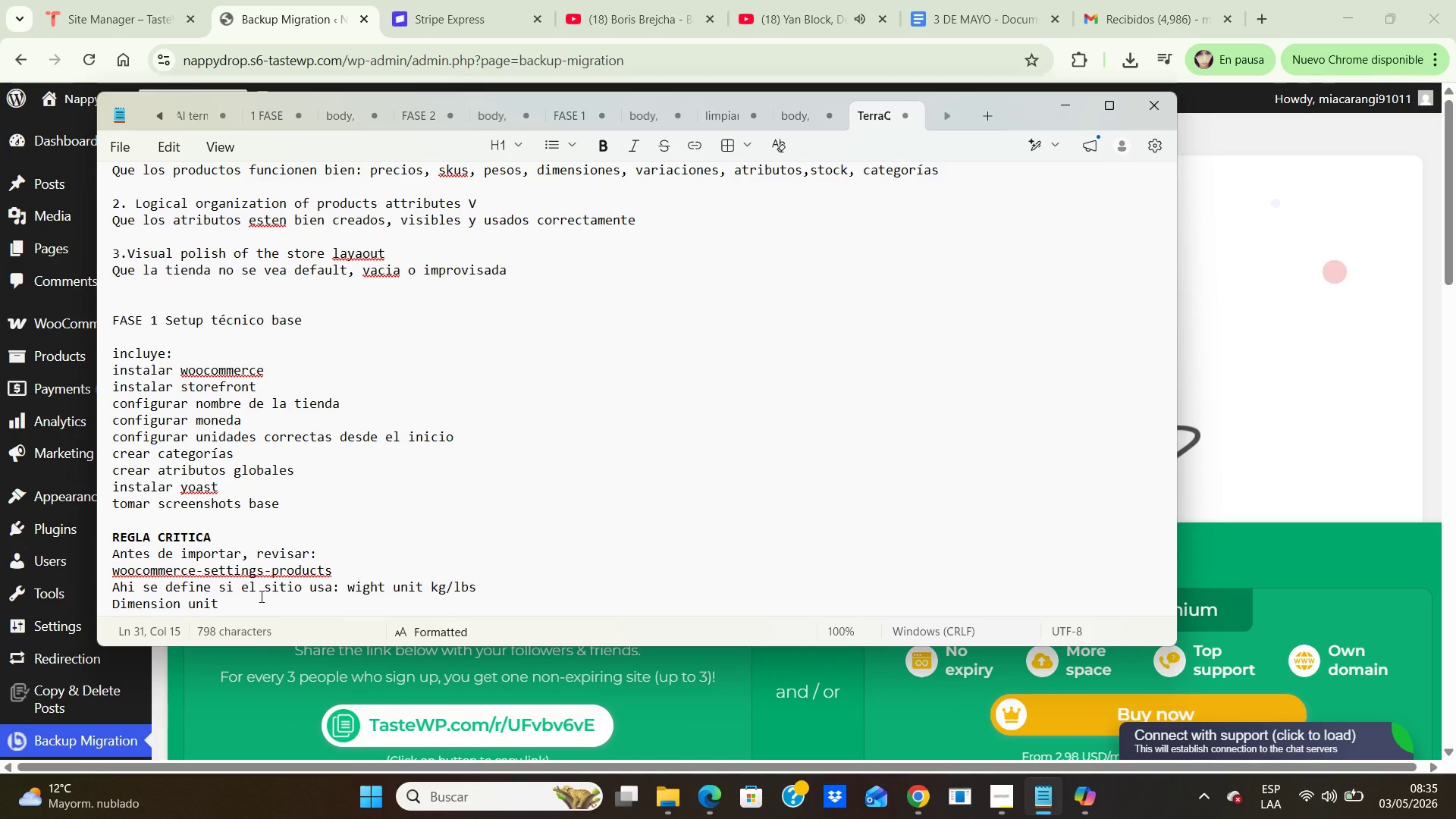 
type(> cm/in)
 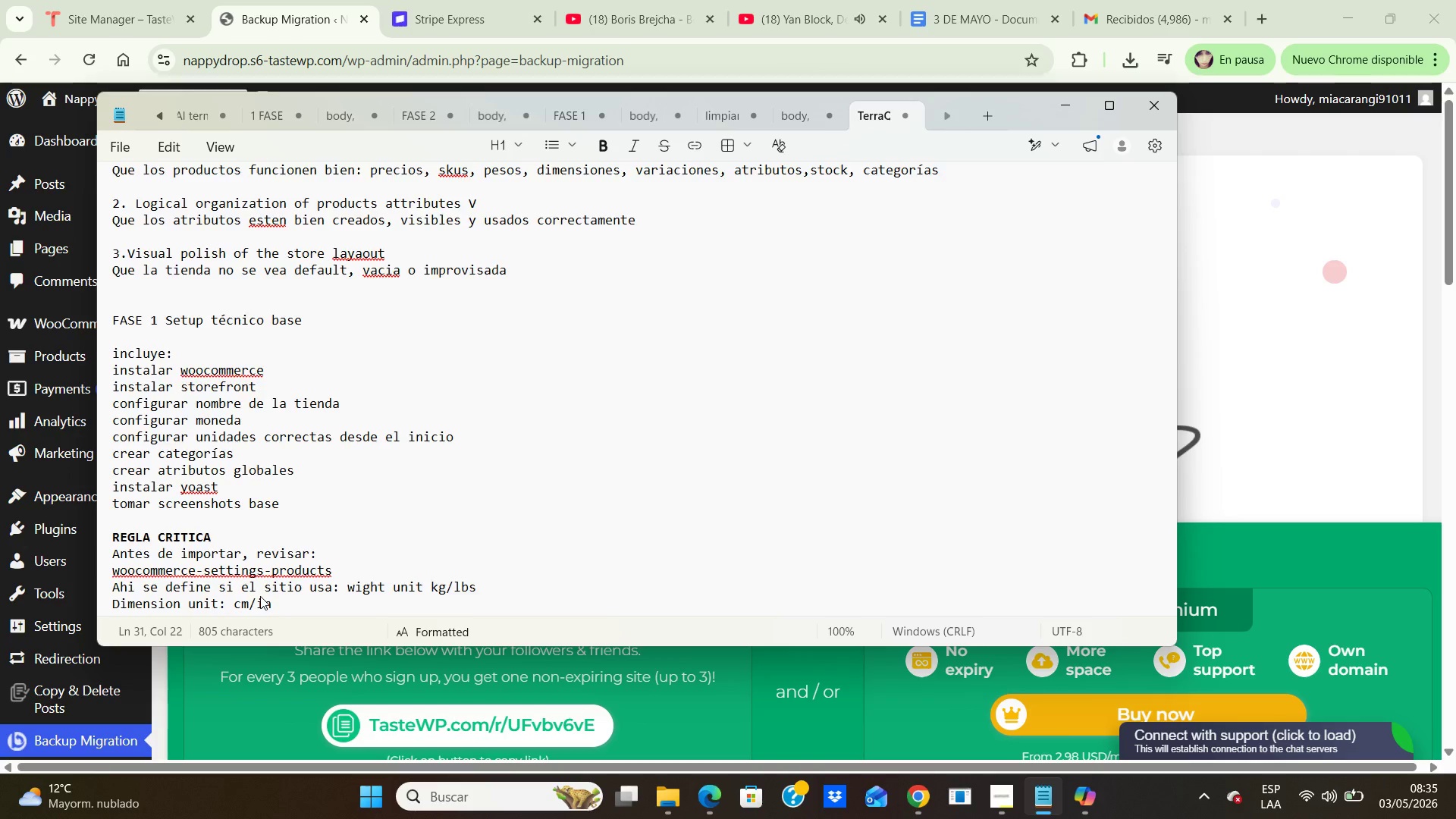 
key(Enter)
 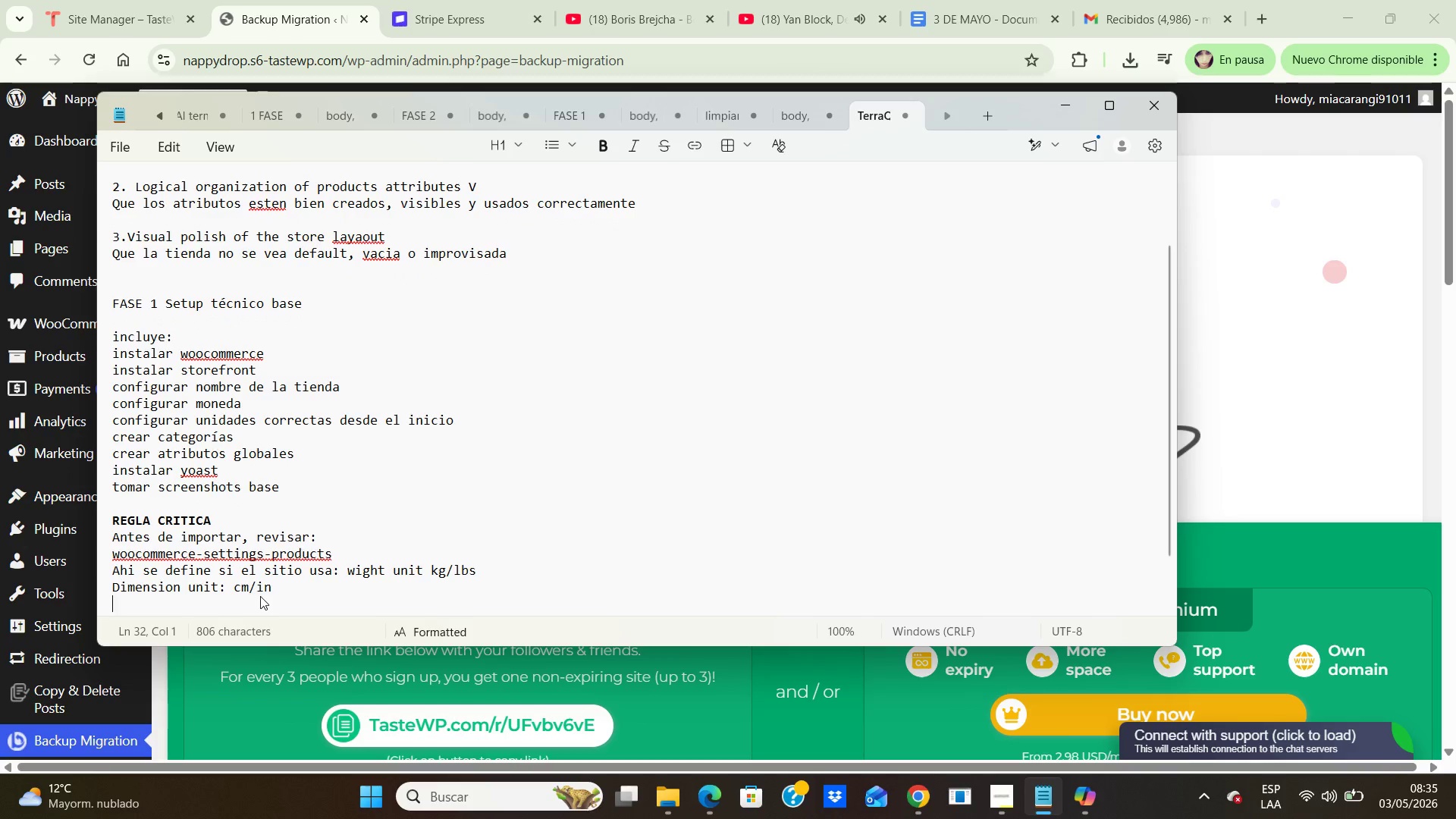 
type(ESTO FUE LO QUE E )
key(Backspace)
key(Backspace)
type(ME E)
key(Backspace)
type(OE)
key(Backspace)
key(Backspace)
type(PENALIZO)
 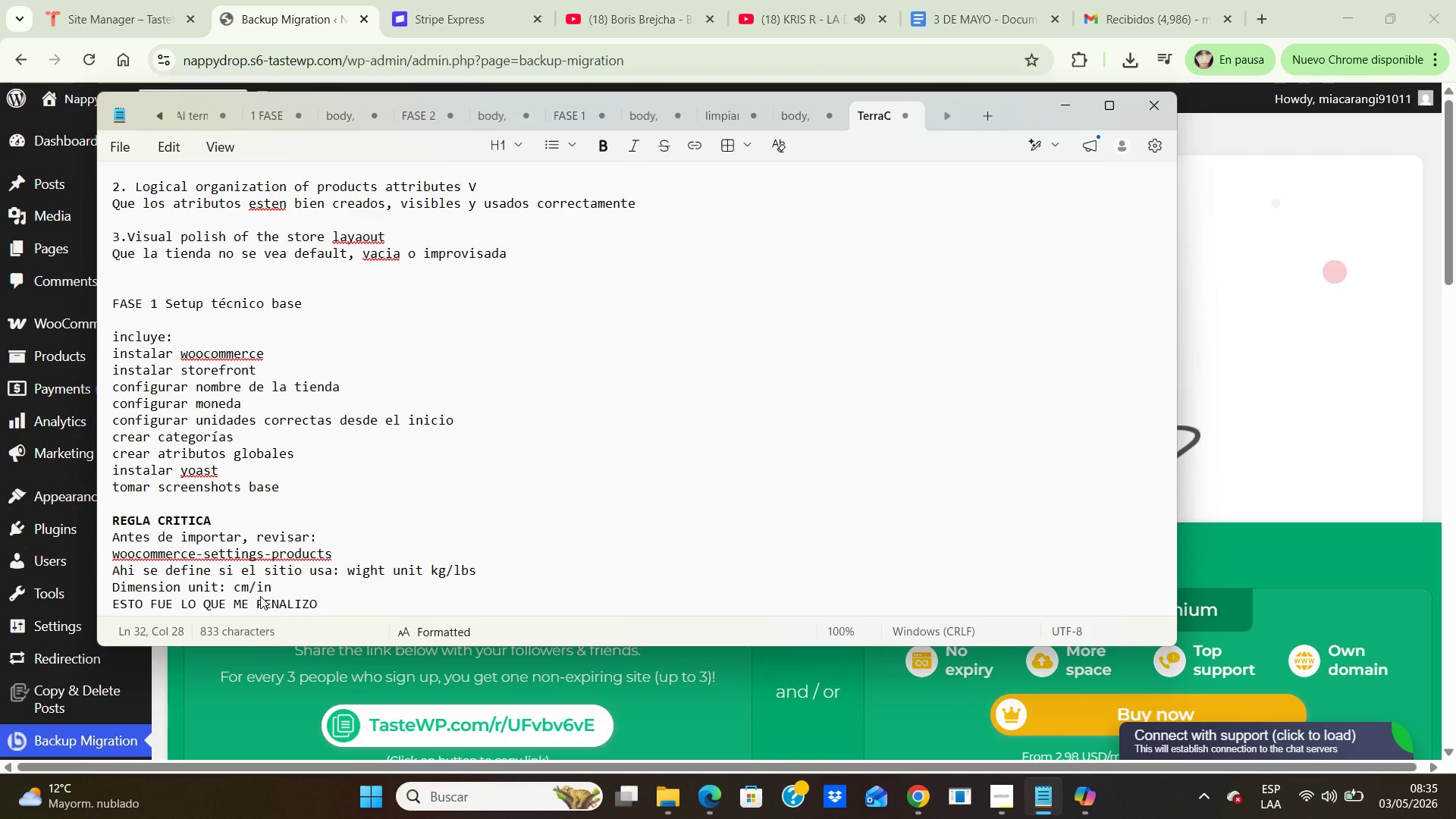 
type( EN GREEN PULSE)
 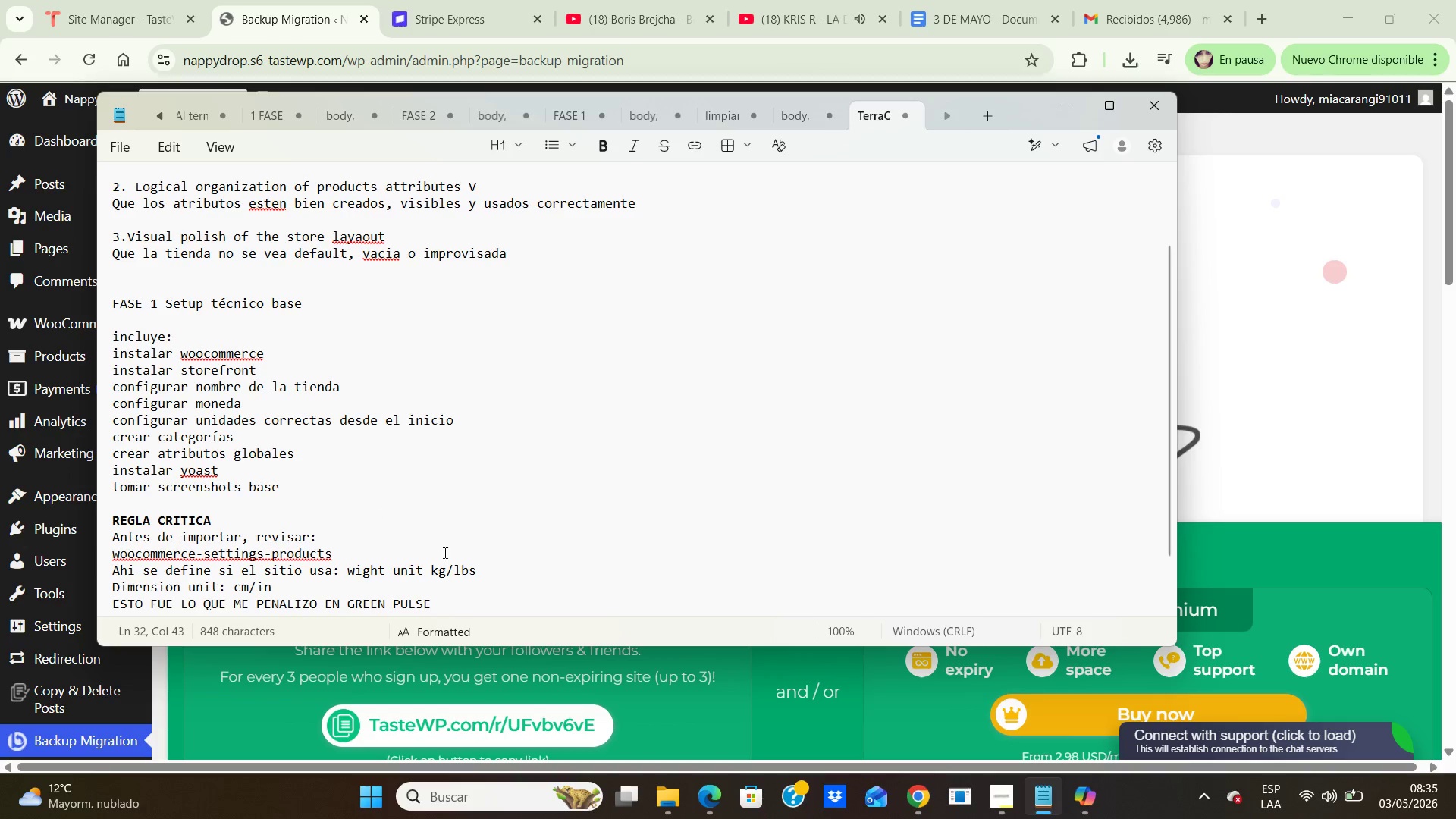 
wait(6.62)
 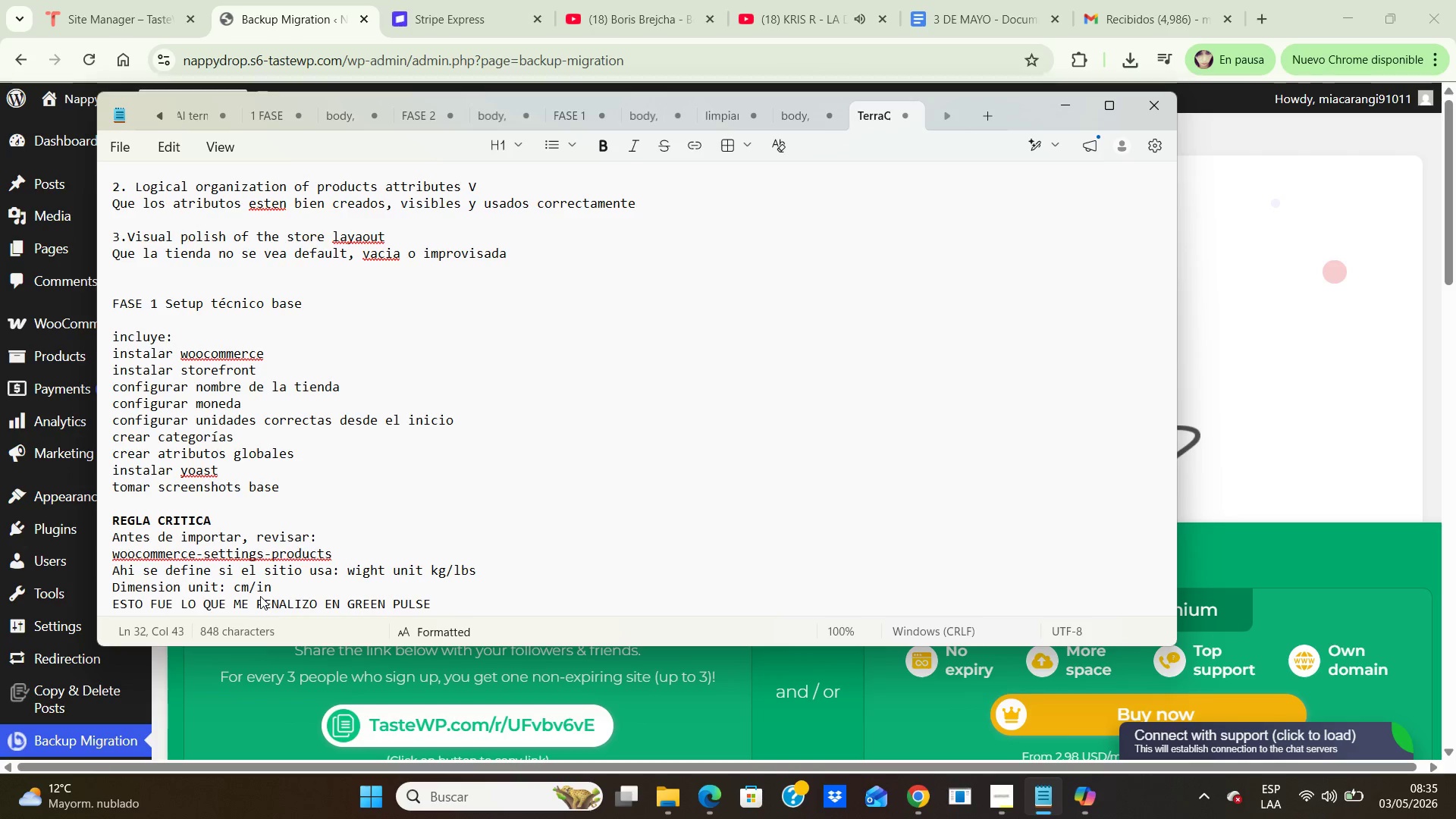 
left_click_drag(start_coordinate=[440, 611], to_coordinate=[101, 596])
 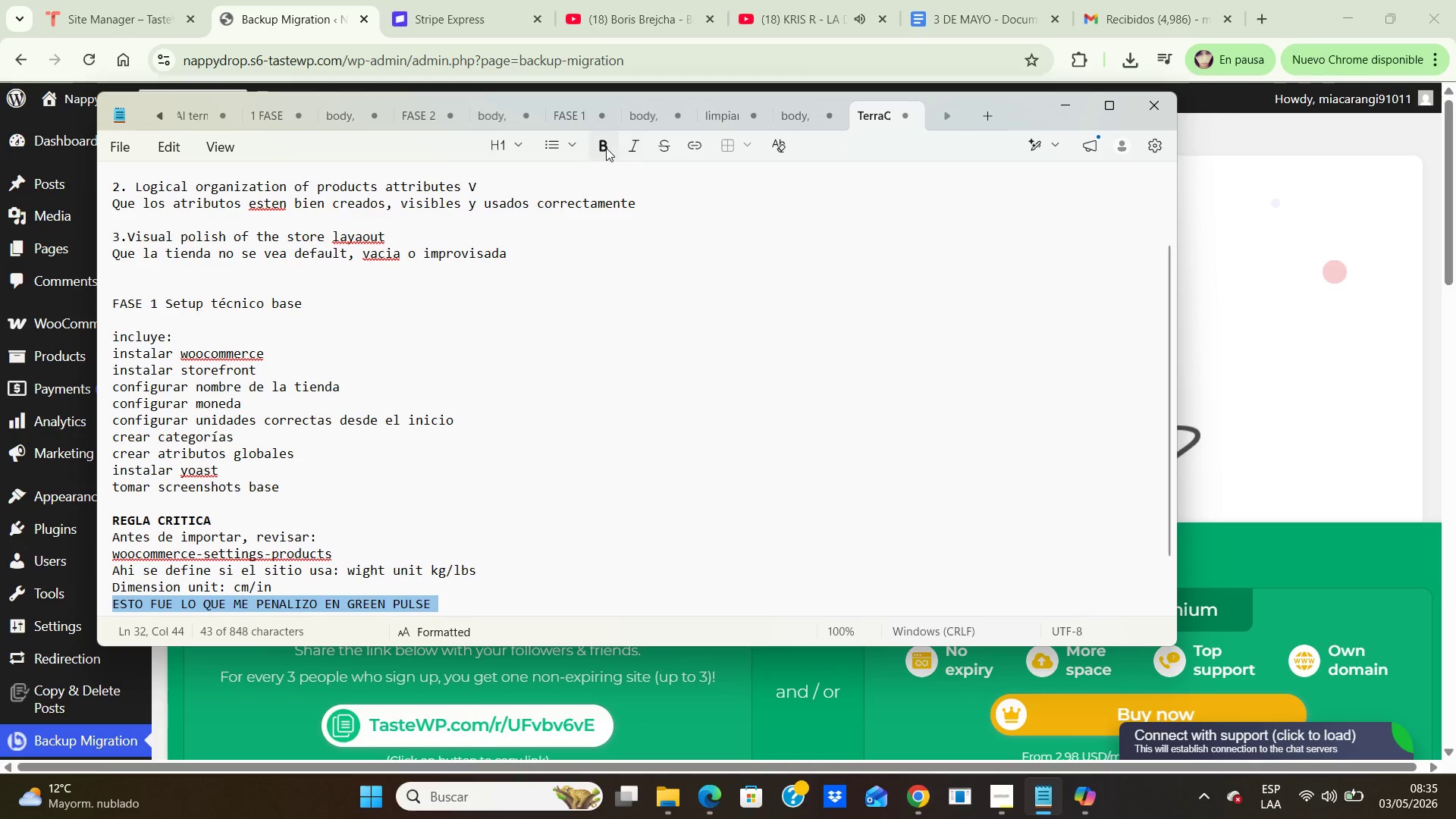 
left_click([606, 148])
 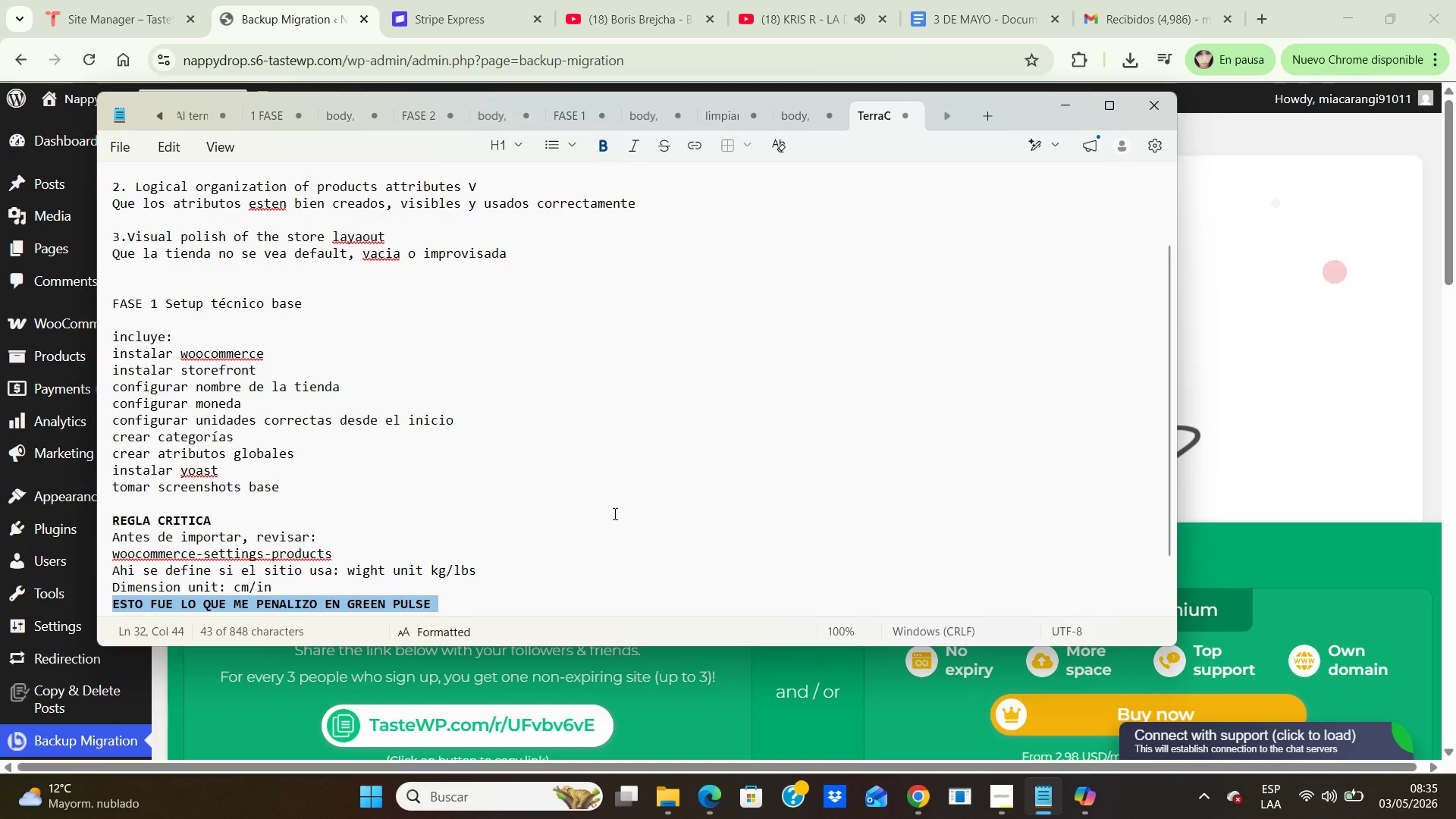 
left_click([613, 513])
 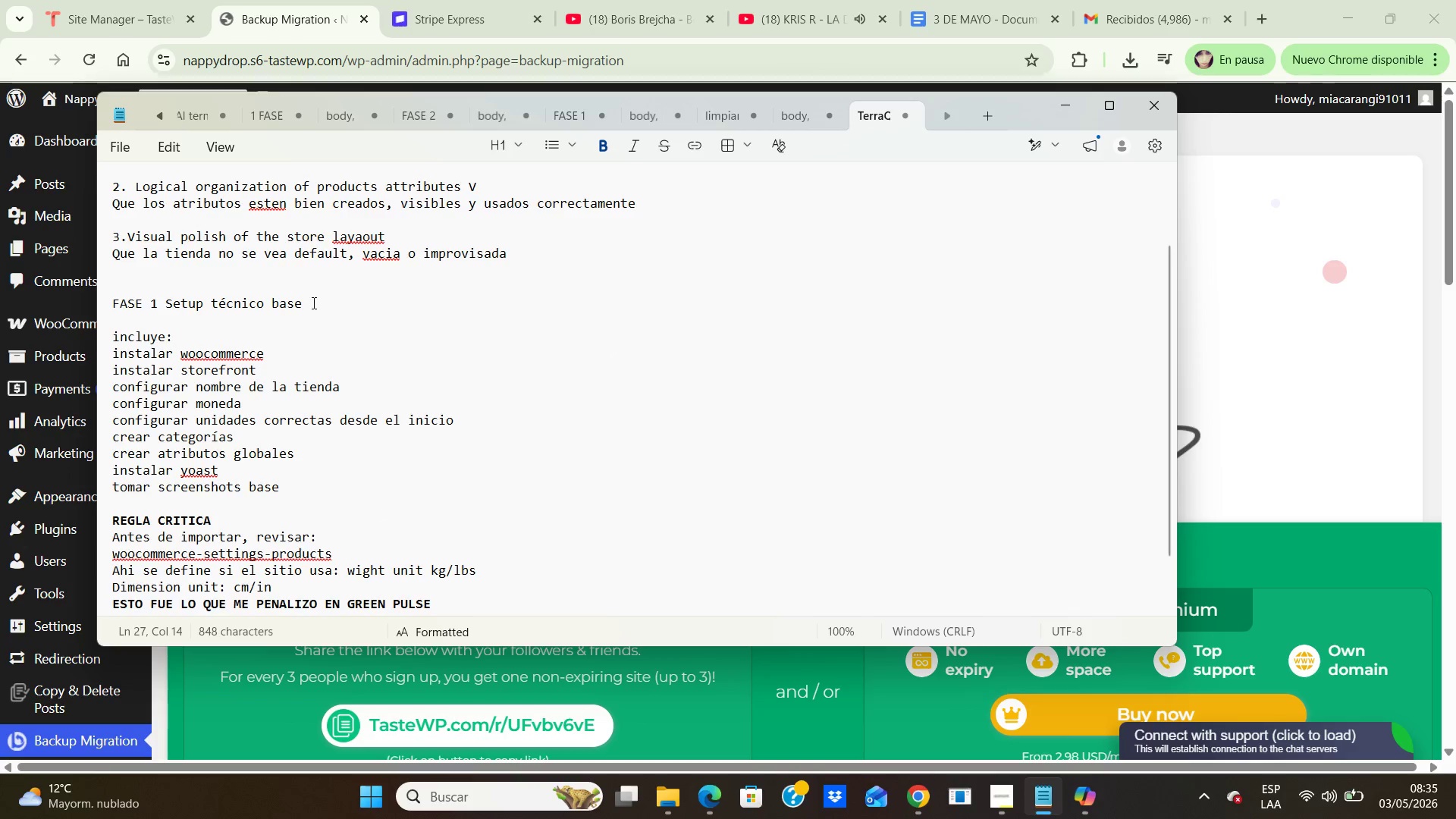 
left_click_drag(start_coordinate=[312, 303], to_coordinate=[93, 294])
 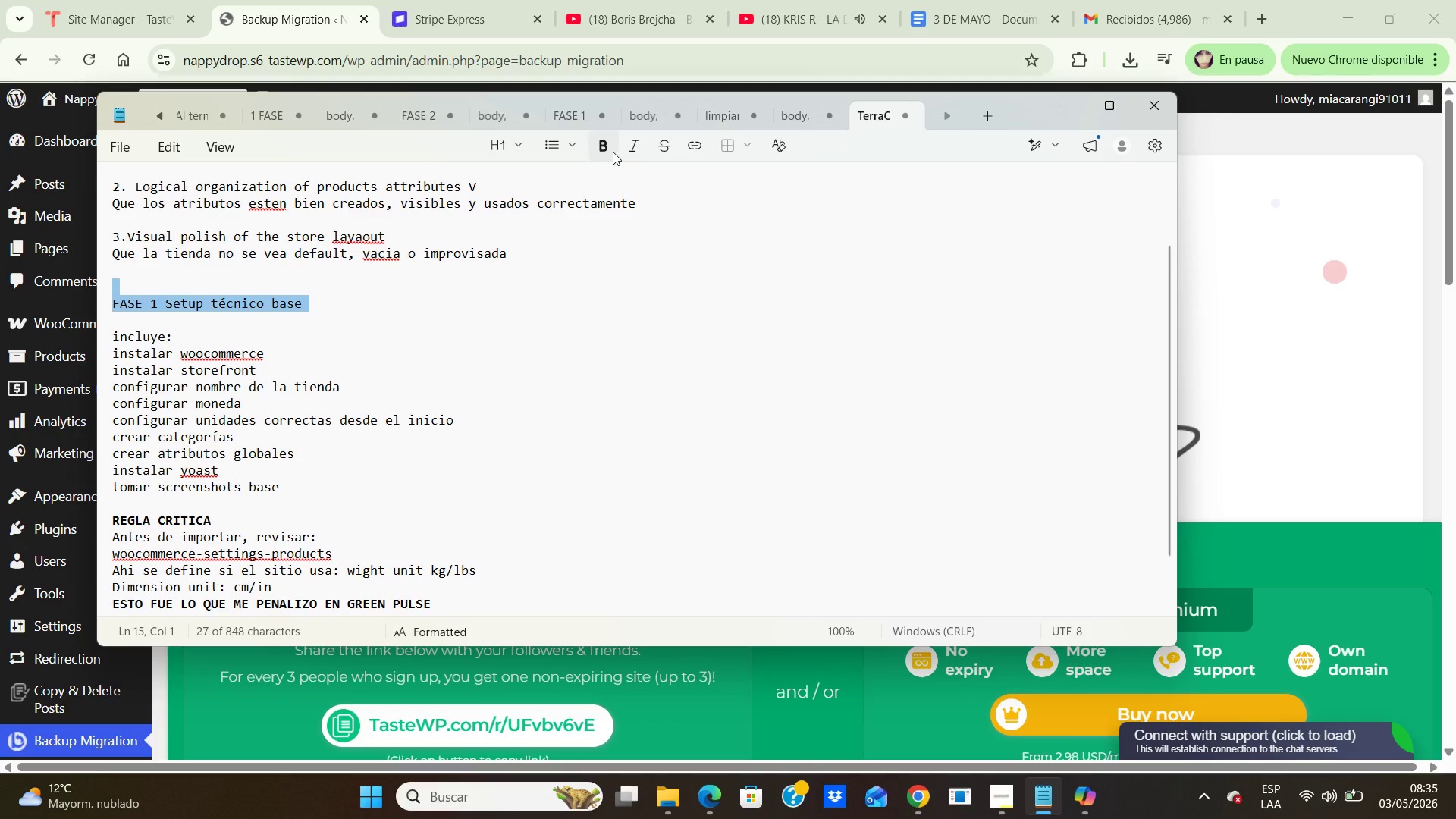 
left_click([605, 149])
 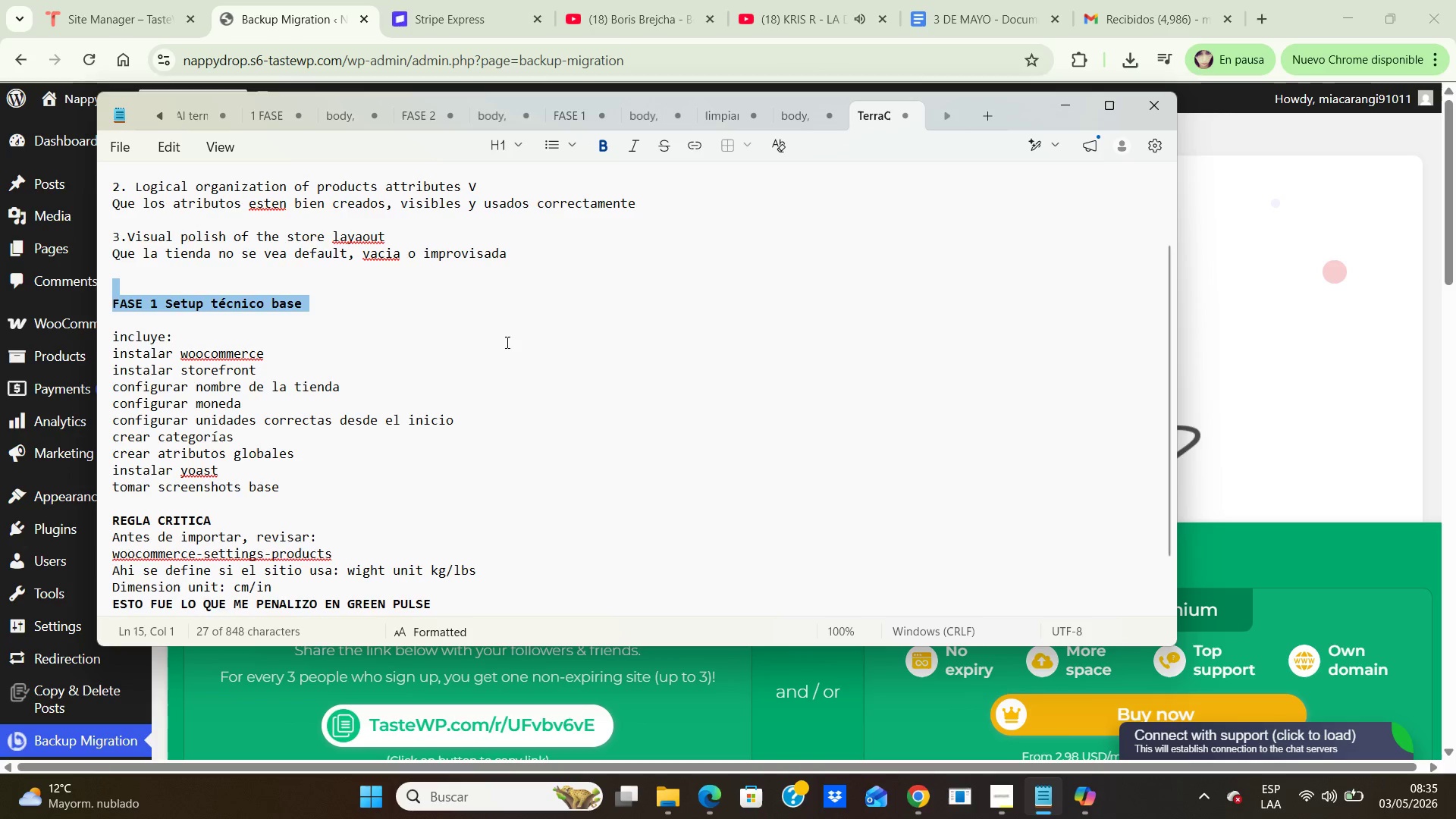 
left_click([504, 341])
 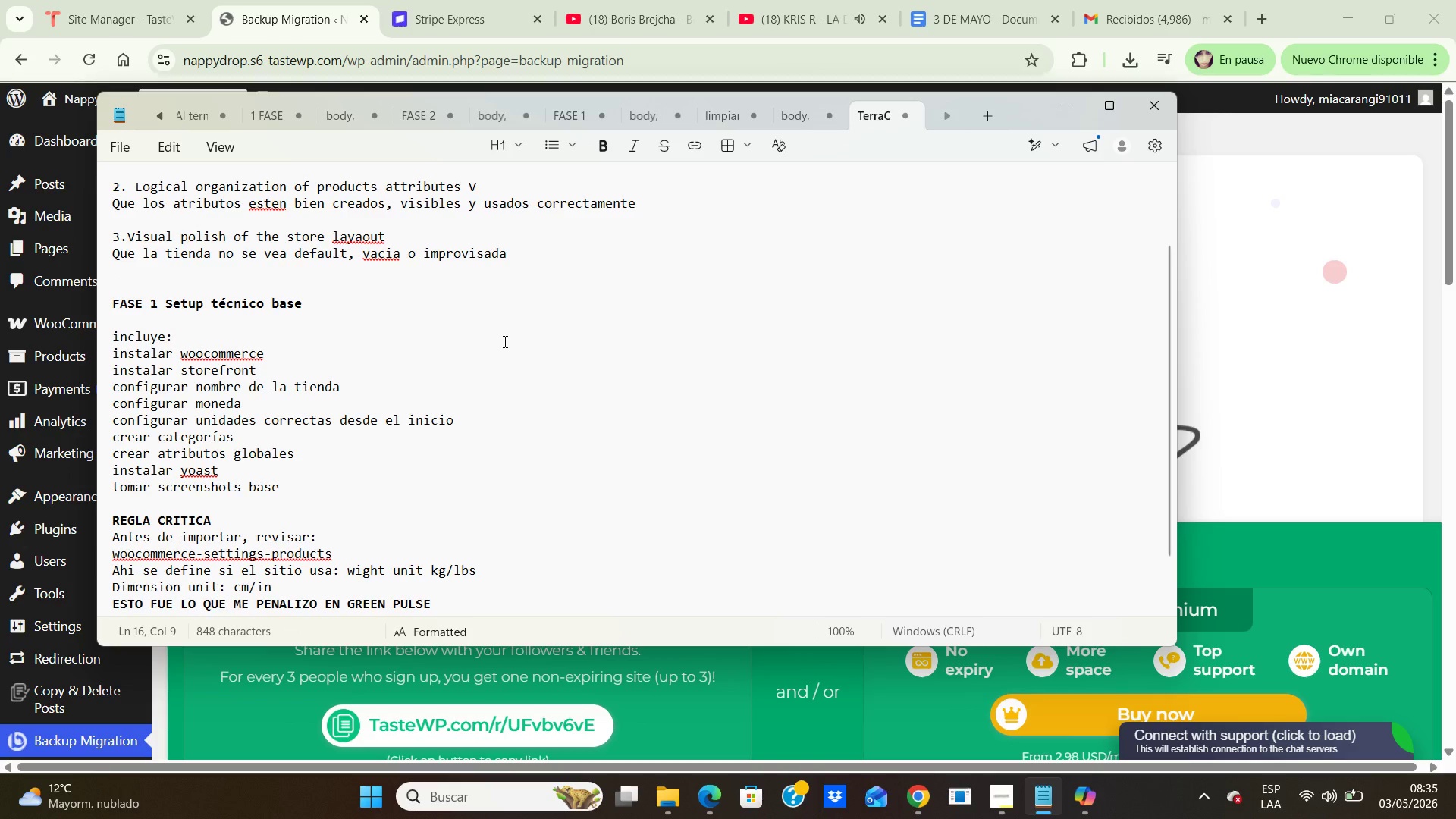 
hold_key(key=ArrowUp, duration=1.14)
 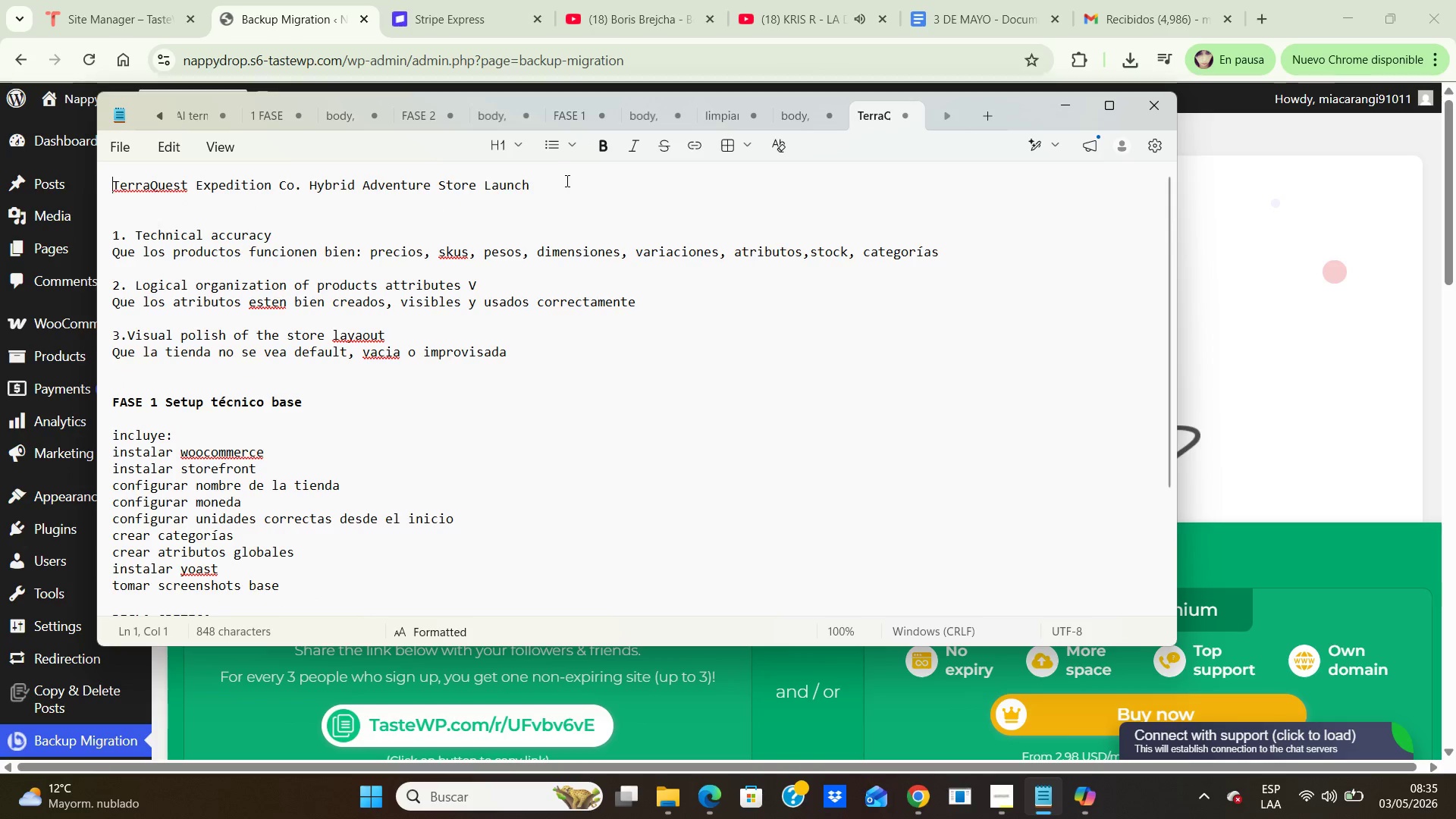 
left_click_drag(start_coordinate=[566, 180], to_coordinate=[105, 184])
 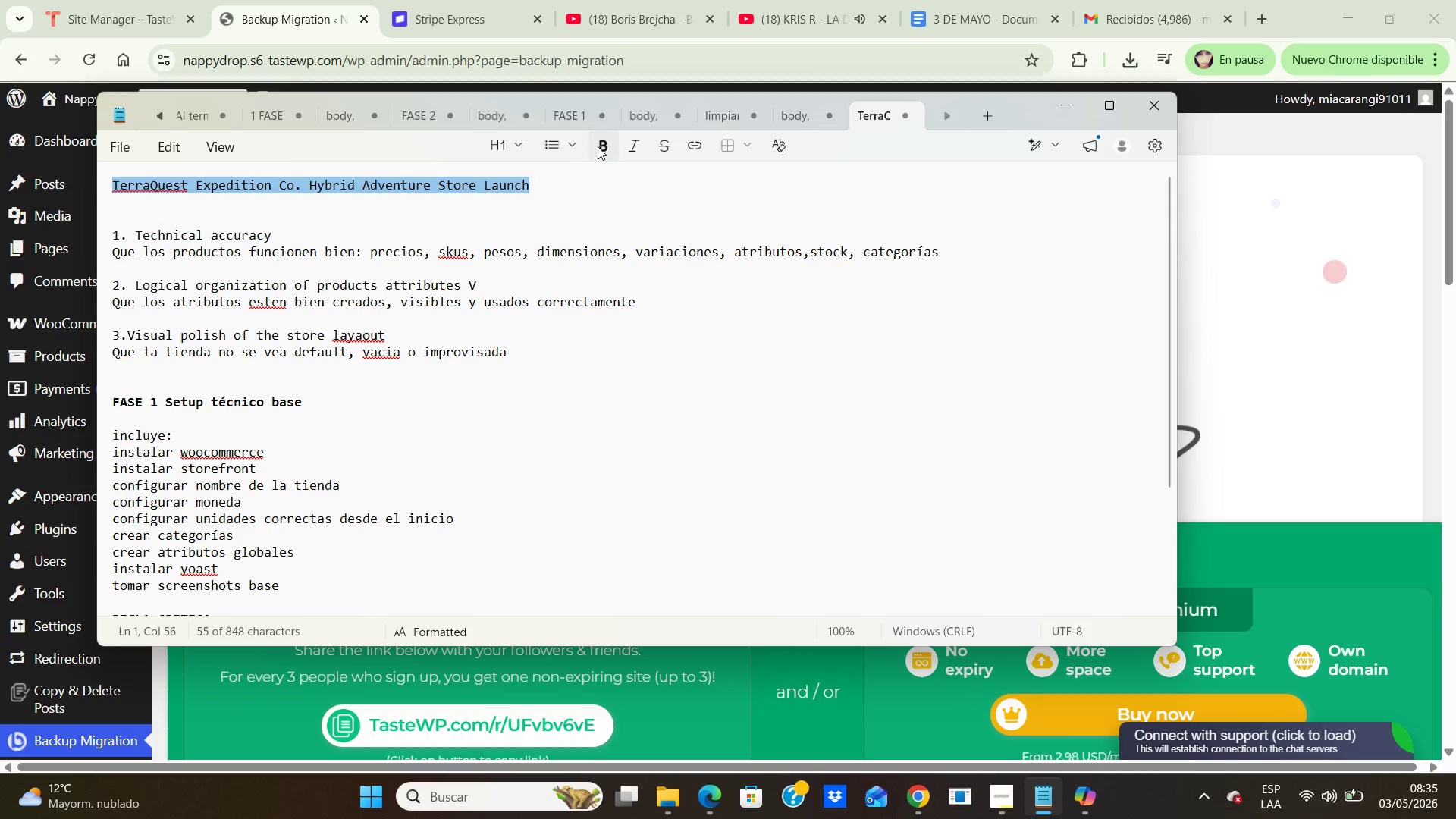 
left_click([600, 146])
 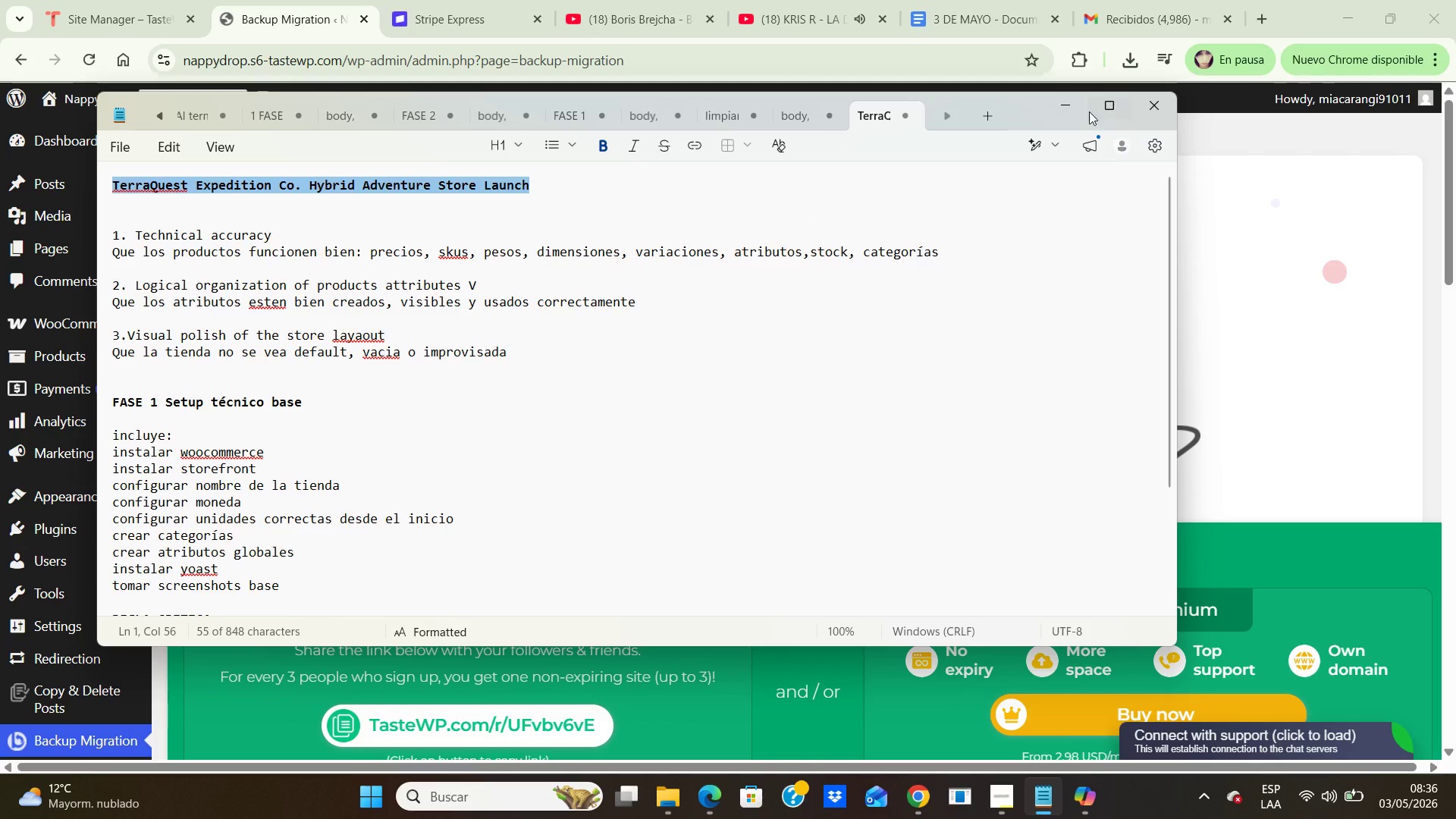 
left_click([1069, 102])
 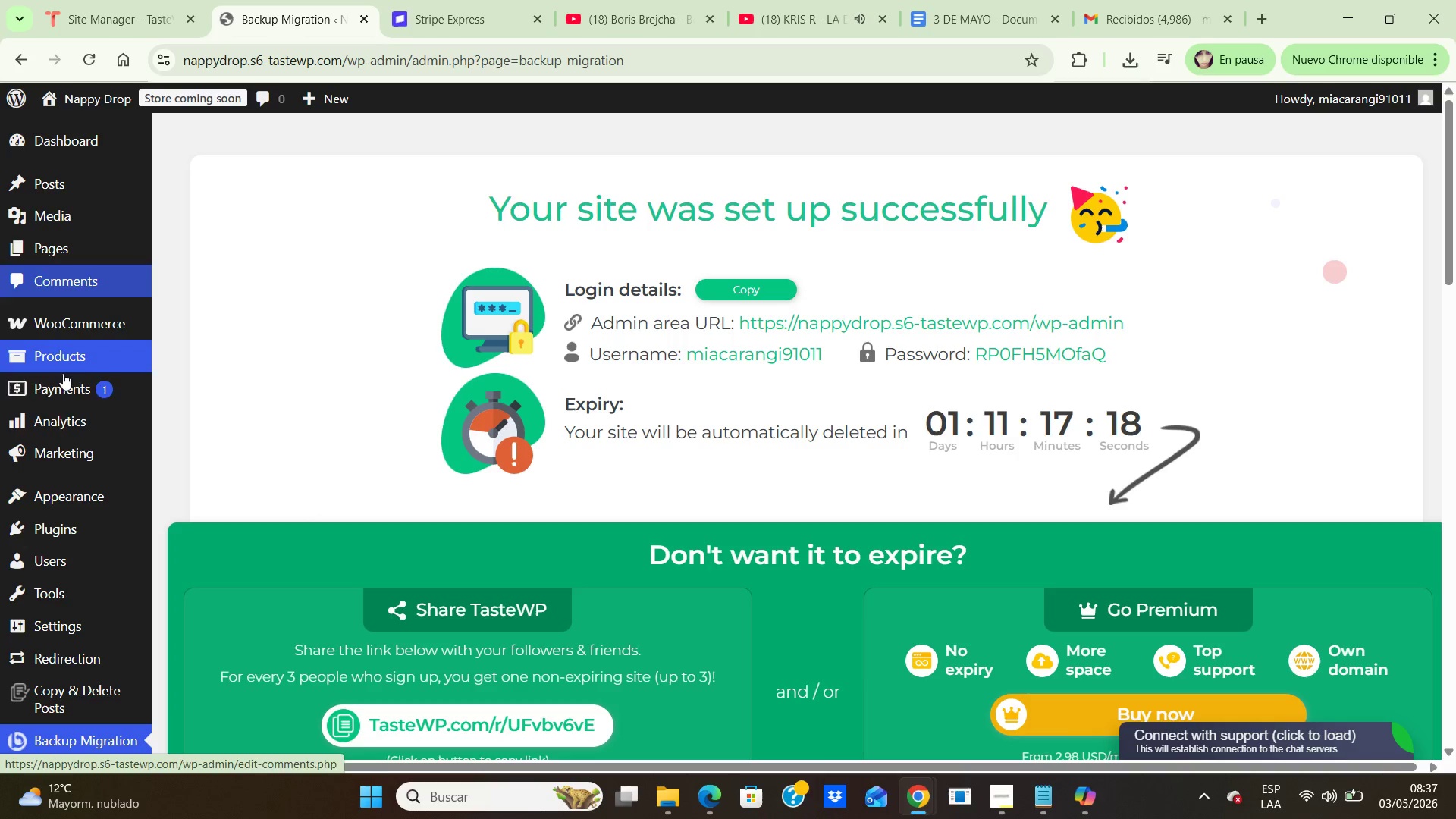 
wait(116.56)
 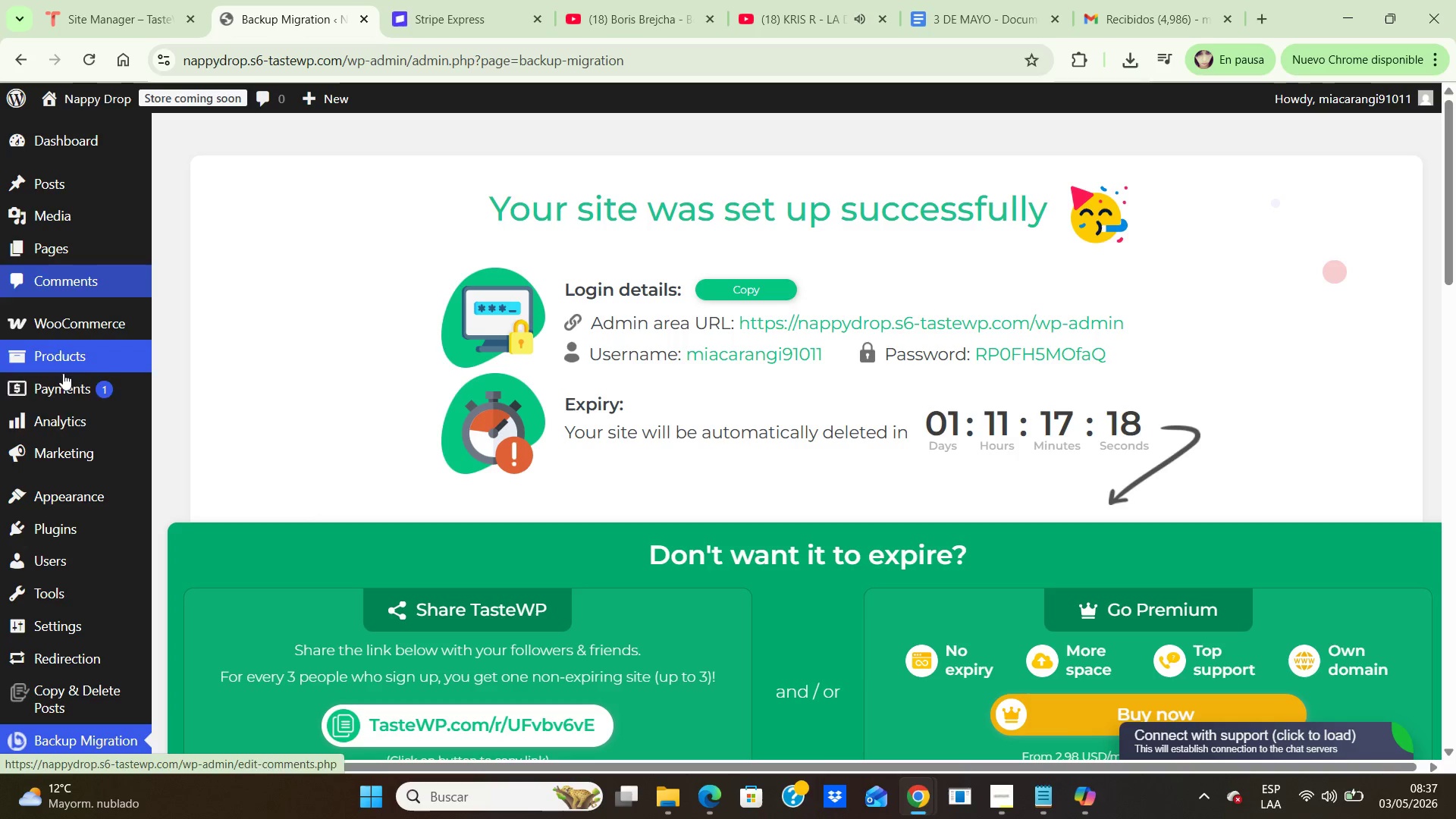 
left_click([186, 512])
 